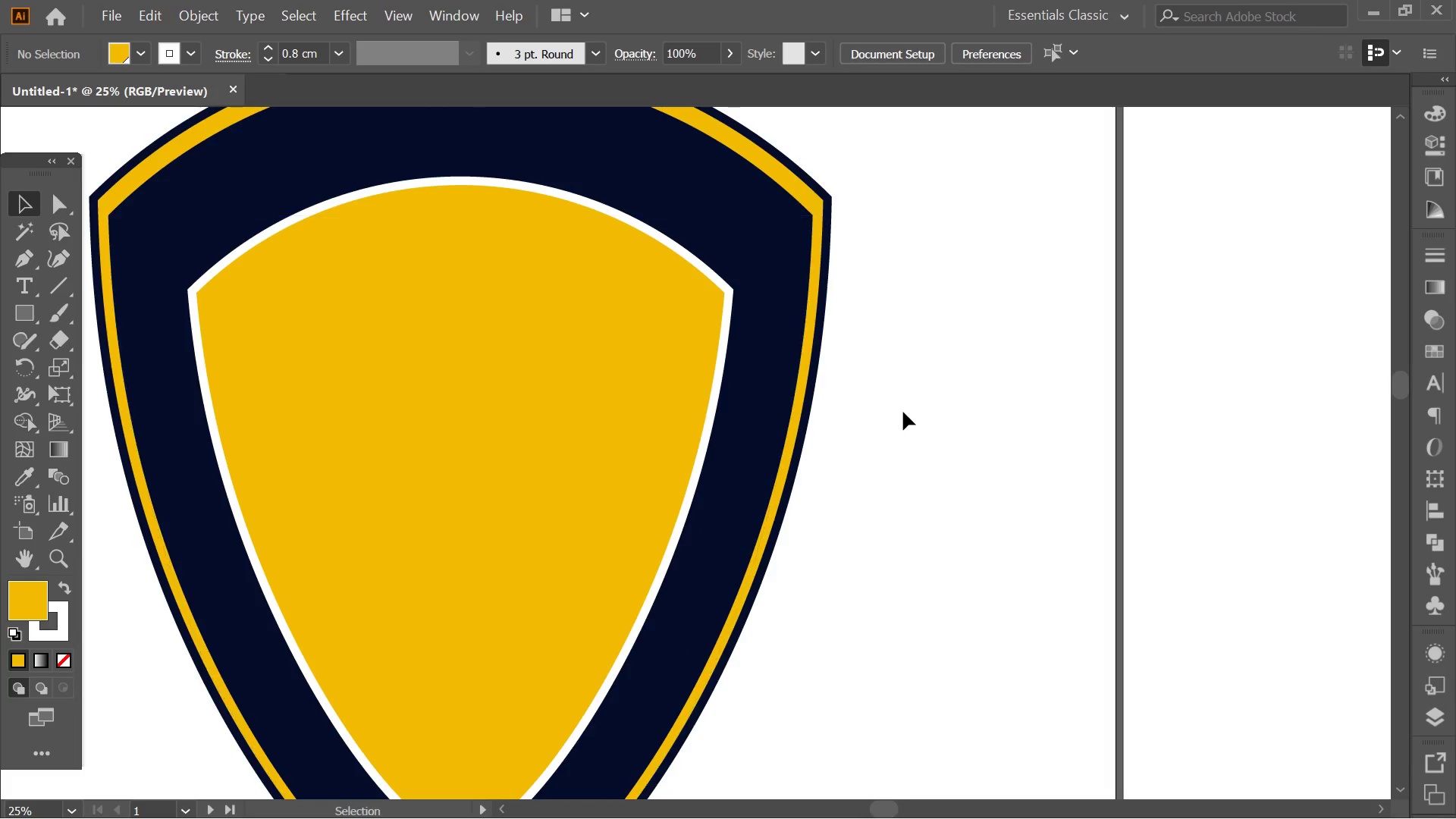 
scroll: coordinate [760, 515], scroll_direction: up, amount: 2.0
 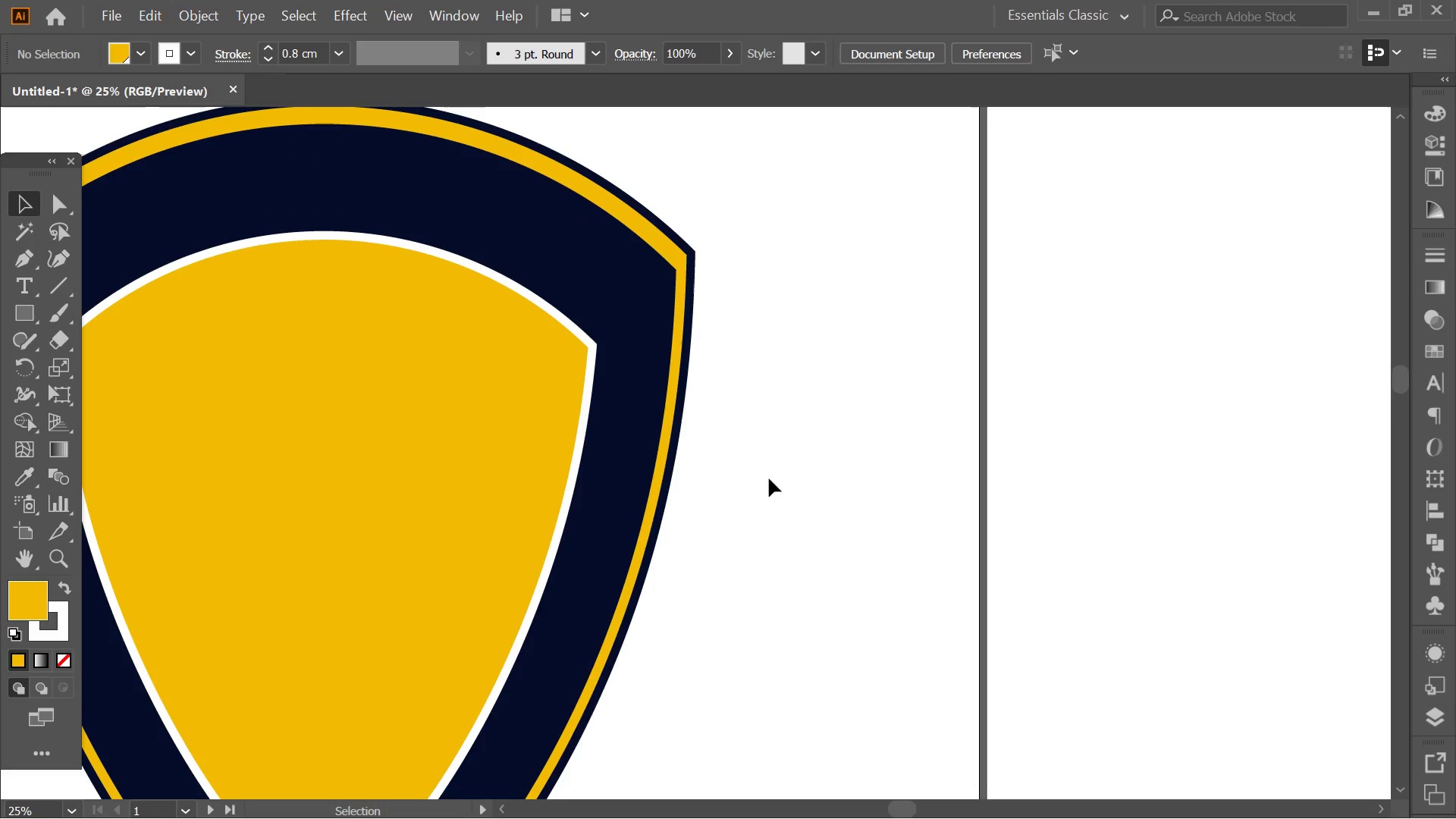 
key(Alt+AltLeft)
 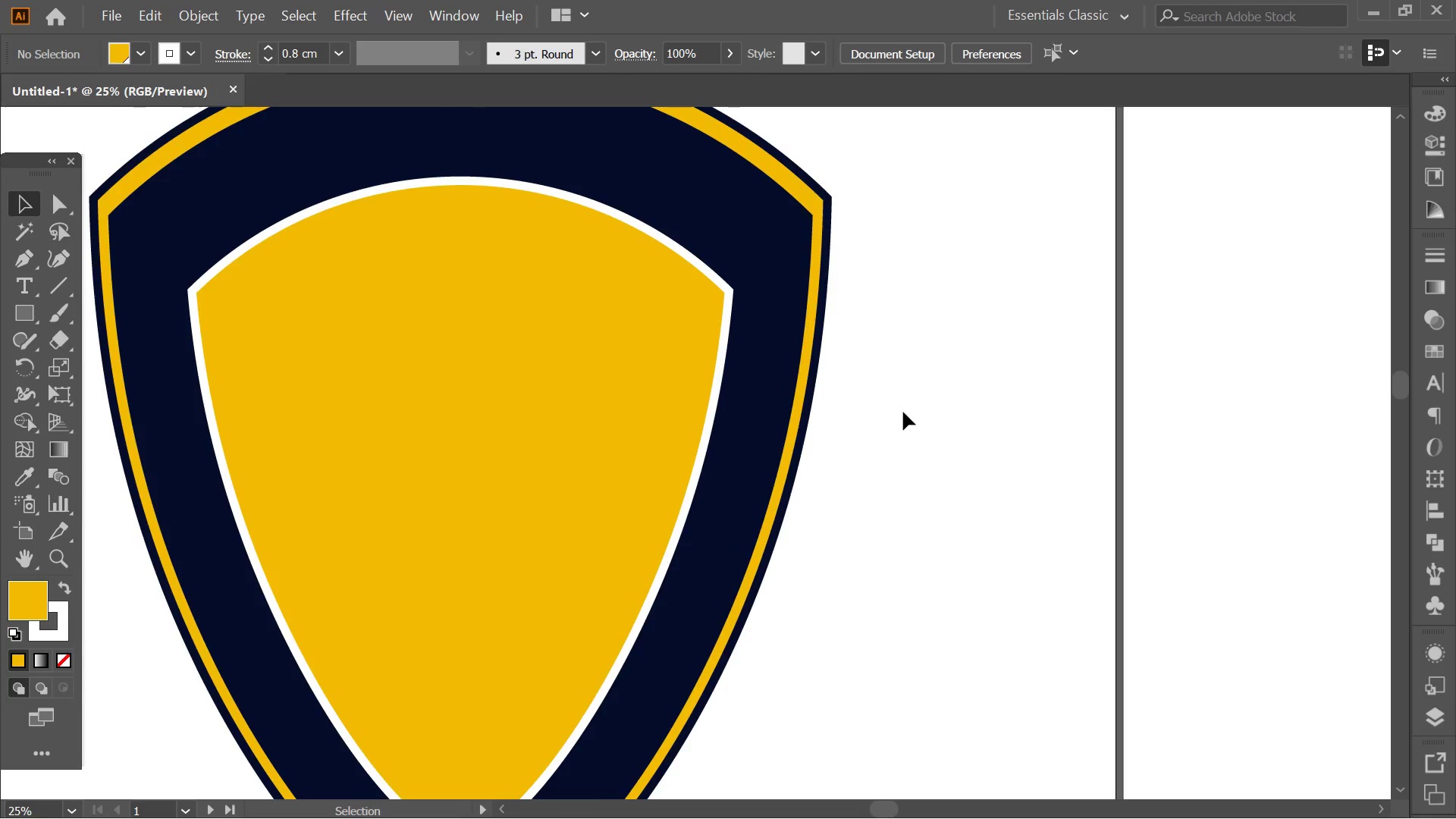 
hold_key(key=Space, duration=0.38)
 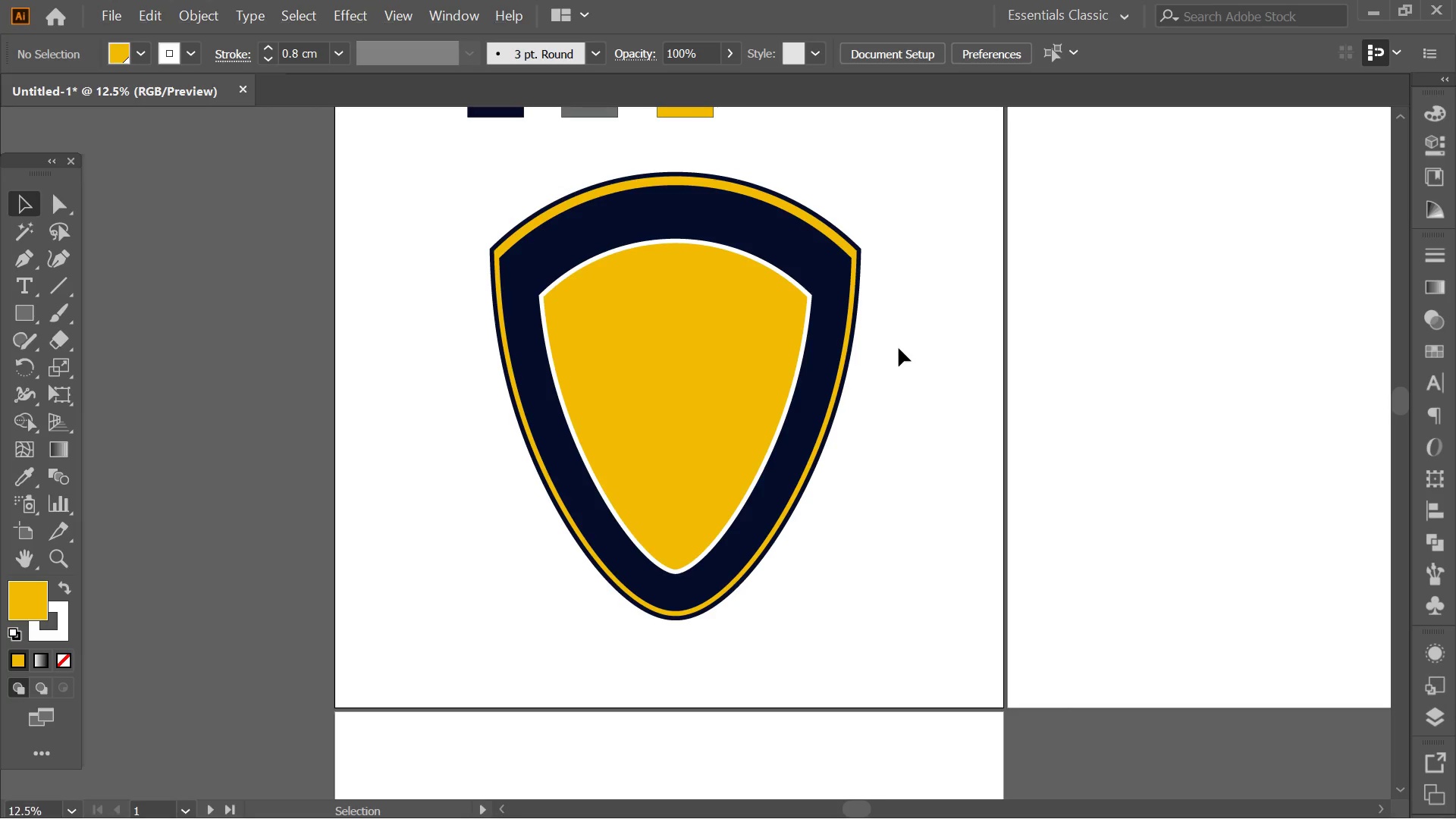 
left_click_drag(start_coordinate=[905, 399], to_coordinate=[899, 348])
 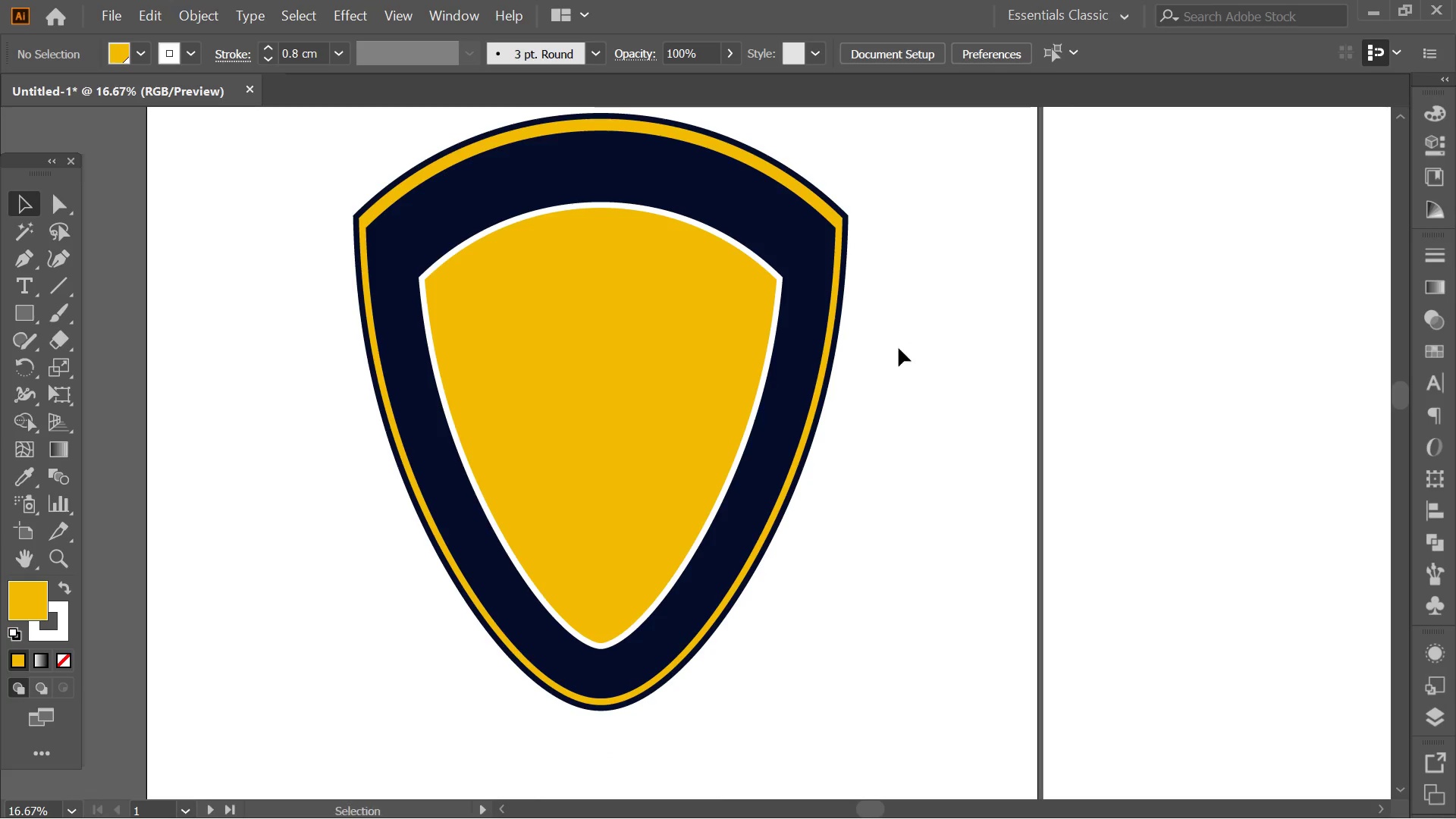 
scroll: coordinate [903, 412], scroll_direction: down, amount: 1.0
 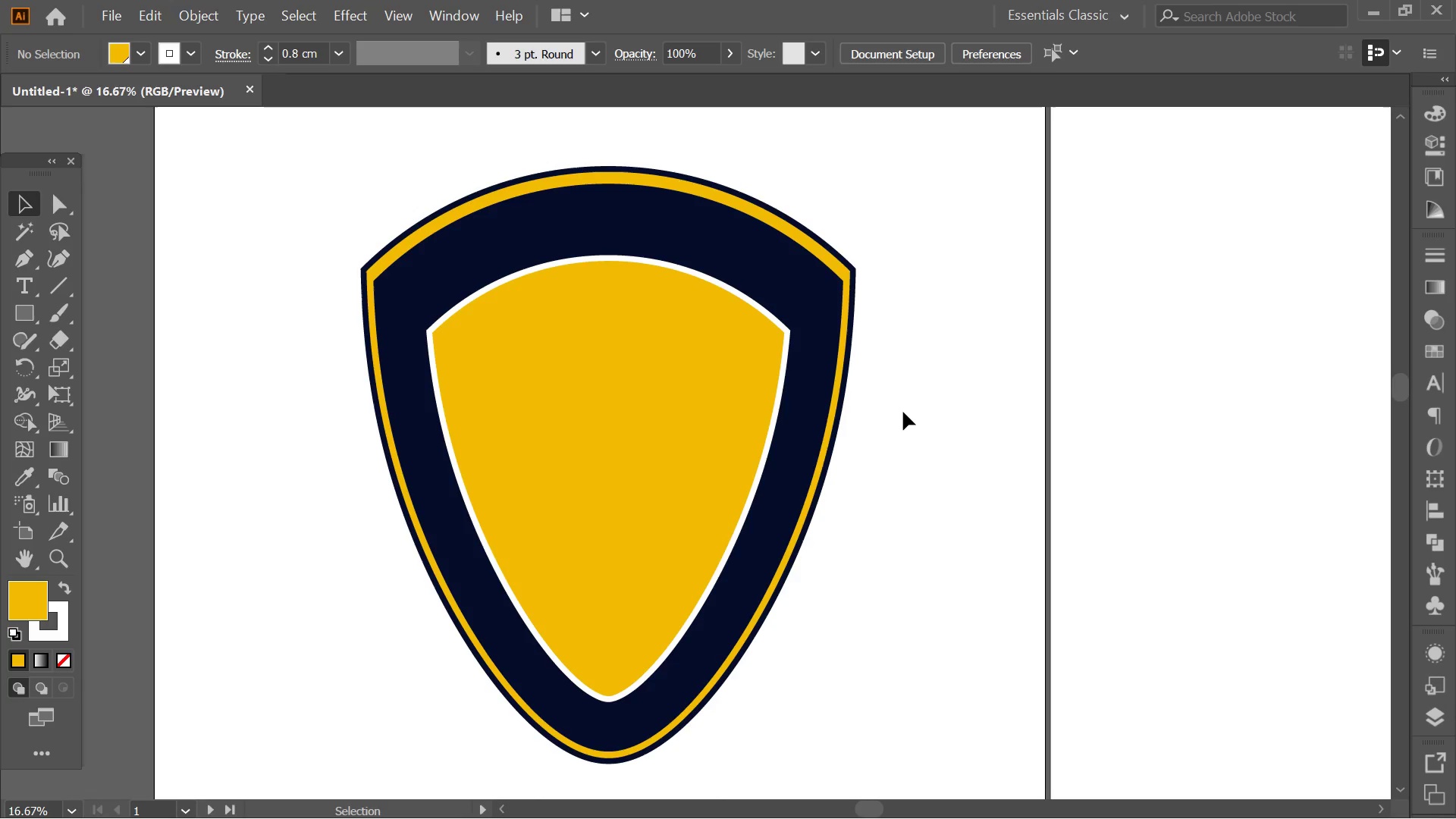 
key(Alt+AltLeft)
 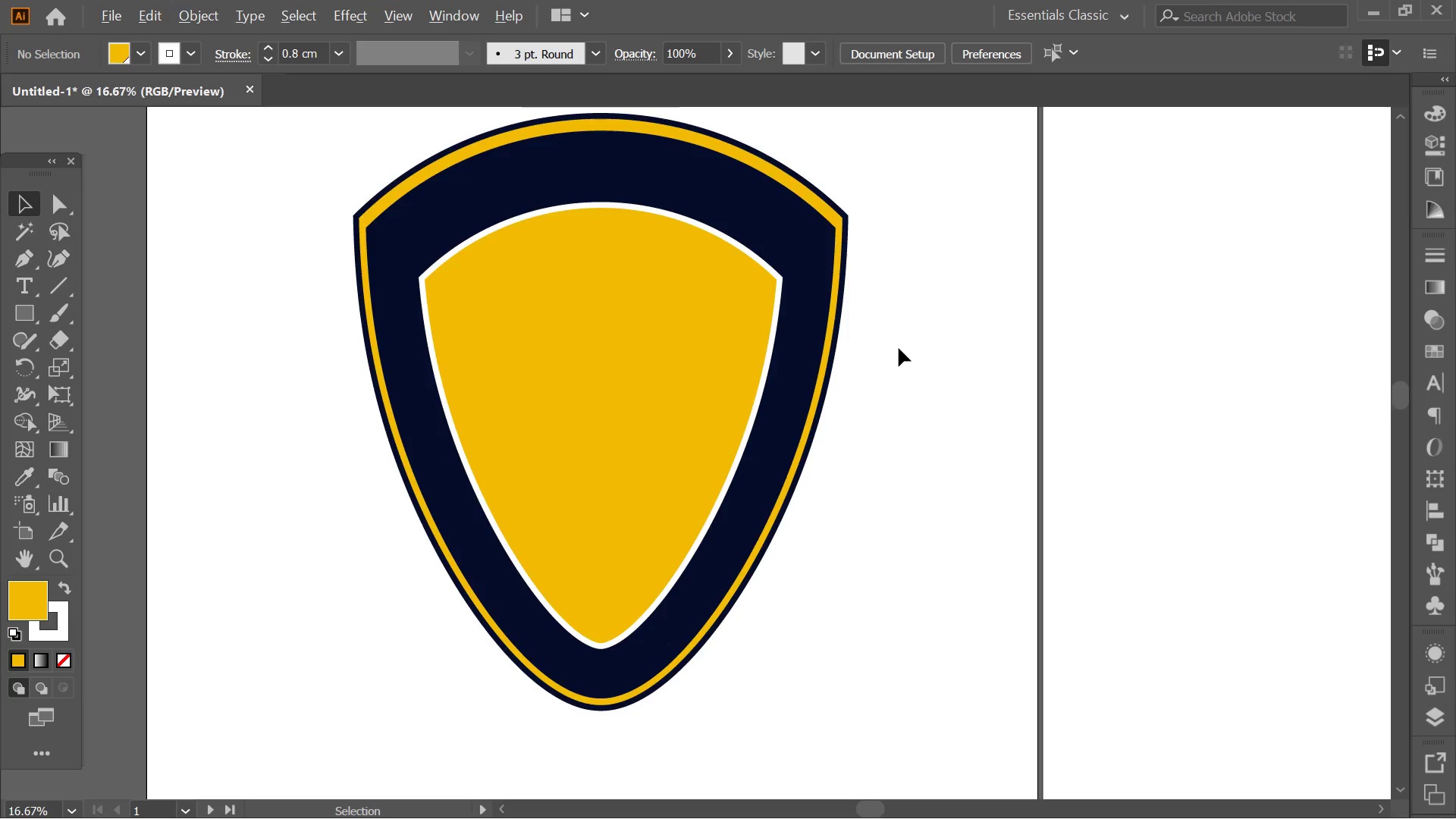 
hold_key(key=Space, duration=0.83)
 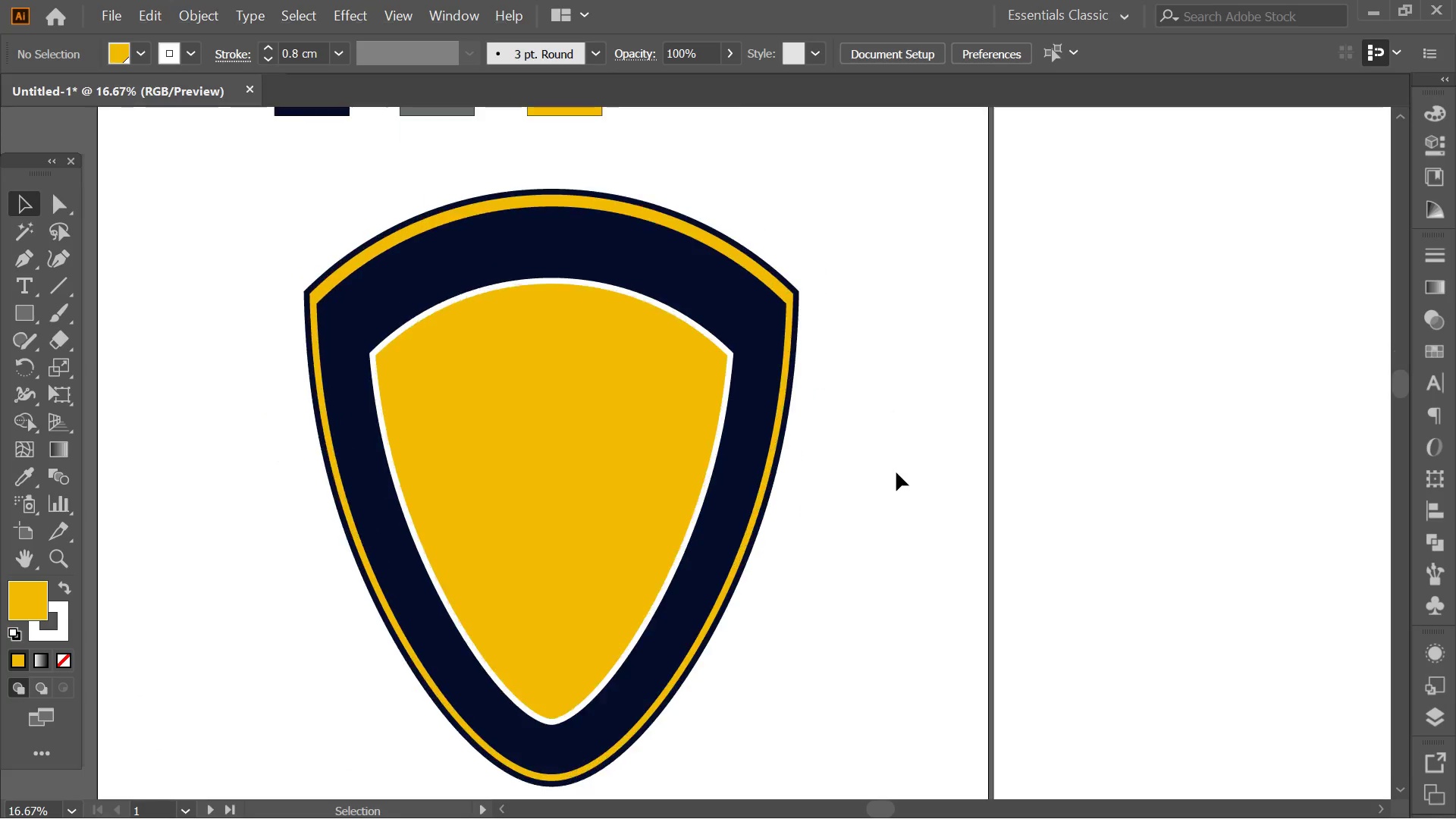 
scroll: coordinate [899, 348], scroll_direction: down, amount: 1.0
 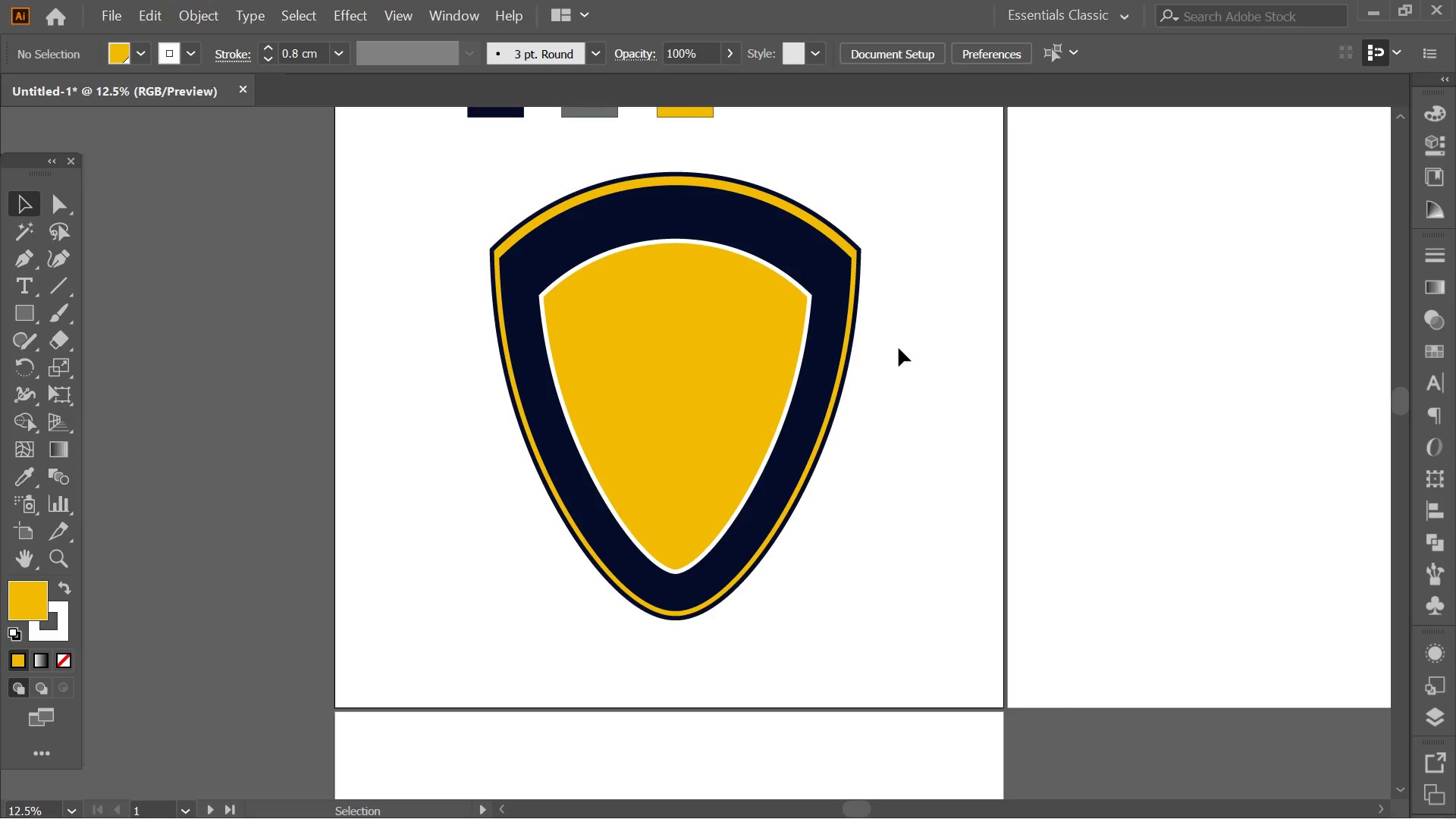 
left_click_drag(start_coordinate=[924, 384], to_coordinate=[889, 467])
 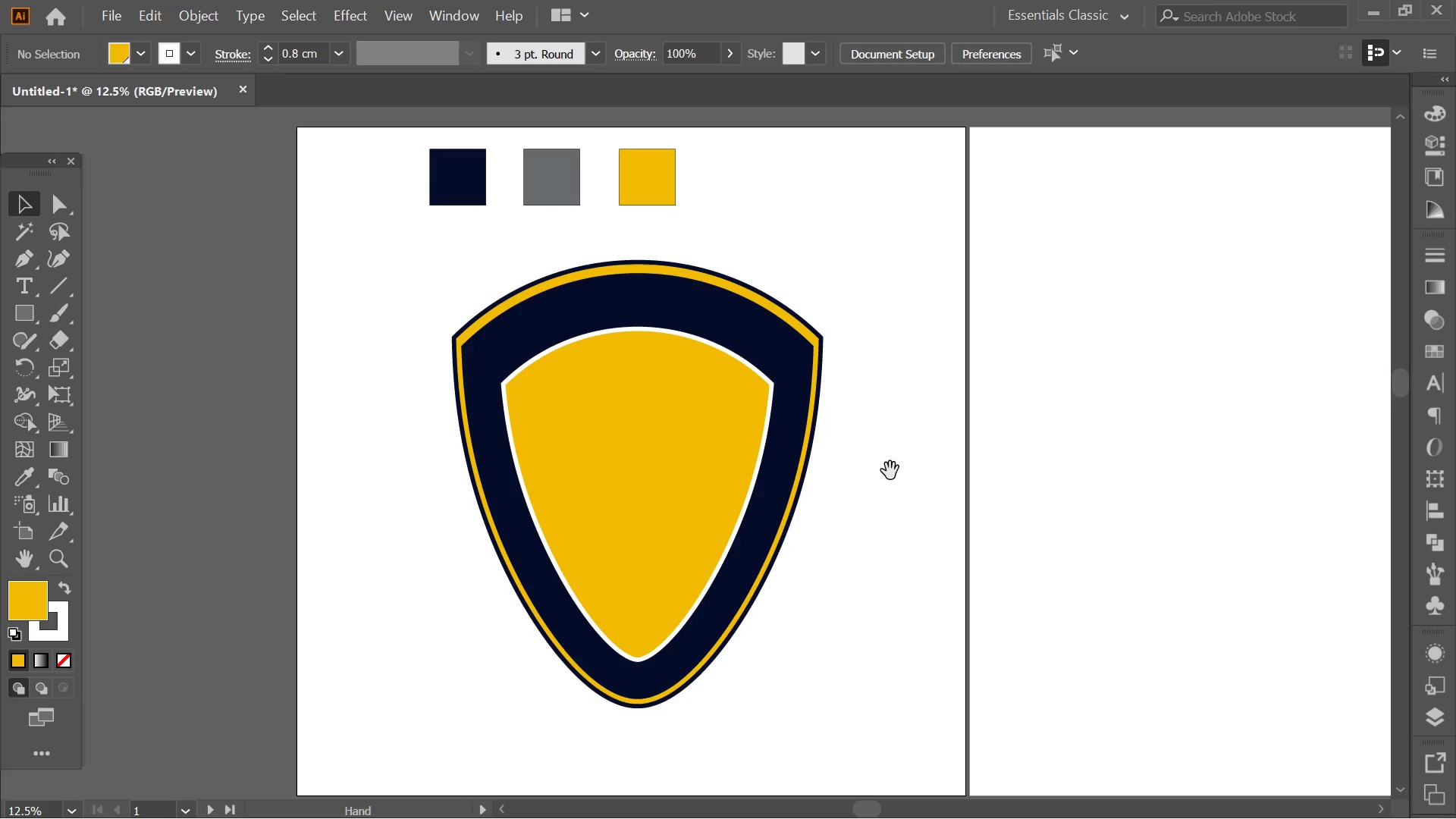 
hold_key(key=Space, duration=1.12)
 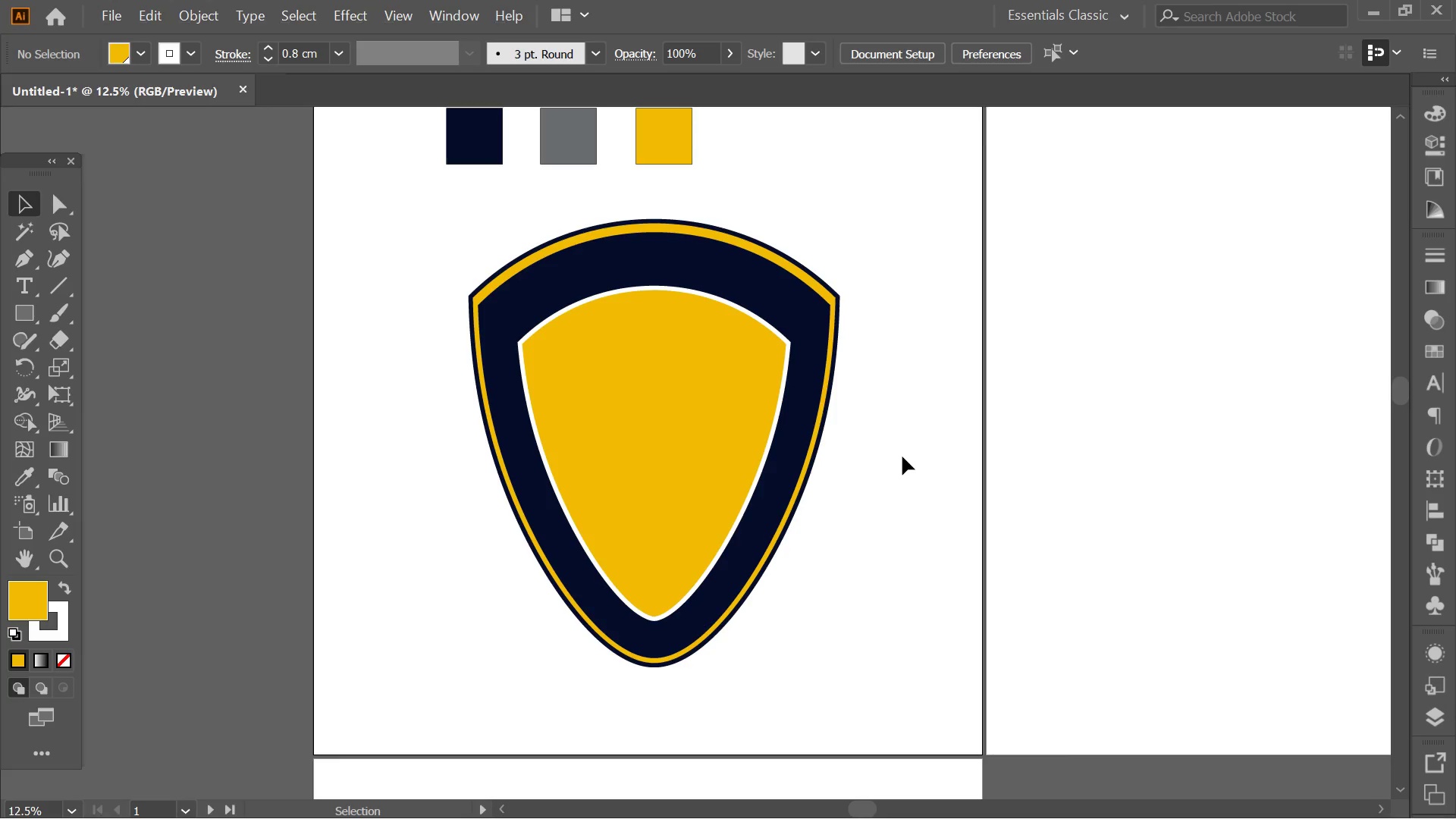 
key(Alt+AltLeft)
 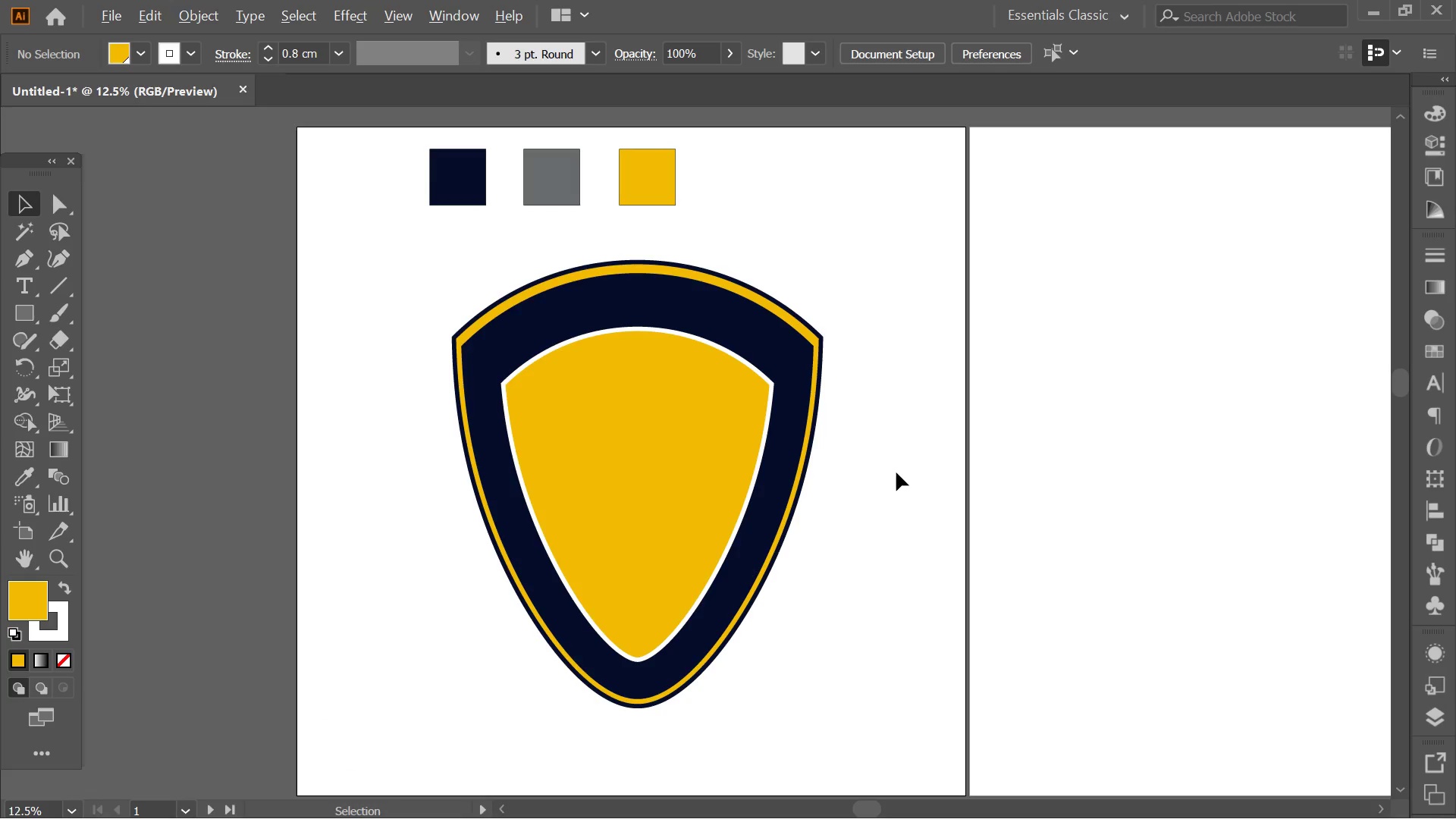 
left_click_drag(start_coordinate=[905, 466], to_coordinate=[924, 421])
 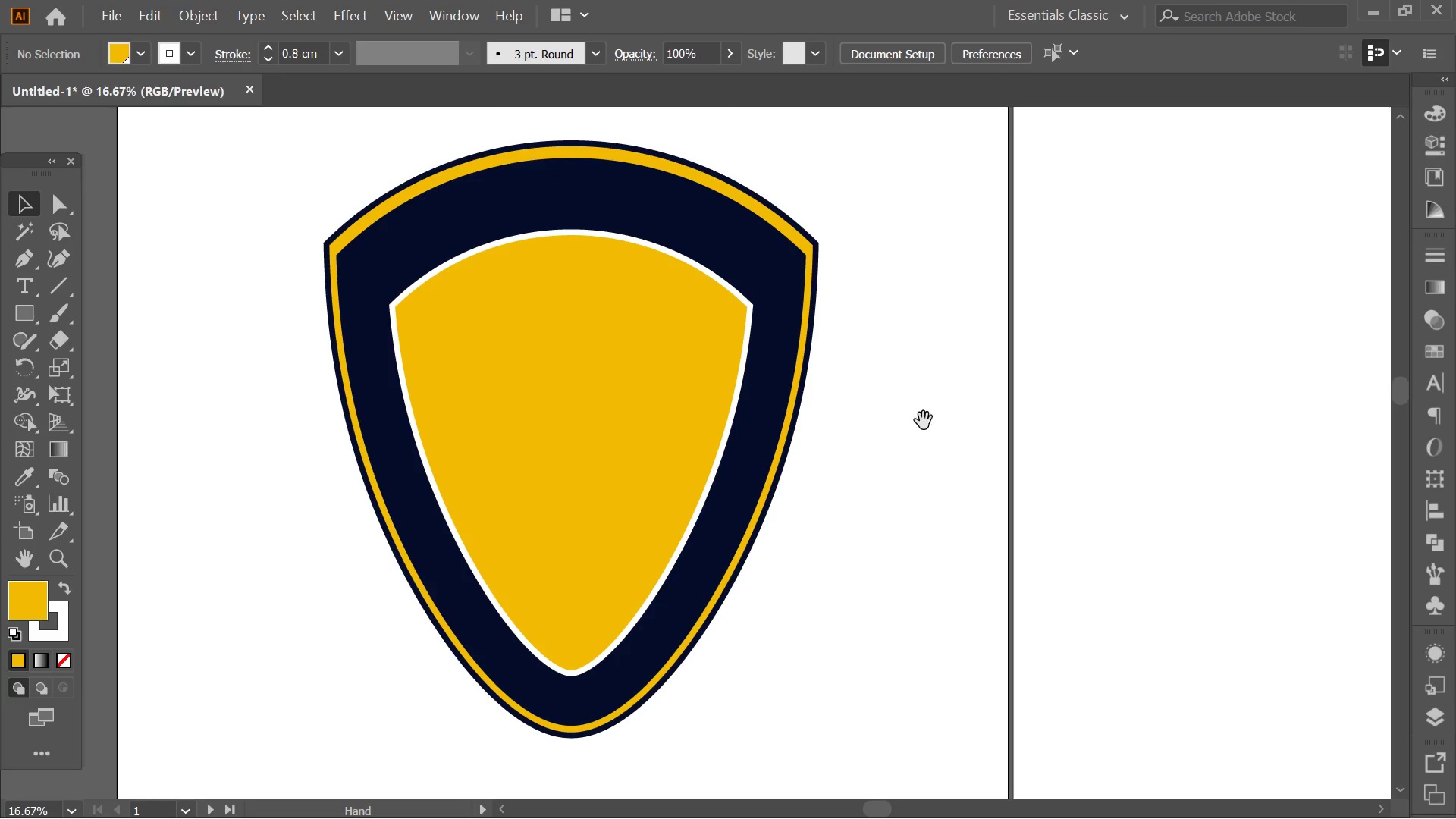 
scroll: coordinate [896, 472], scroll_direction: up, amount: 1.0
 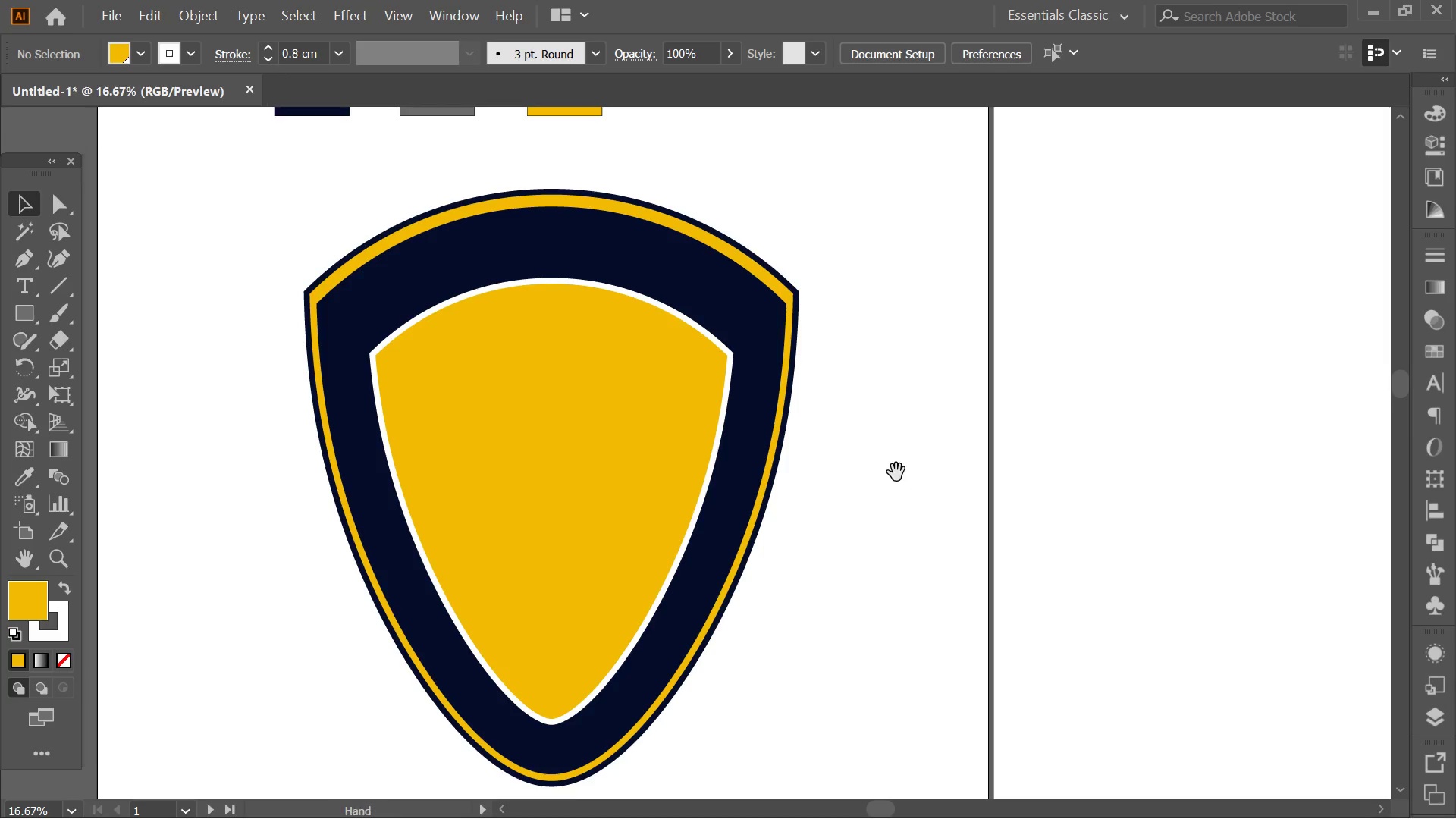 
hold_key(key=Space, duration=1.51)
 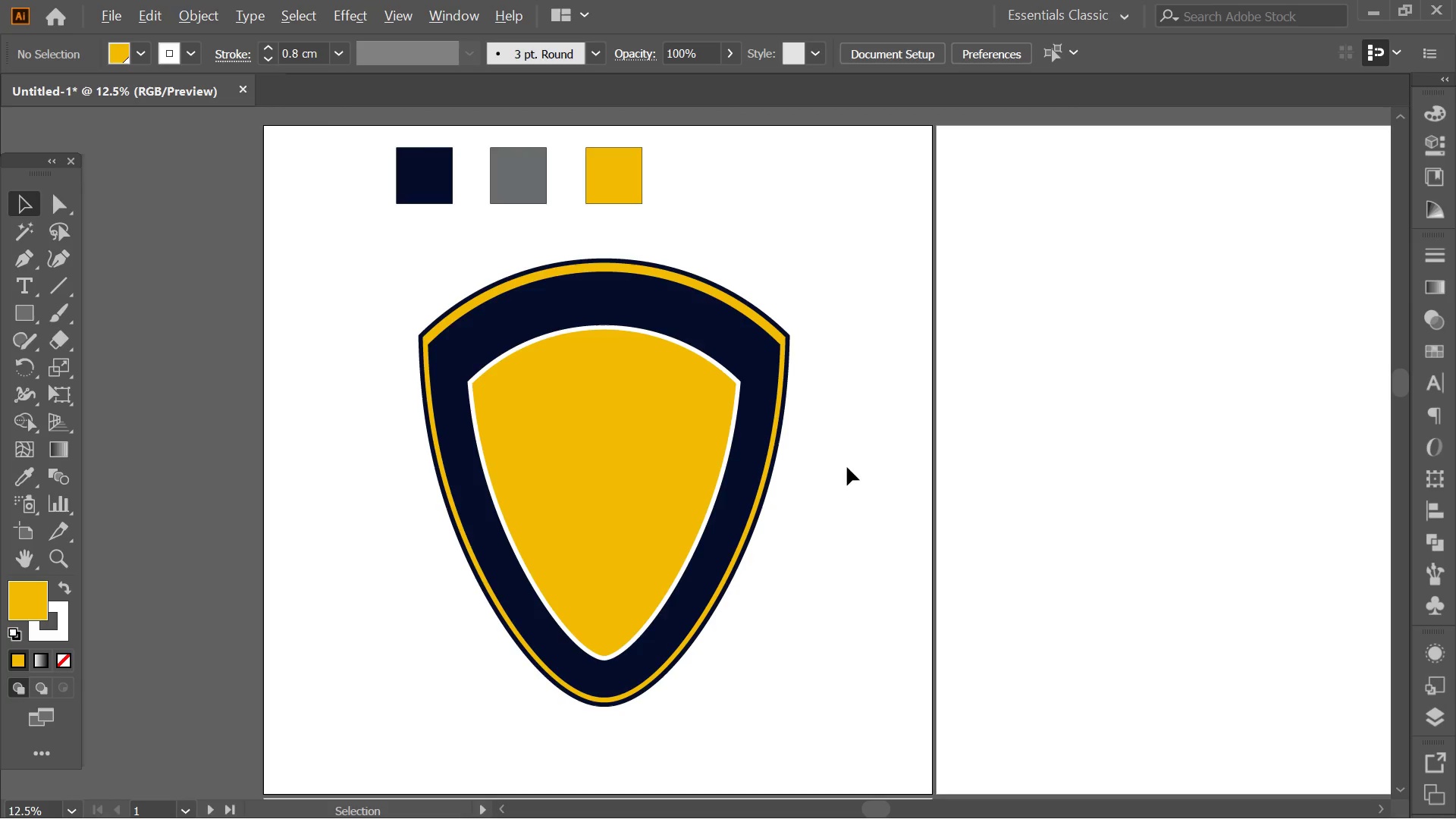 
key(Alt+AltLeft)
 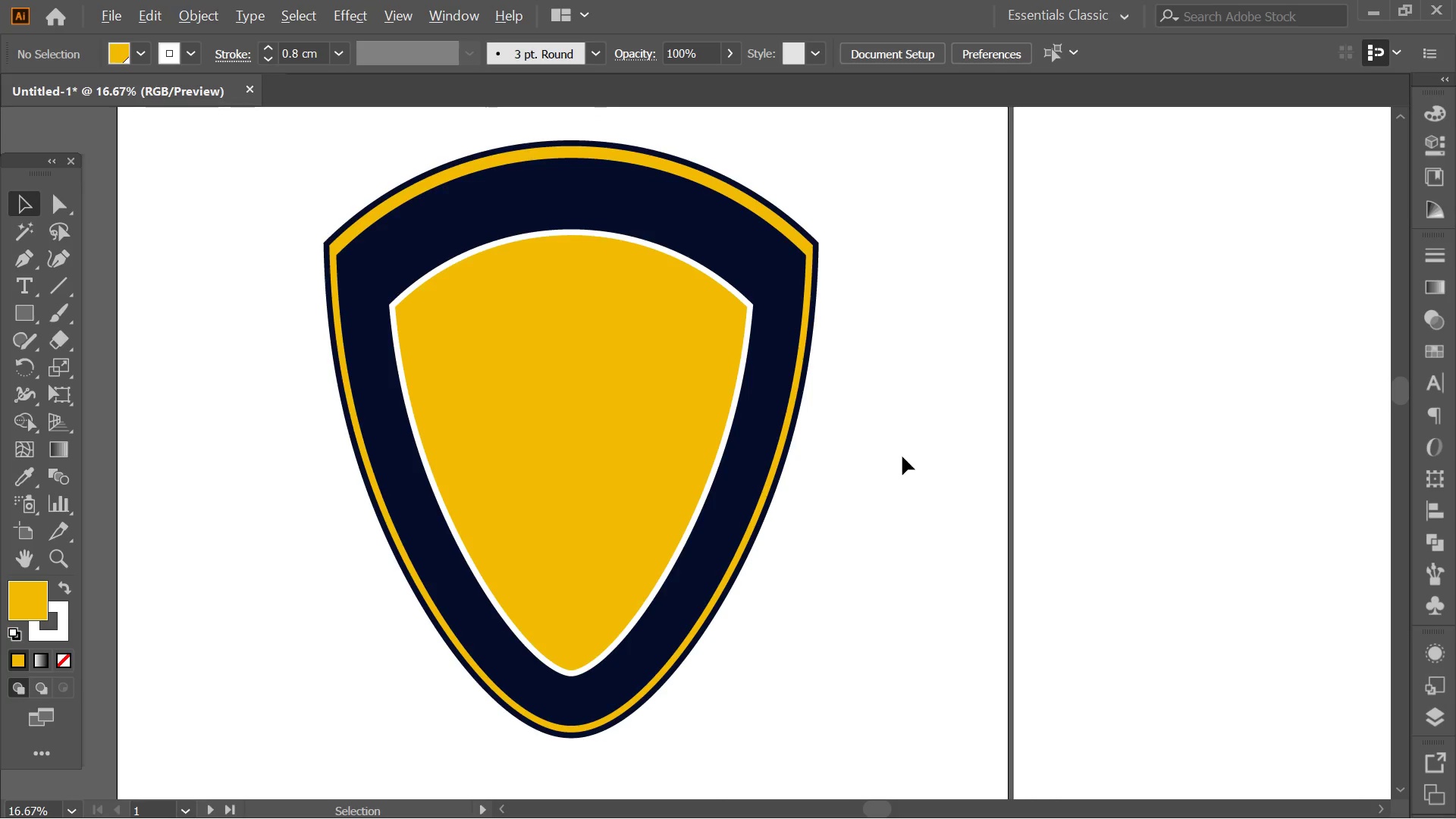 
left_click_drag(start_coordinate=[902, 457], to_coordinate=[855, 494])
 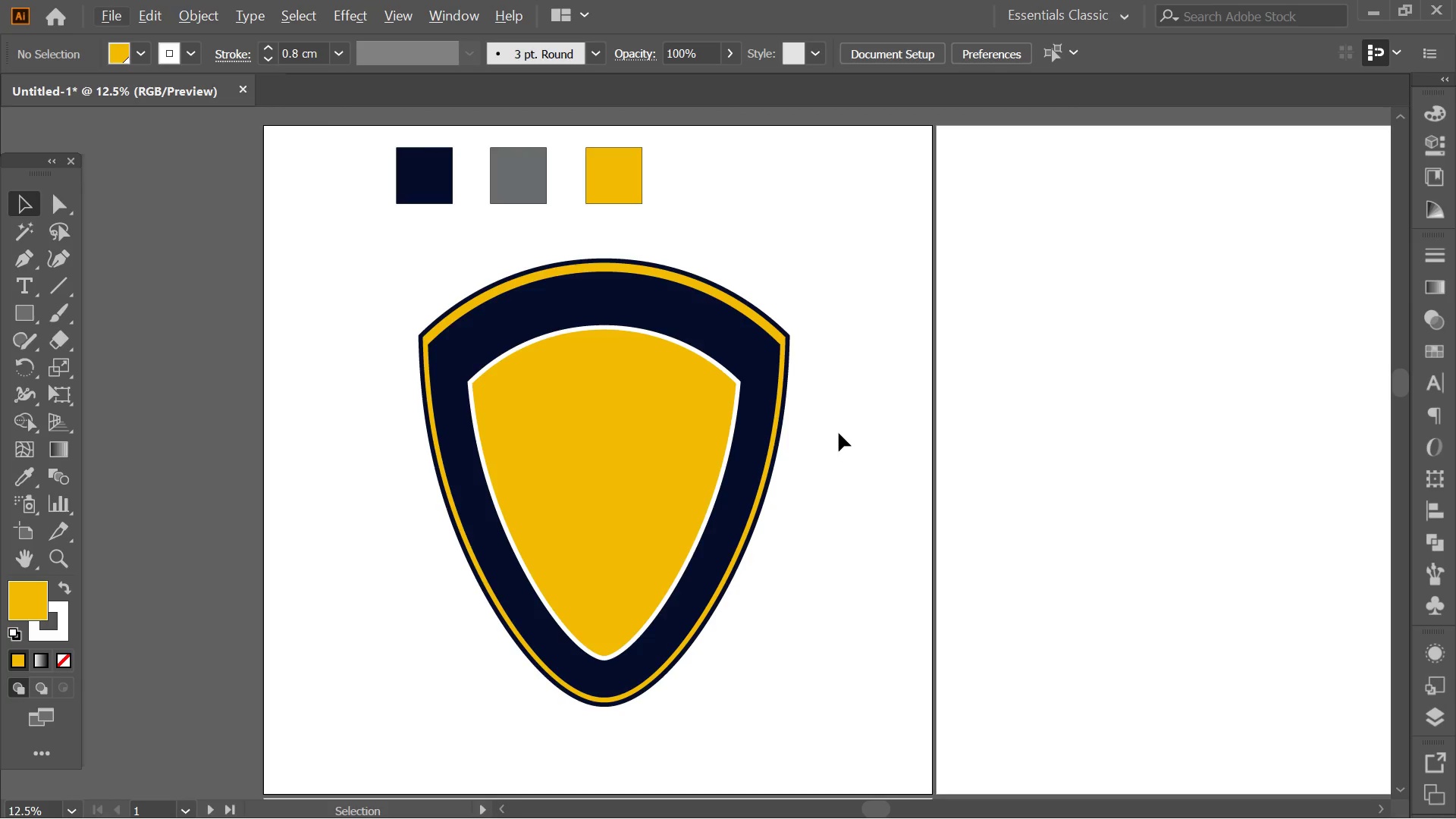 
scroll: coordinate [902, 457], scroll_direction: down, amount: 1.0
 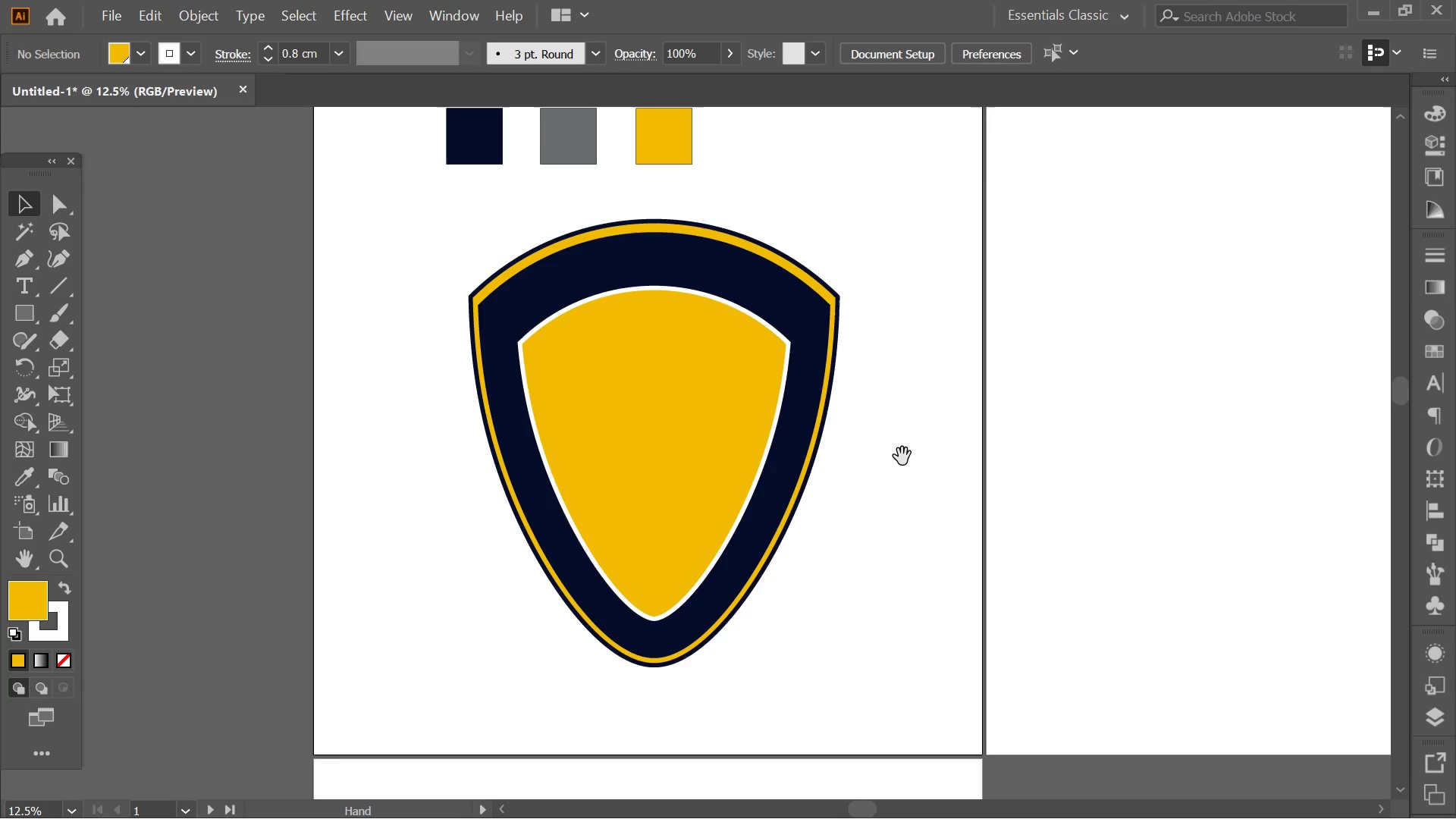 
hold_key(key=Space, duration=0.39)
 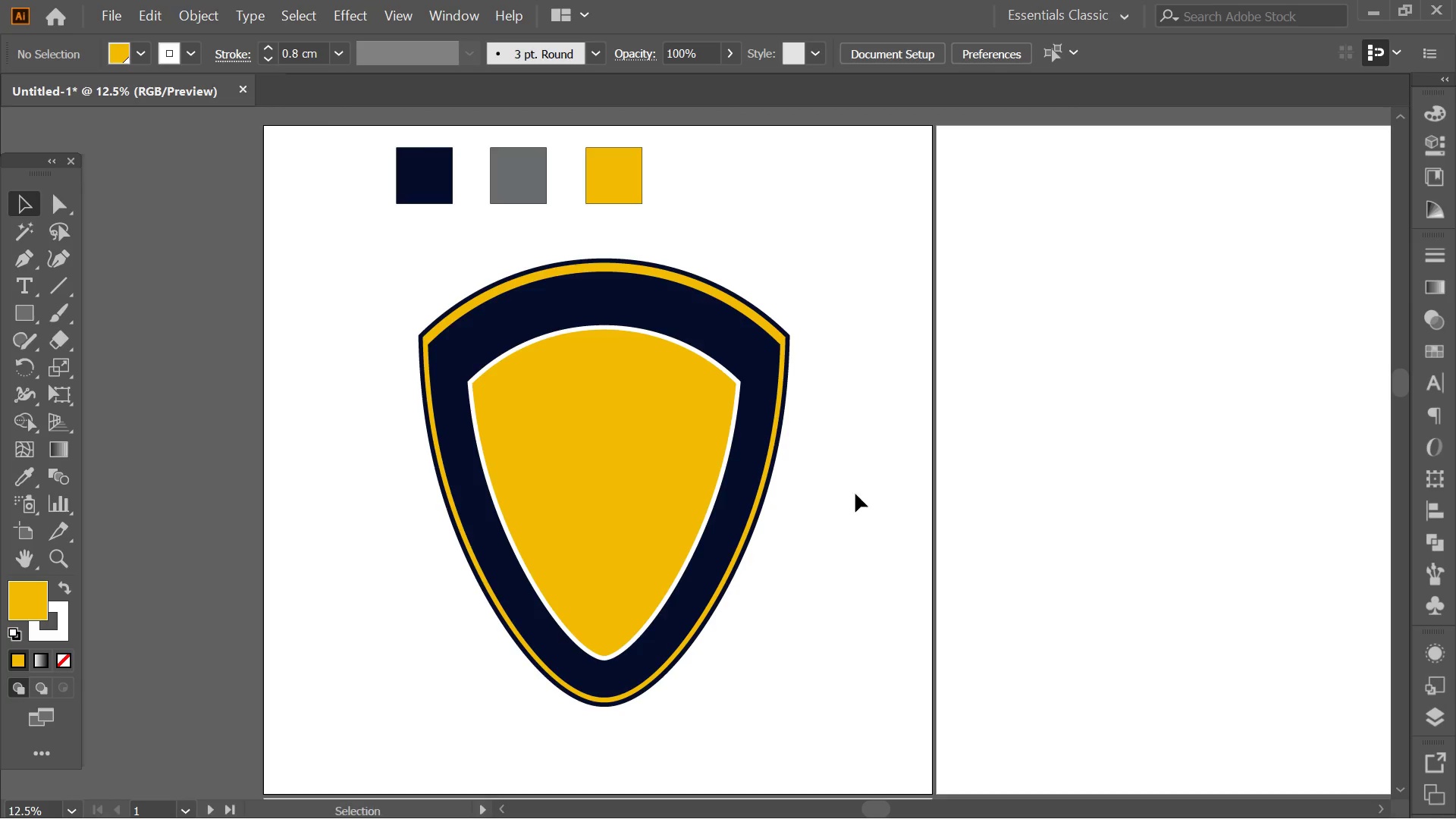 
hold_key(key=AltLeft, duration=0.45)
 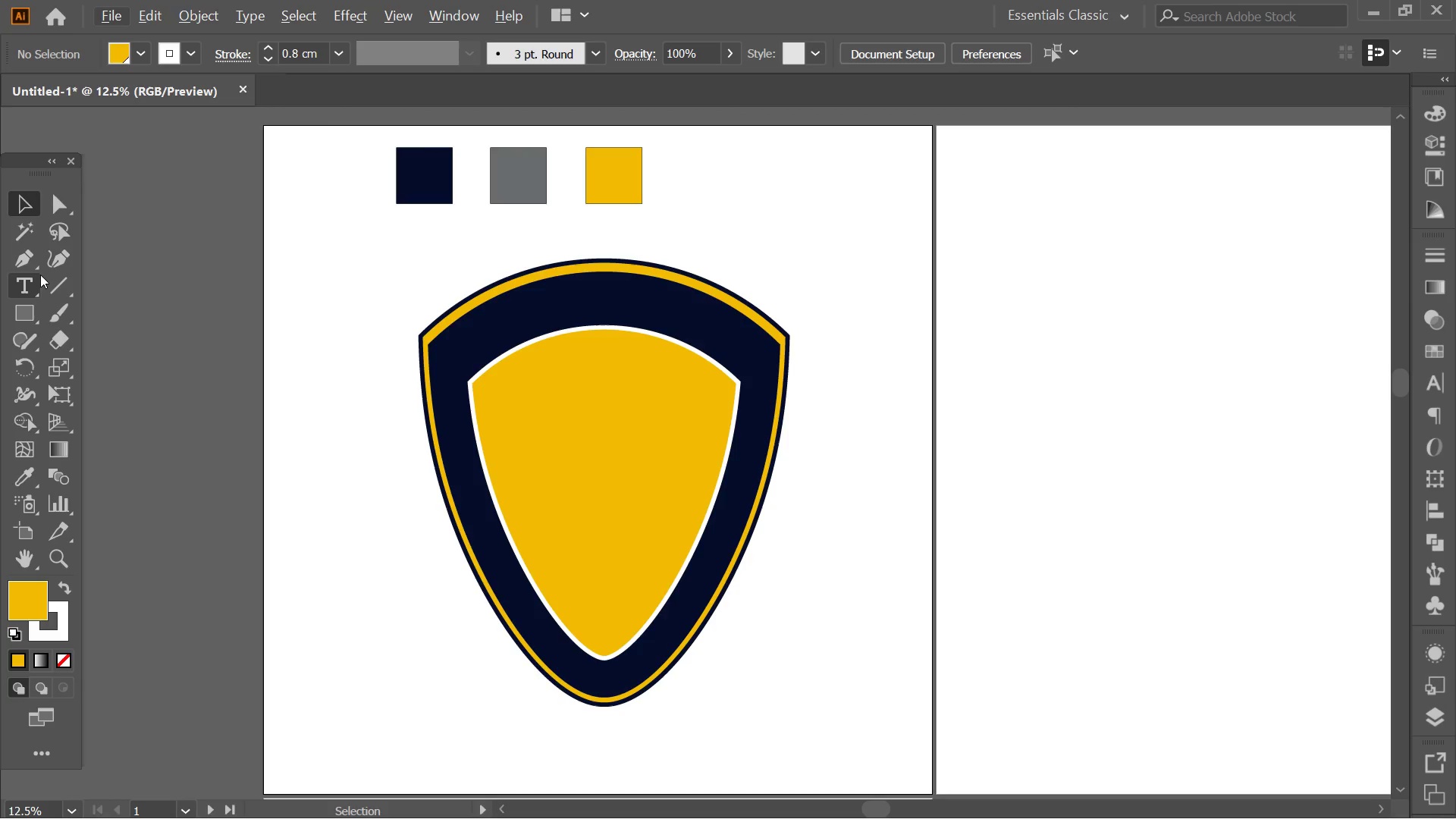 
key(Alt+AltLeft)
 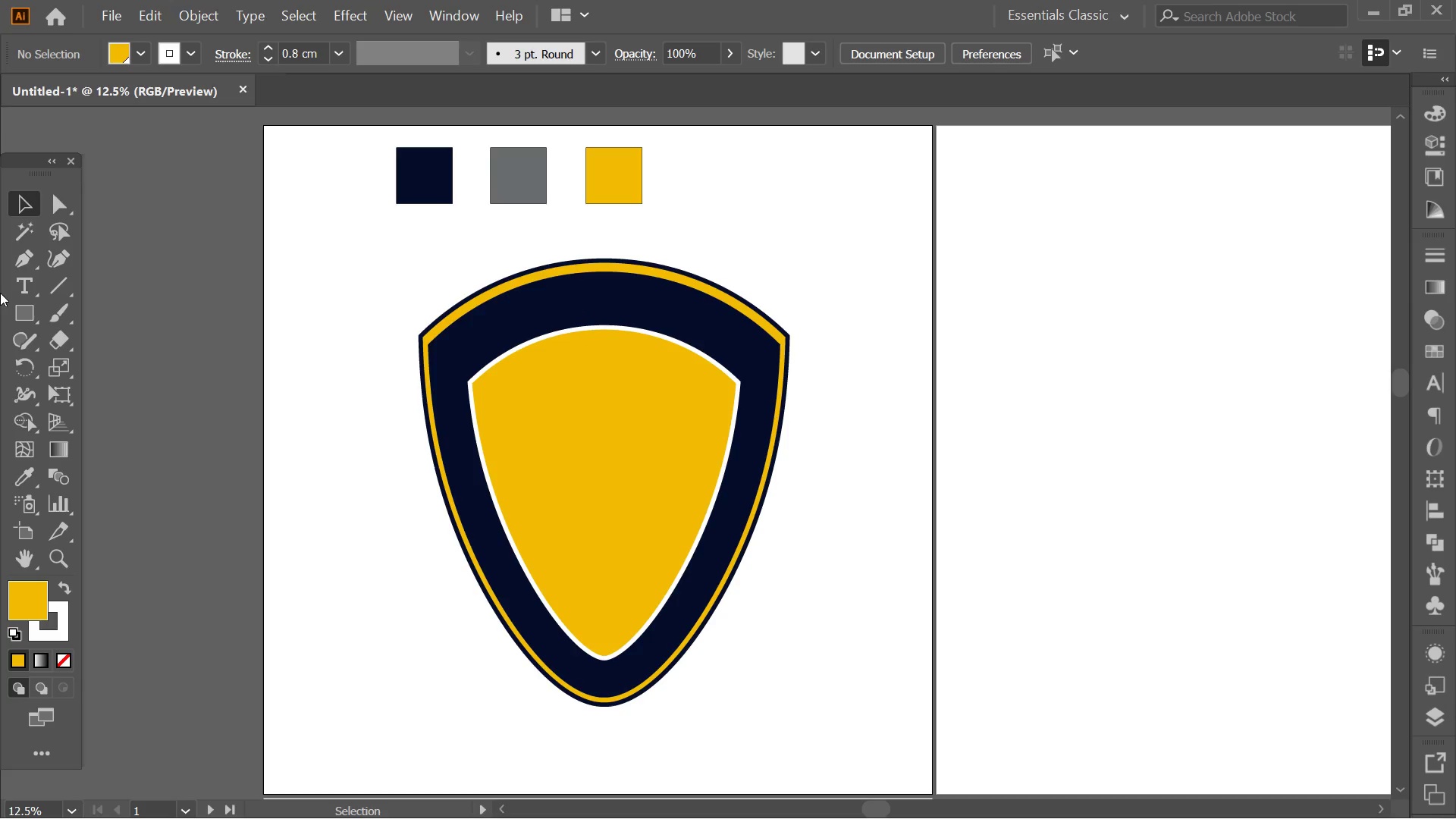 
left_click([14, 280])
 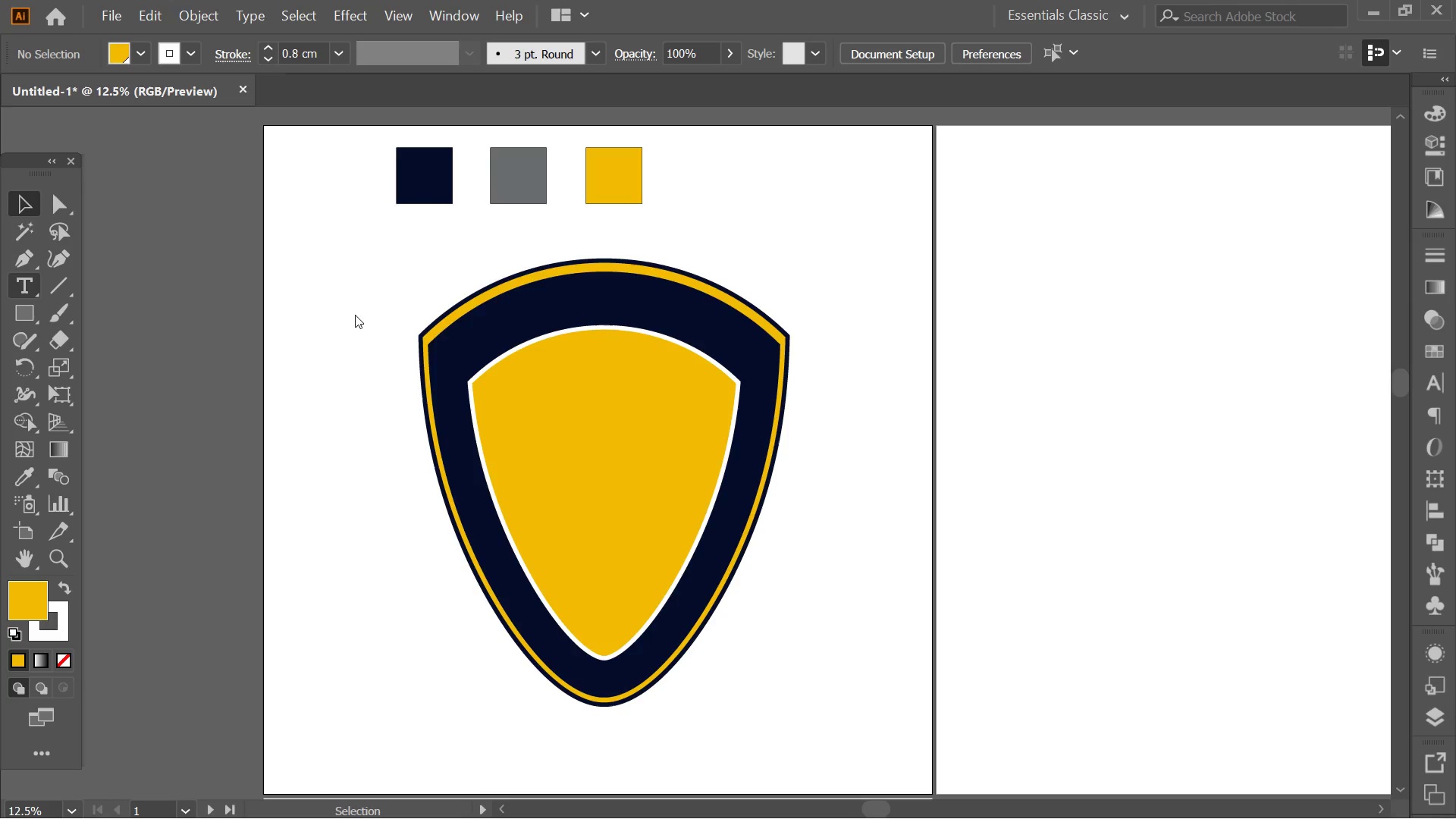 
hold_key(key=AltLeft, duration=0.34)
scroll: coordinate [467, 325], scroll_direction: up, amount: 2.0
 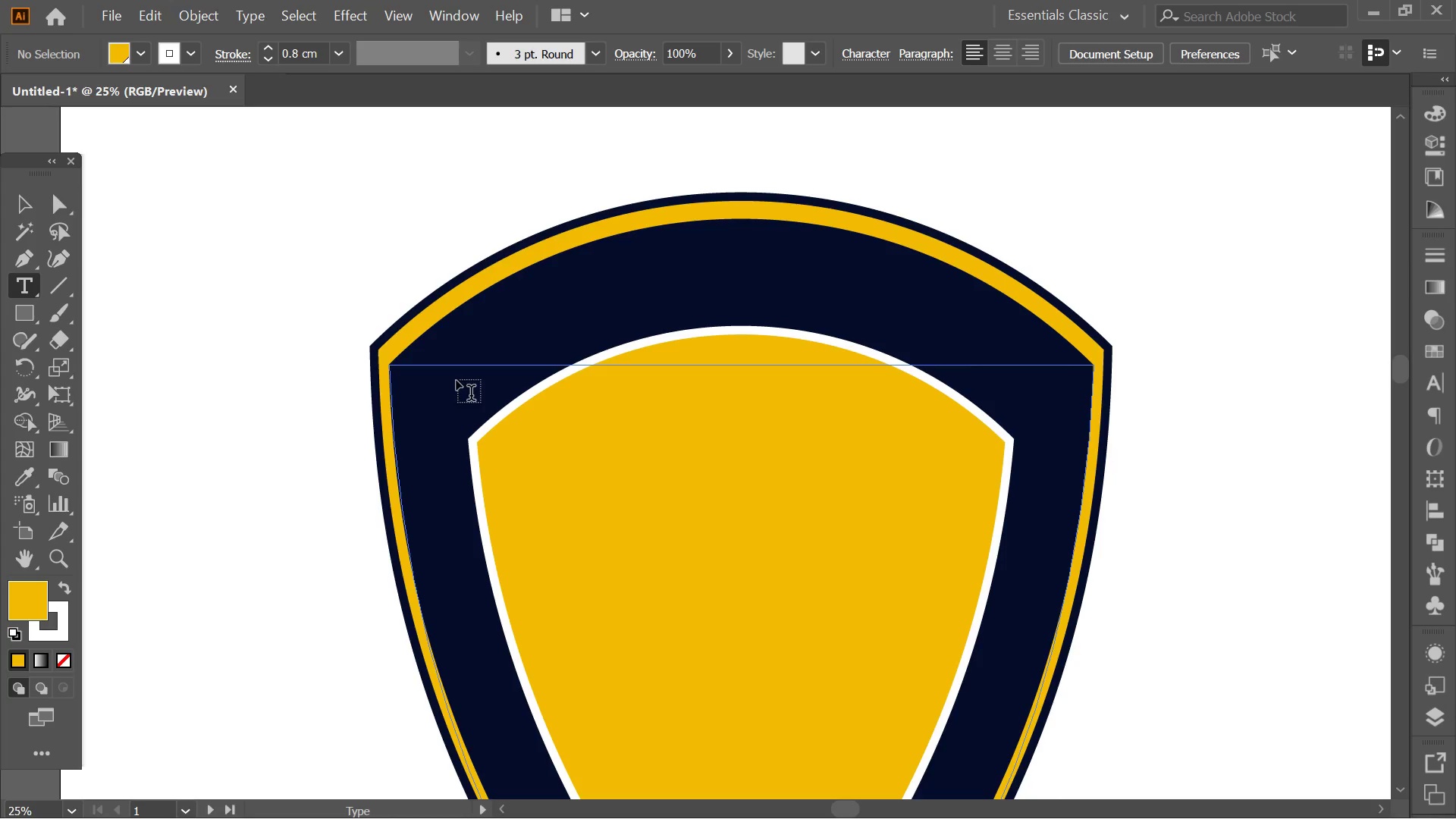 
left_click([445, 361])
 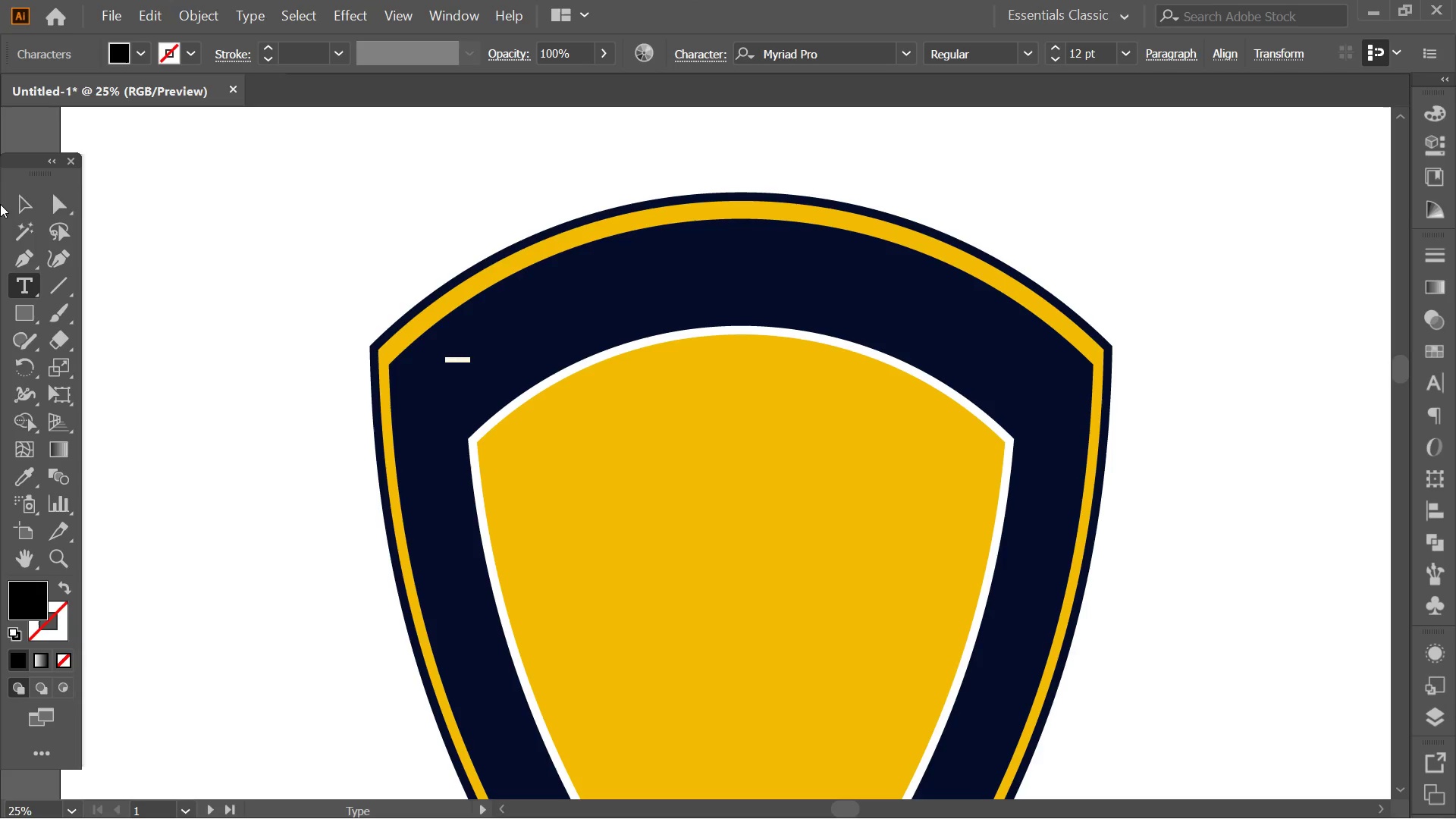 
left_click([11, 202])
 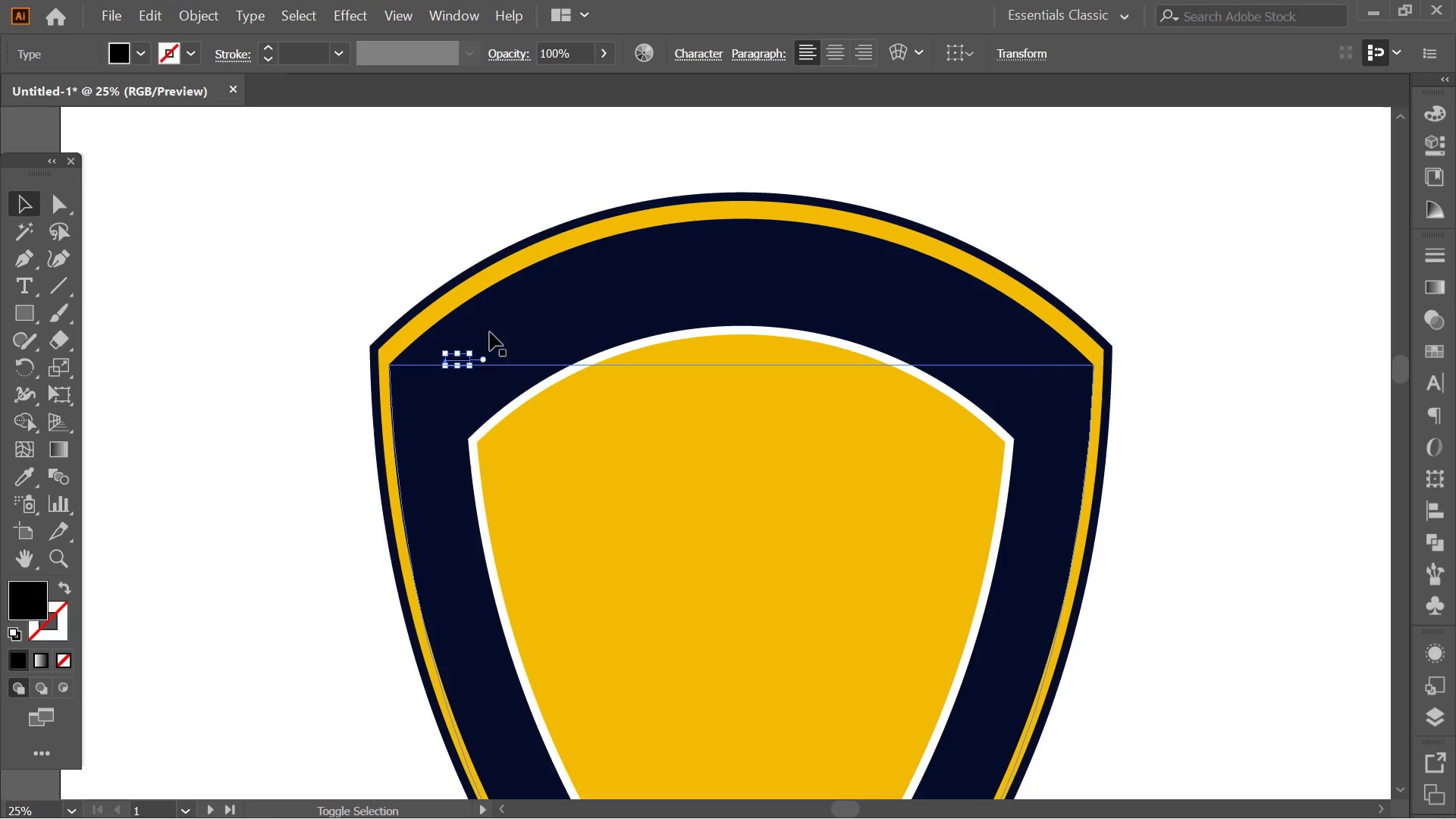 
hold_key(key=ShiftLeft, duration=3.84)
left_click_drag(start_coordinate=[472, 368], to_coordinate=[1112, 629])
 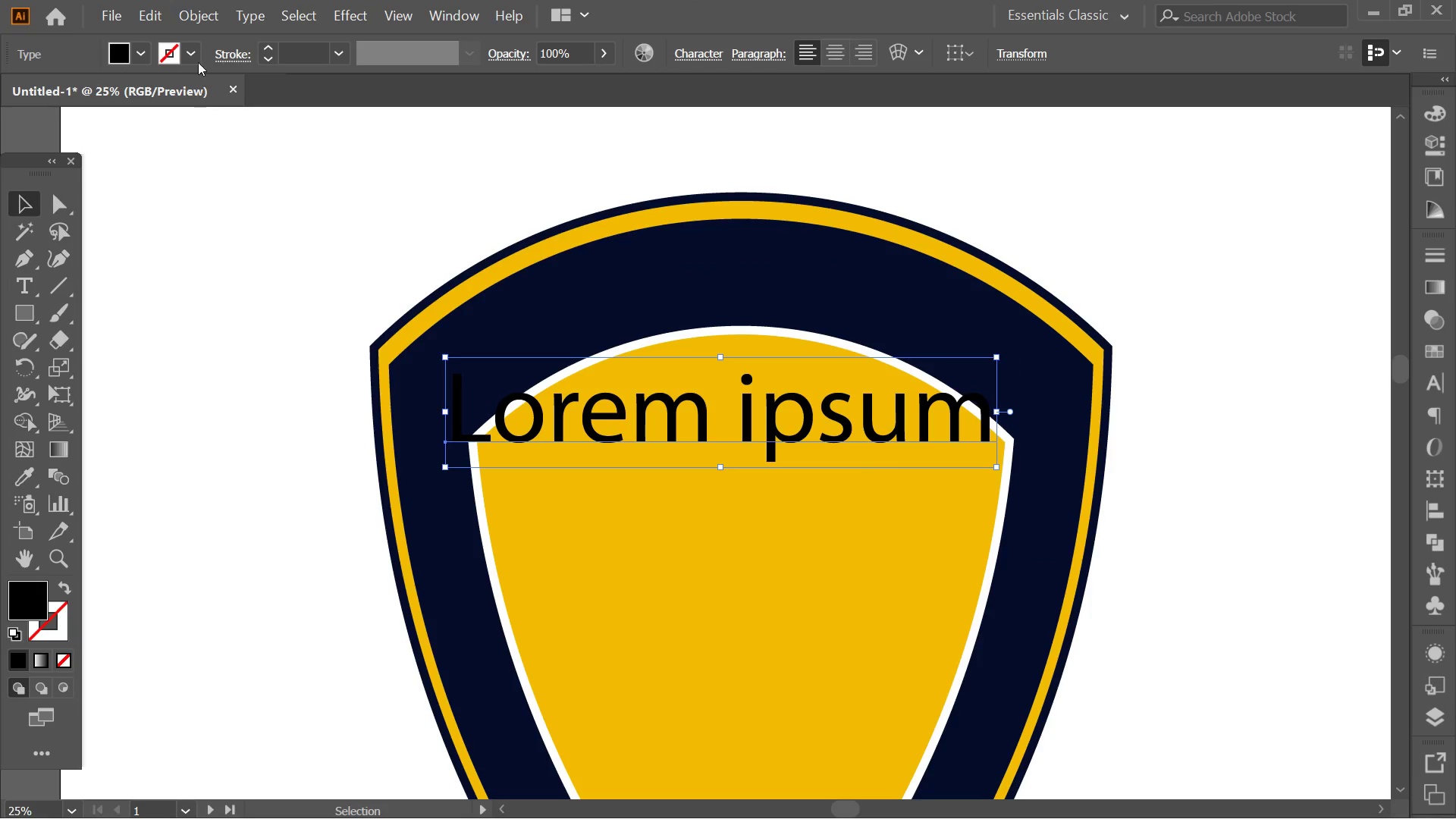 
left_click([132, 50])
 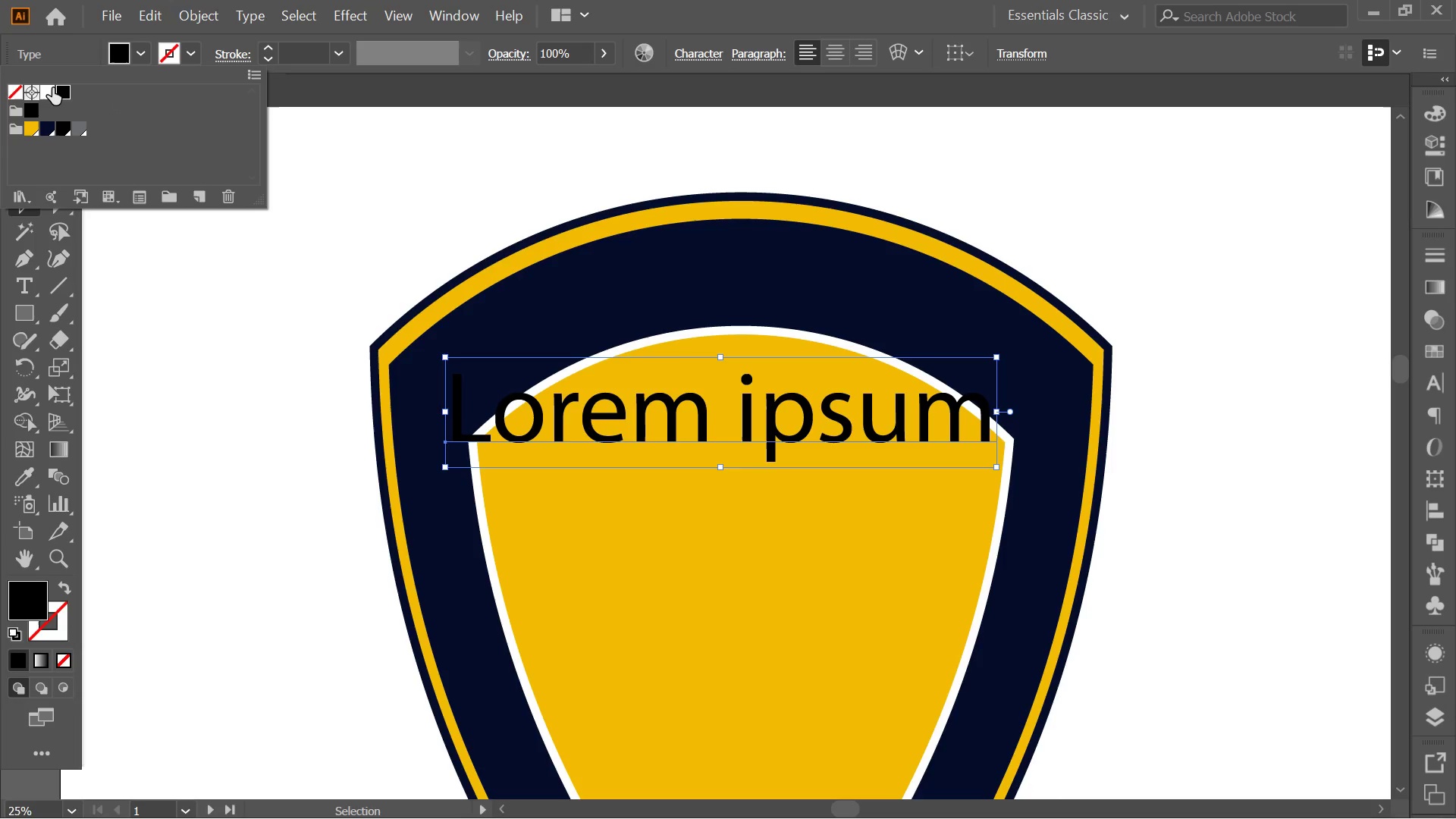 
left_click([46, 88])
 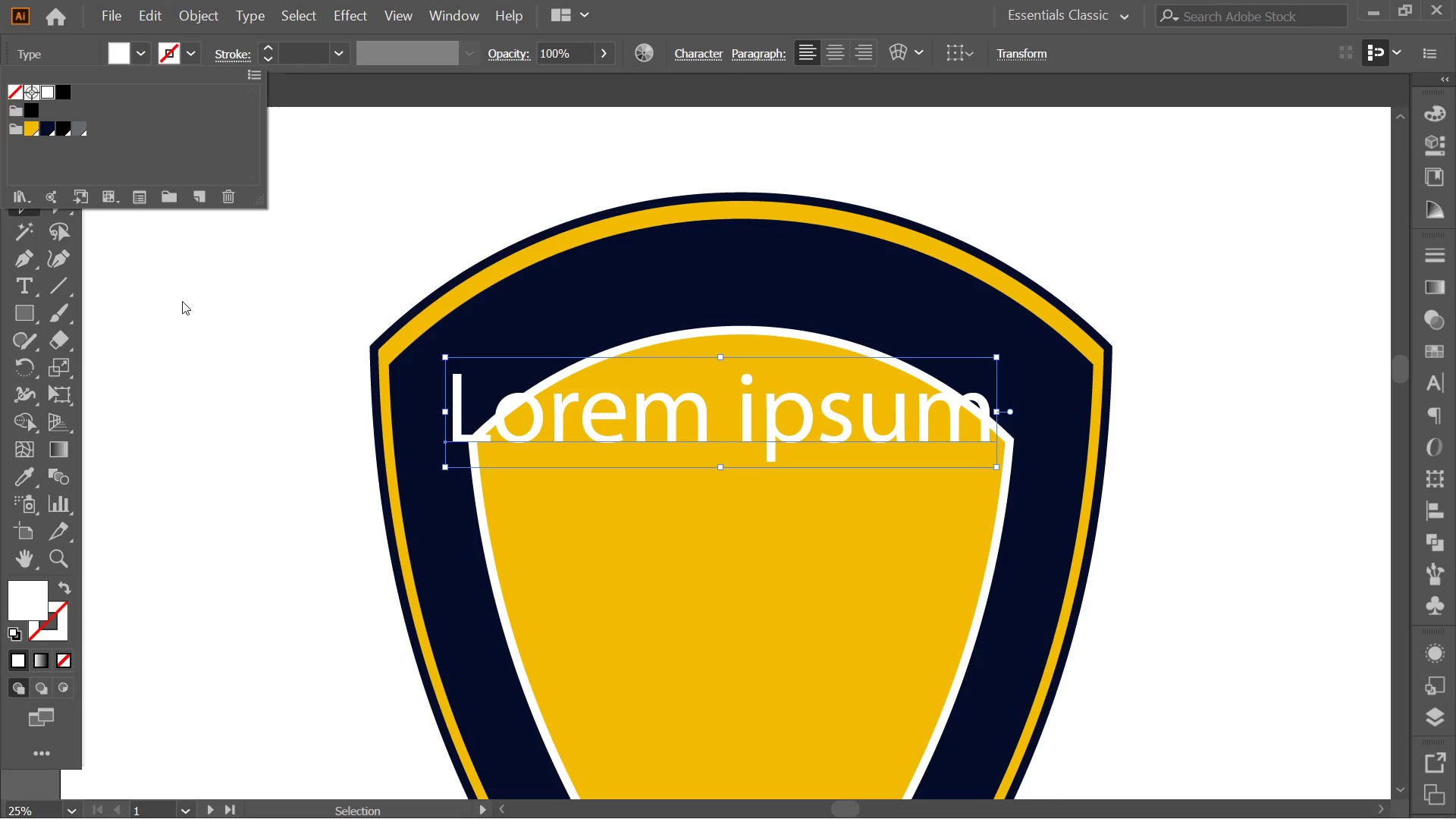 
left_click([182, 324])
 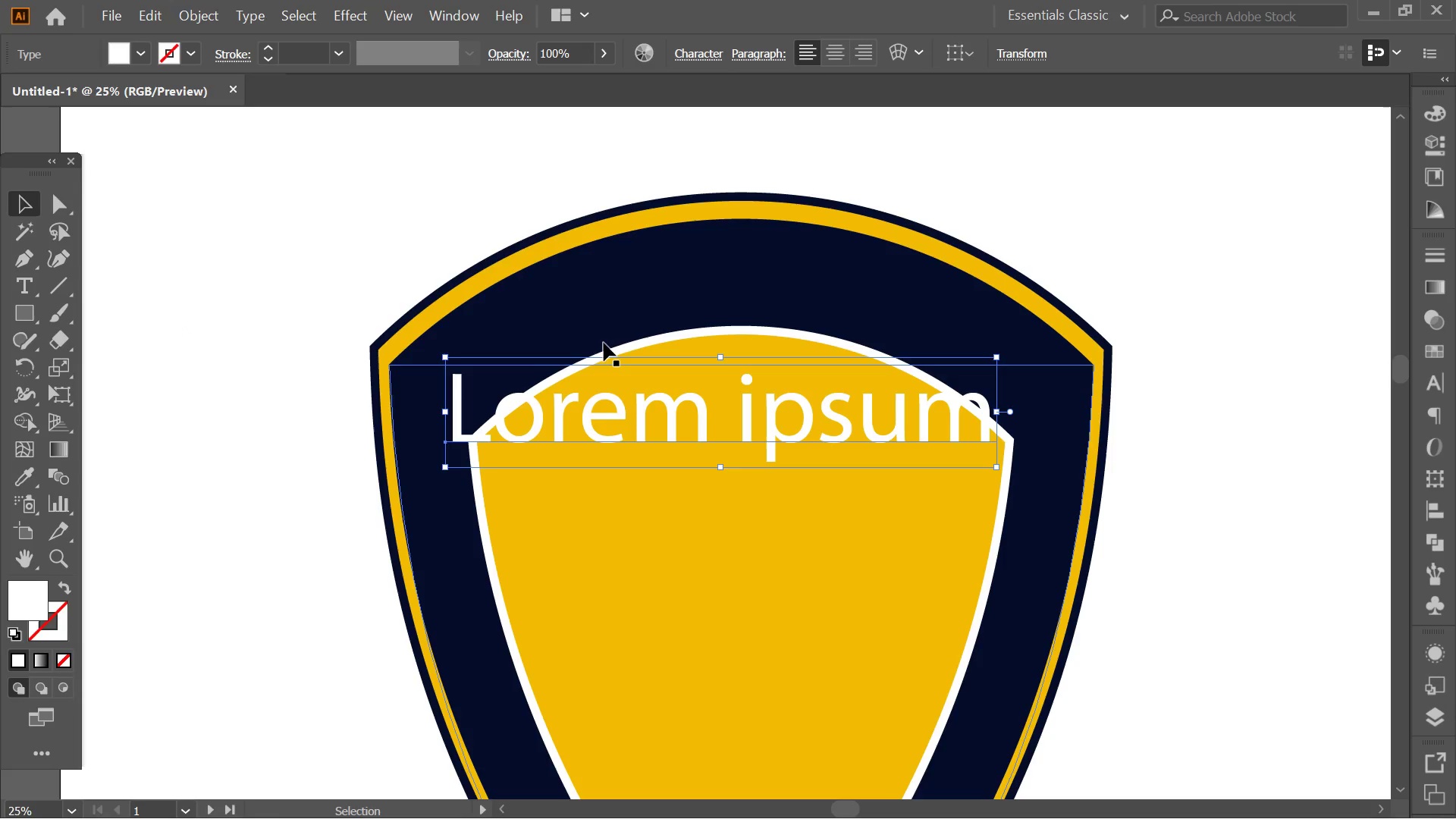 
double_click([608, 399])
 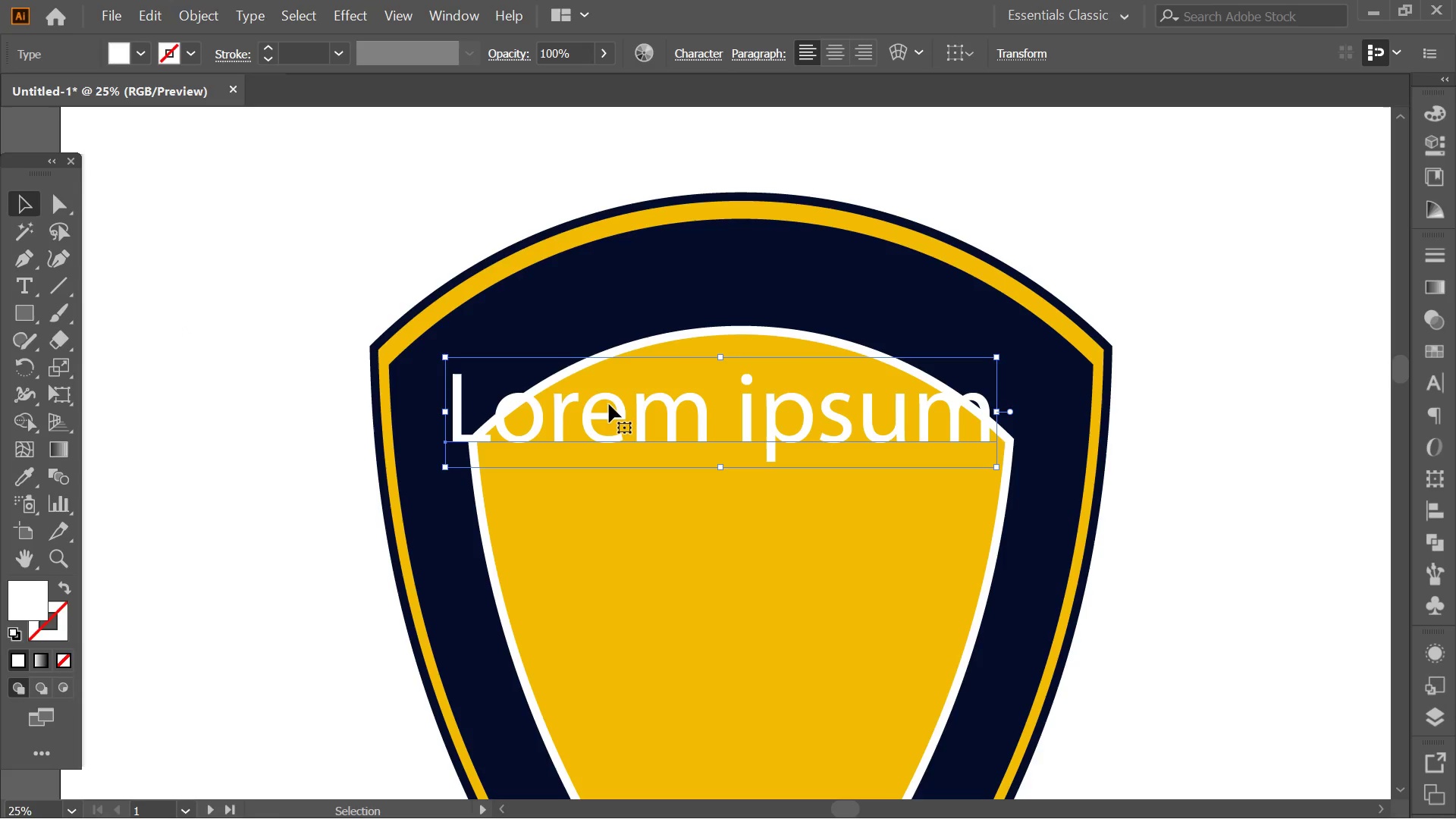 
double_click([609, 404])
 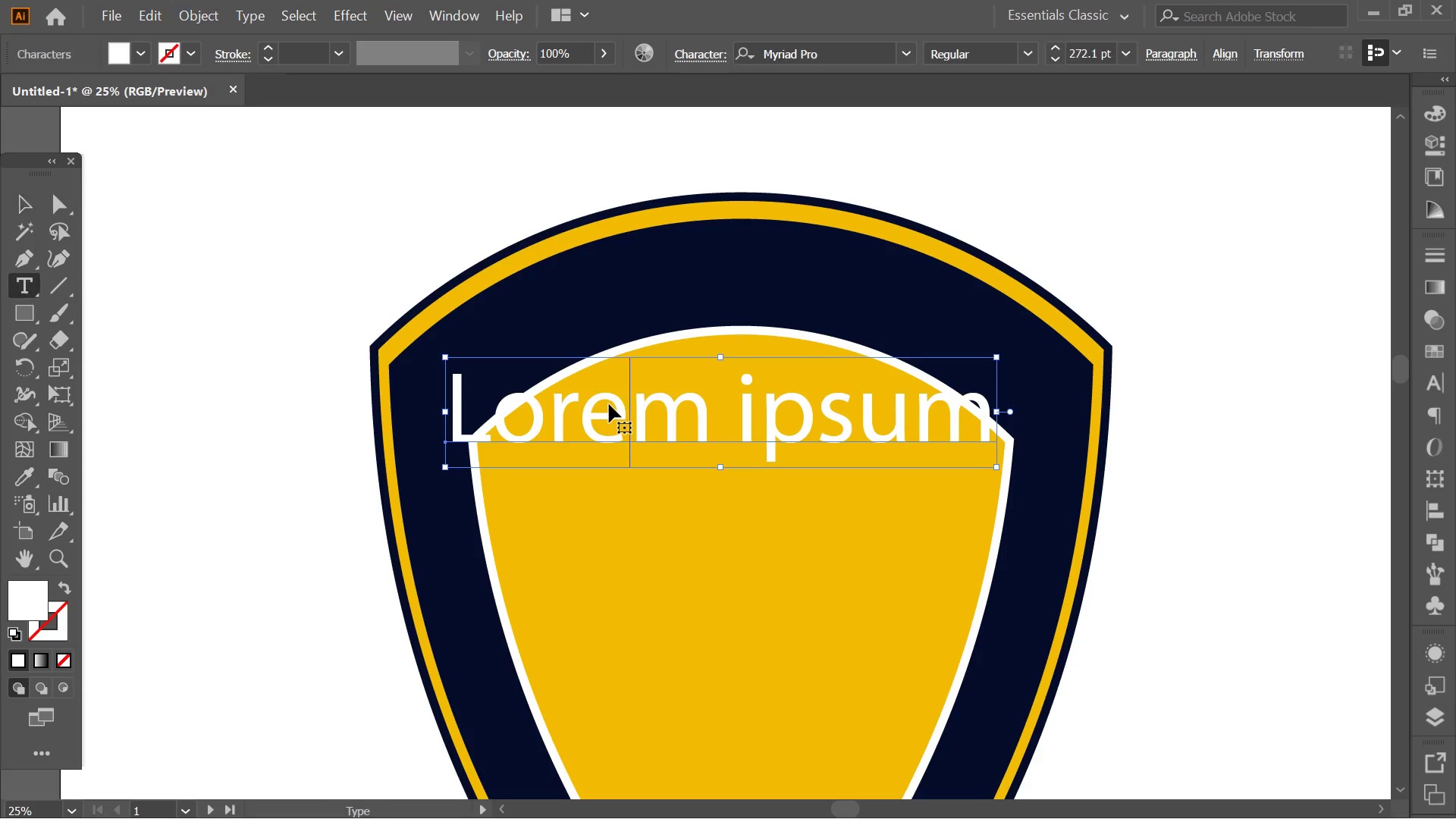 
triple_click([609, 404])
 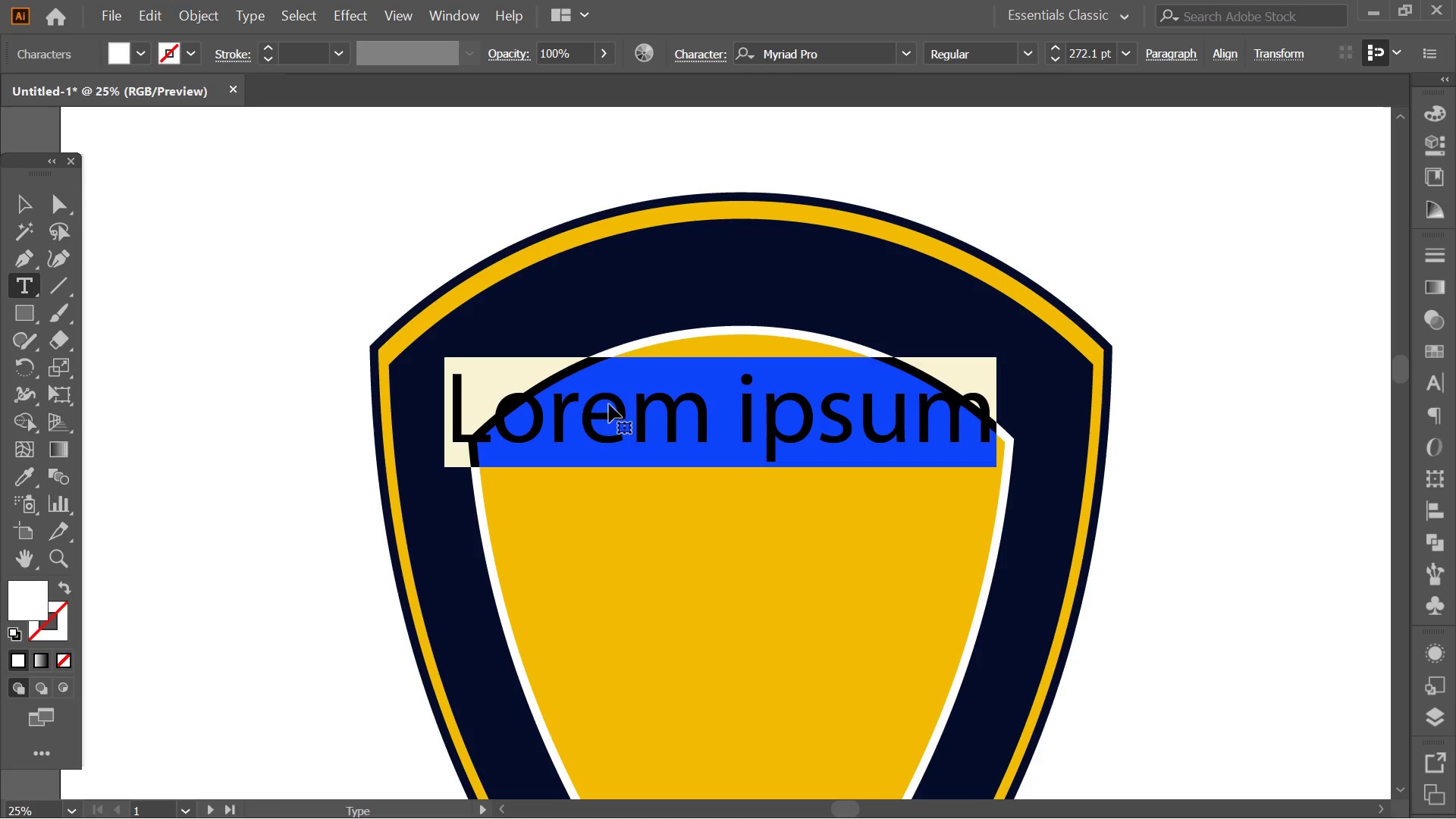 
type(RIDGE-TO-VALLEY)
 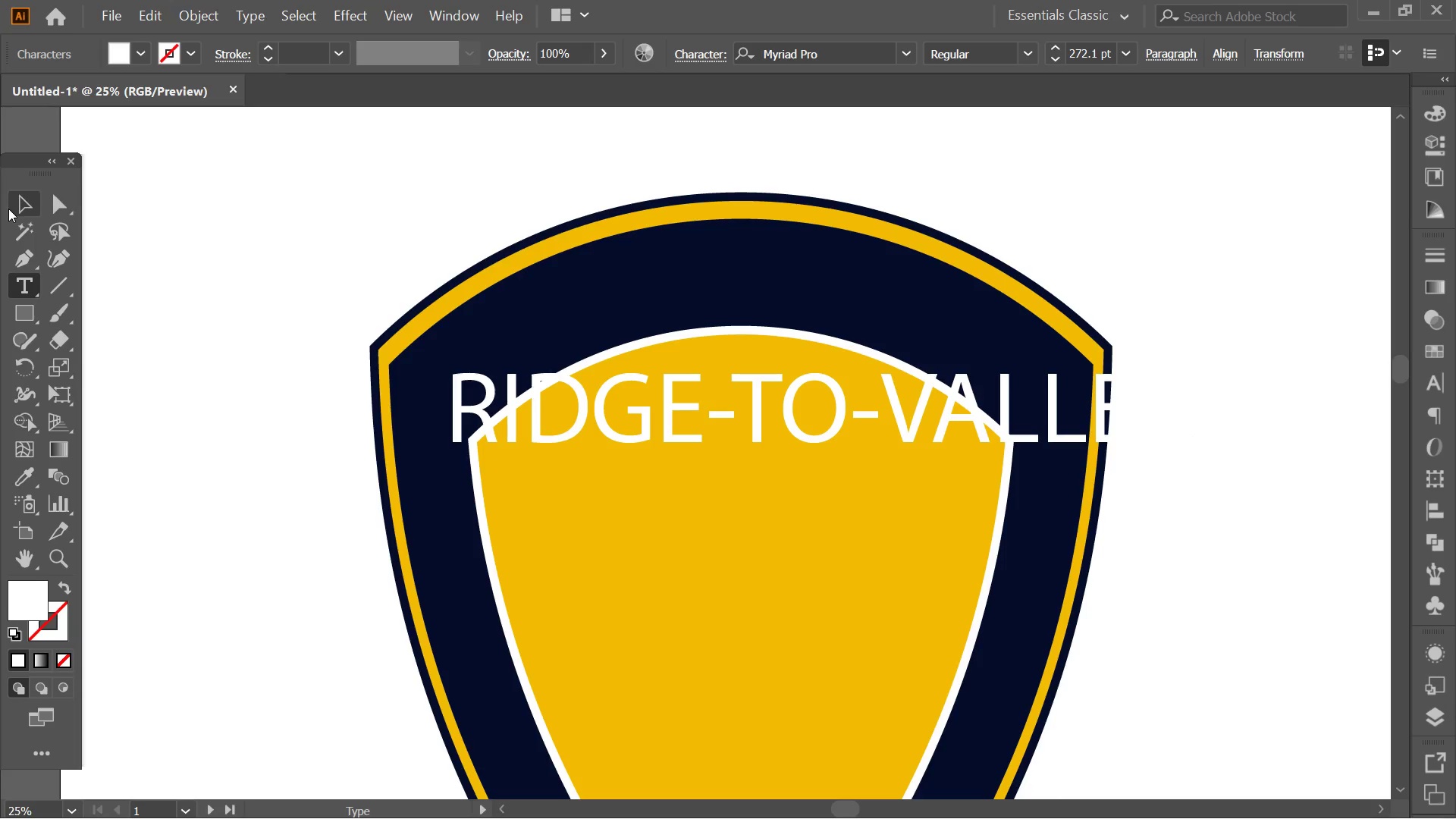 
left_click([19, 199])
 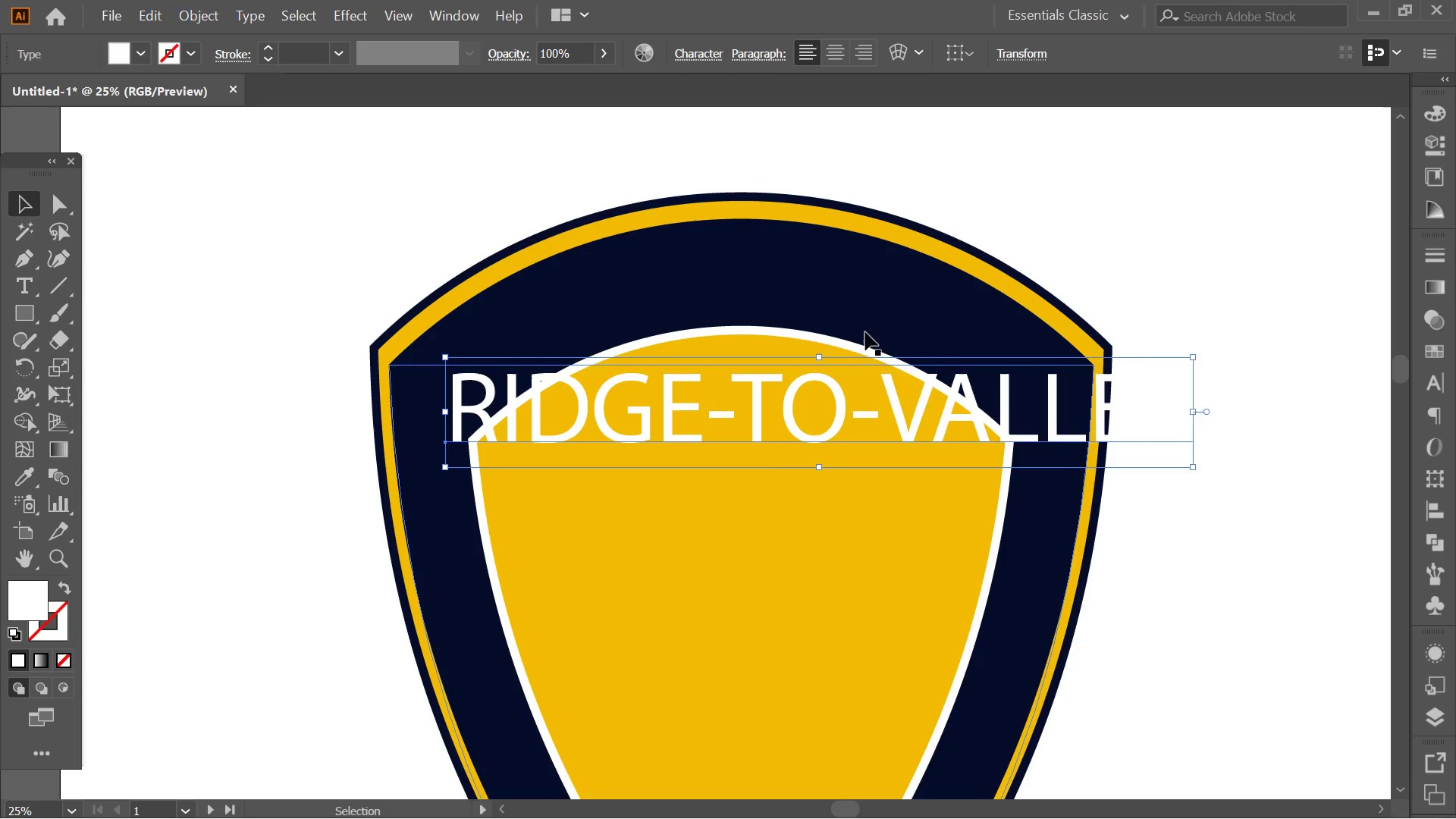 
hold_key(key=ShiftLeft, duration=2.2)
left_click_drag(start_coordinate=[1195, 358], to_coordinate=[792, 412])
 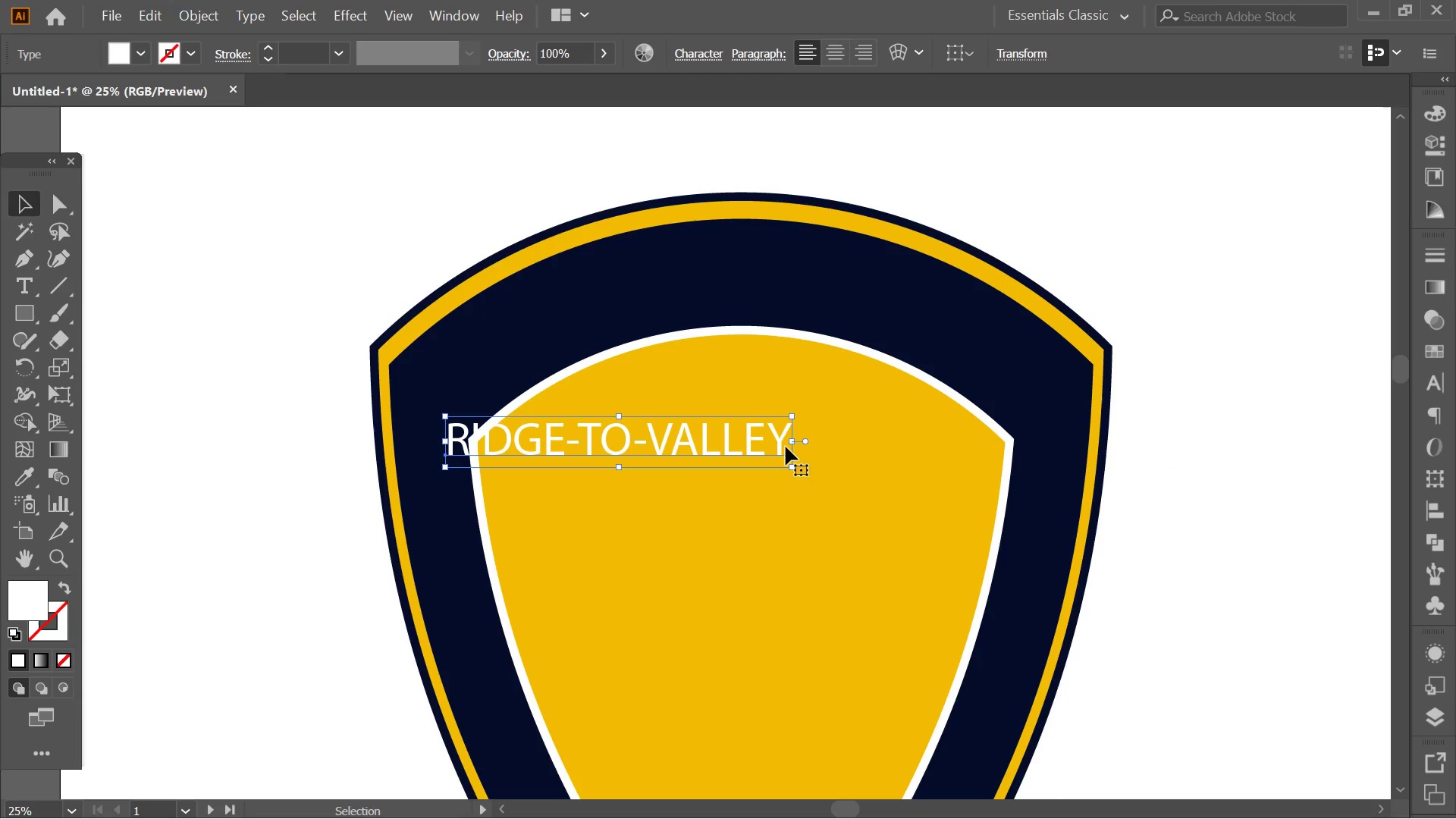 
double_click([786, 447])
 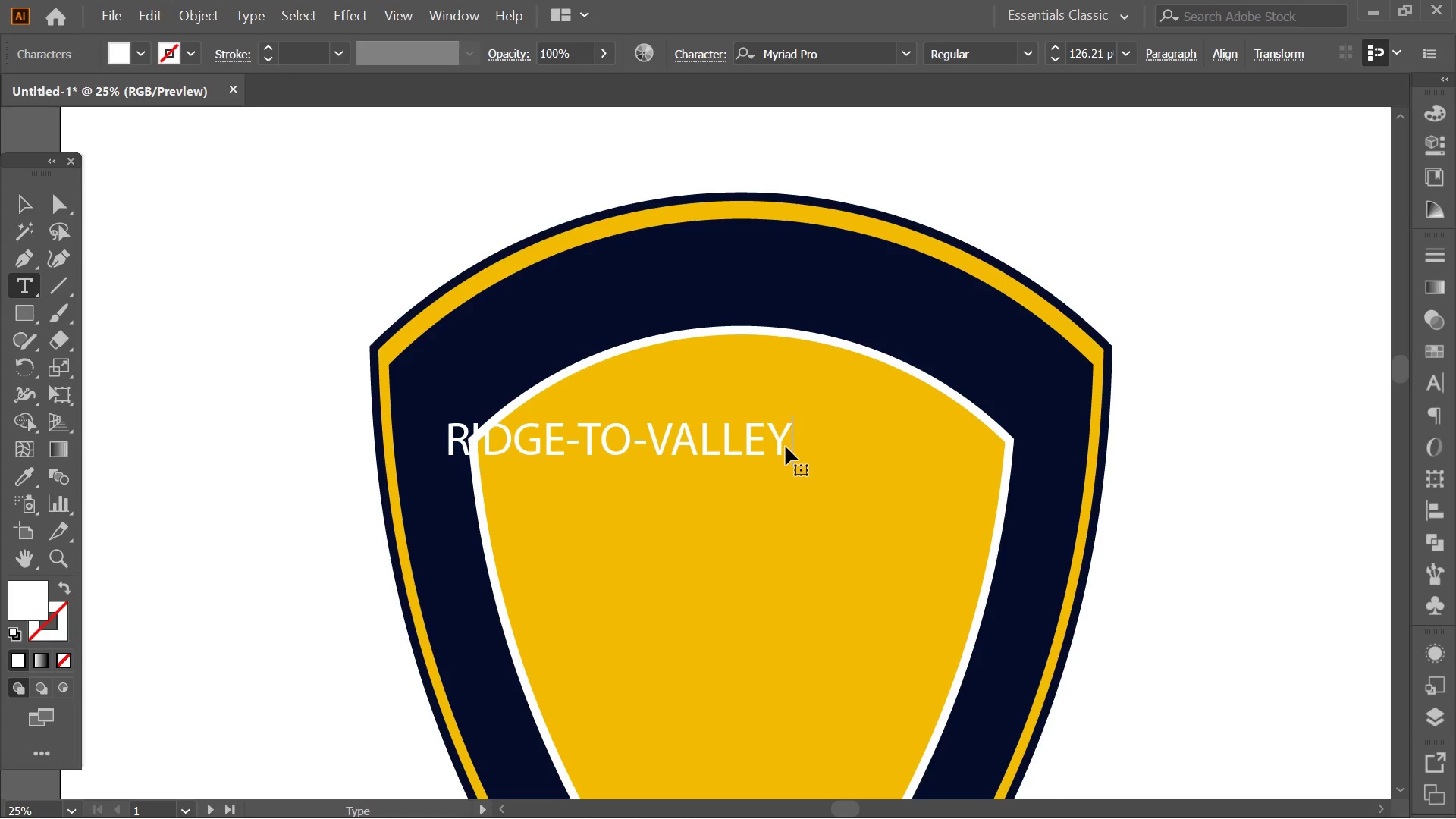 
type( TRANSIT)
 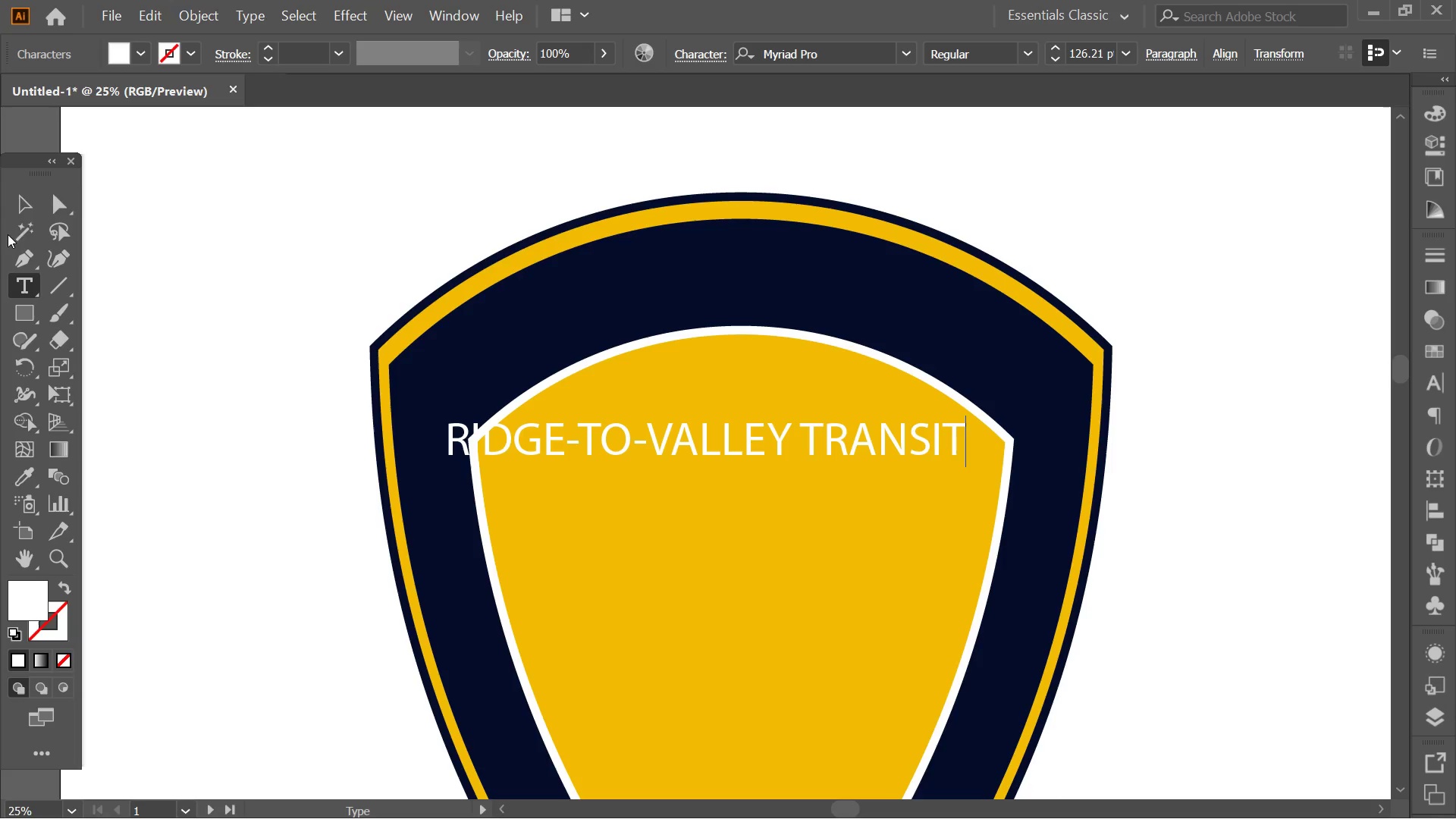 
left_click([24, 200])
 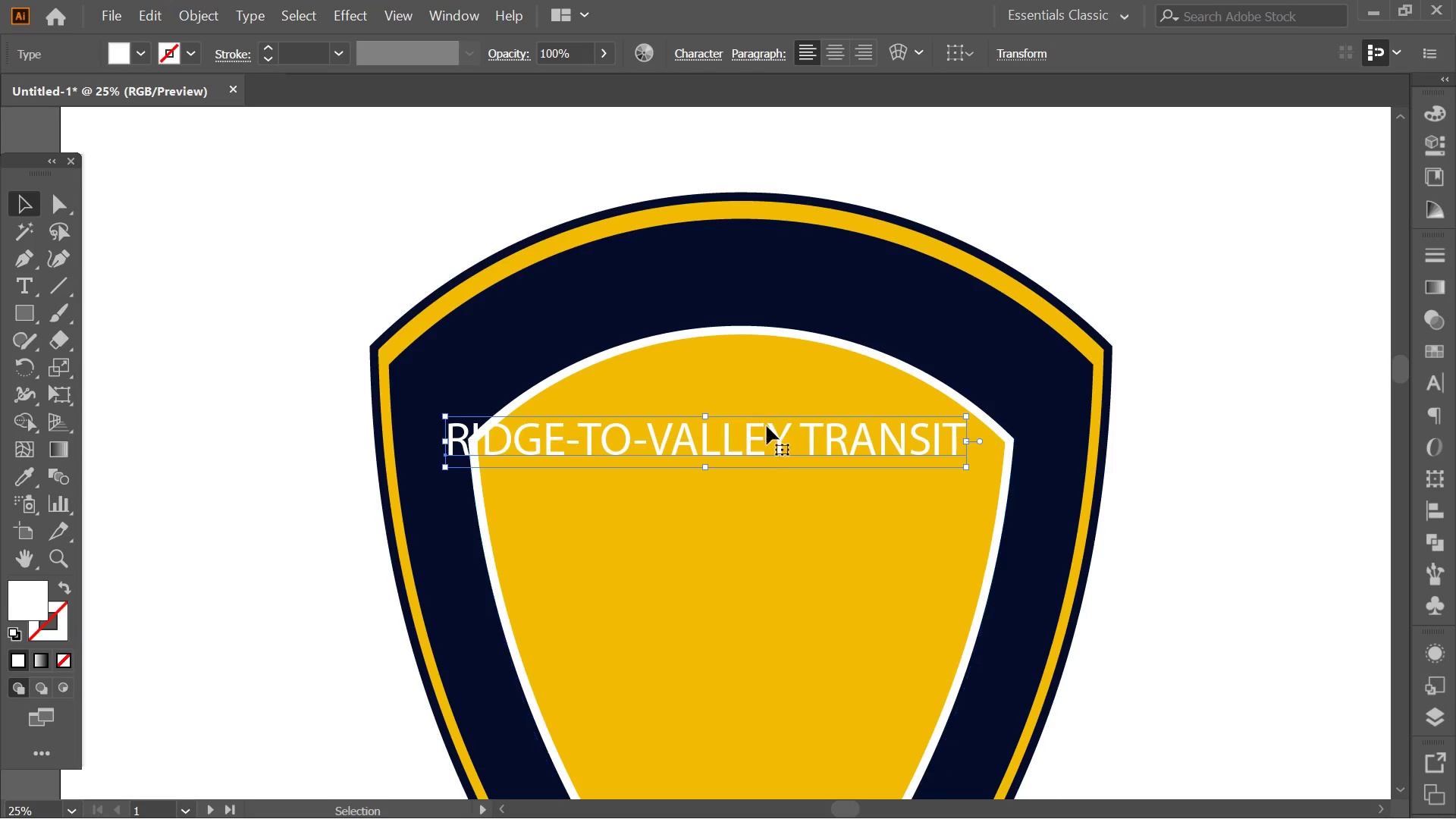 
left_click_drag(start_coordinate=[778, 440], to_coordinate=[816, 329])
 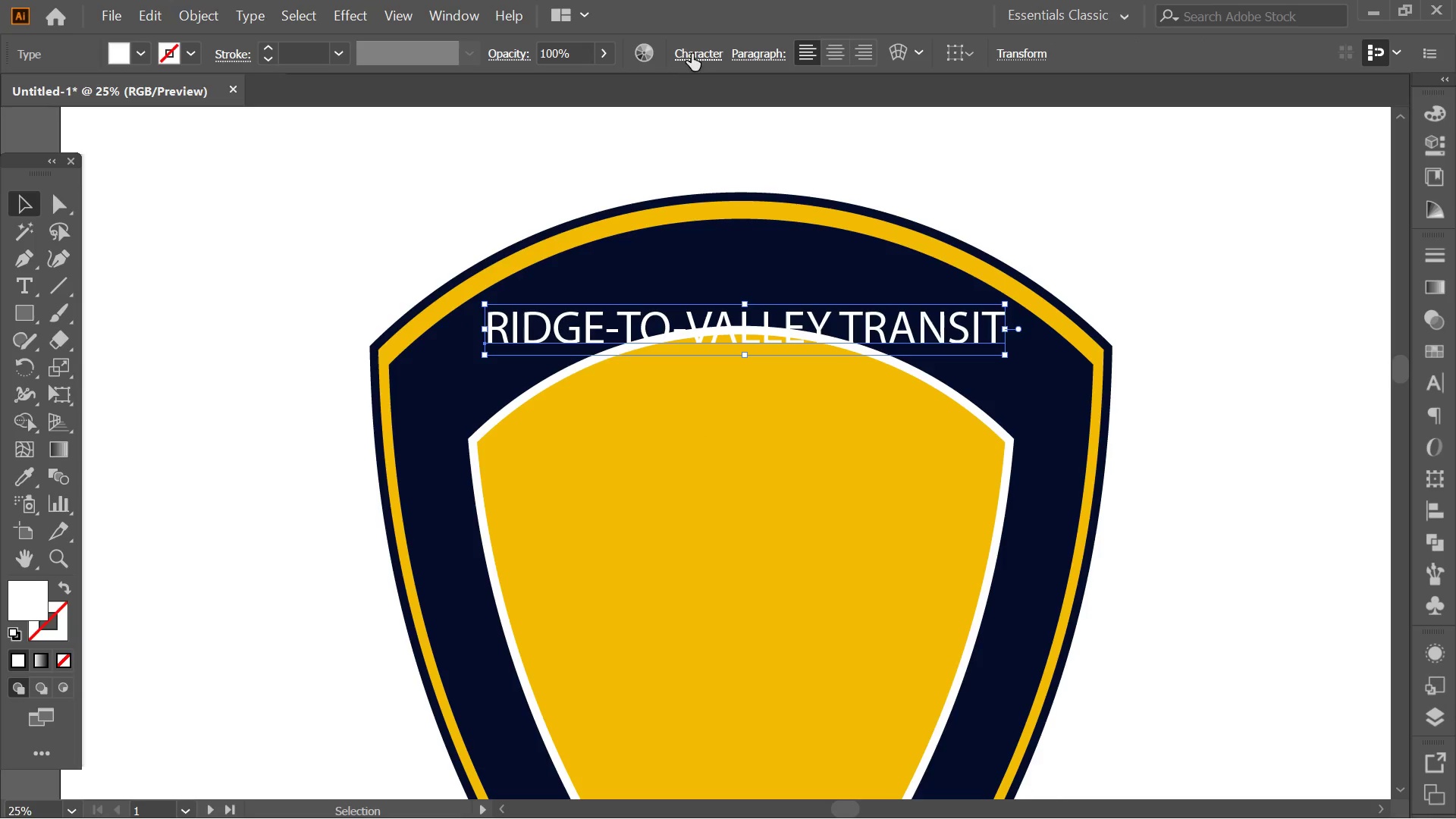 
left_click([708, 54])
 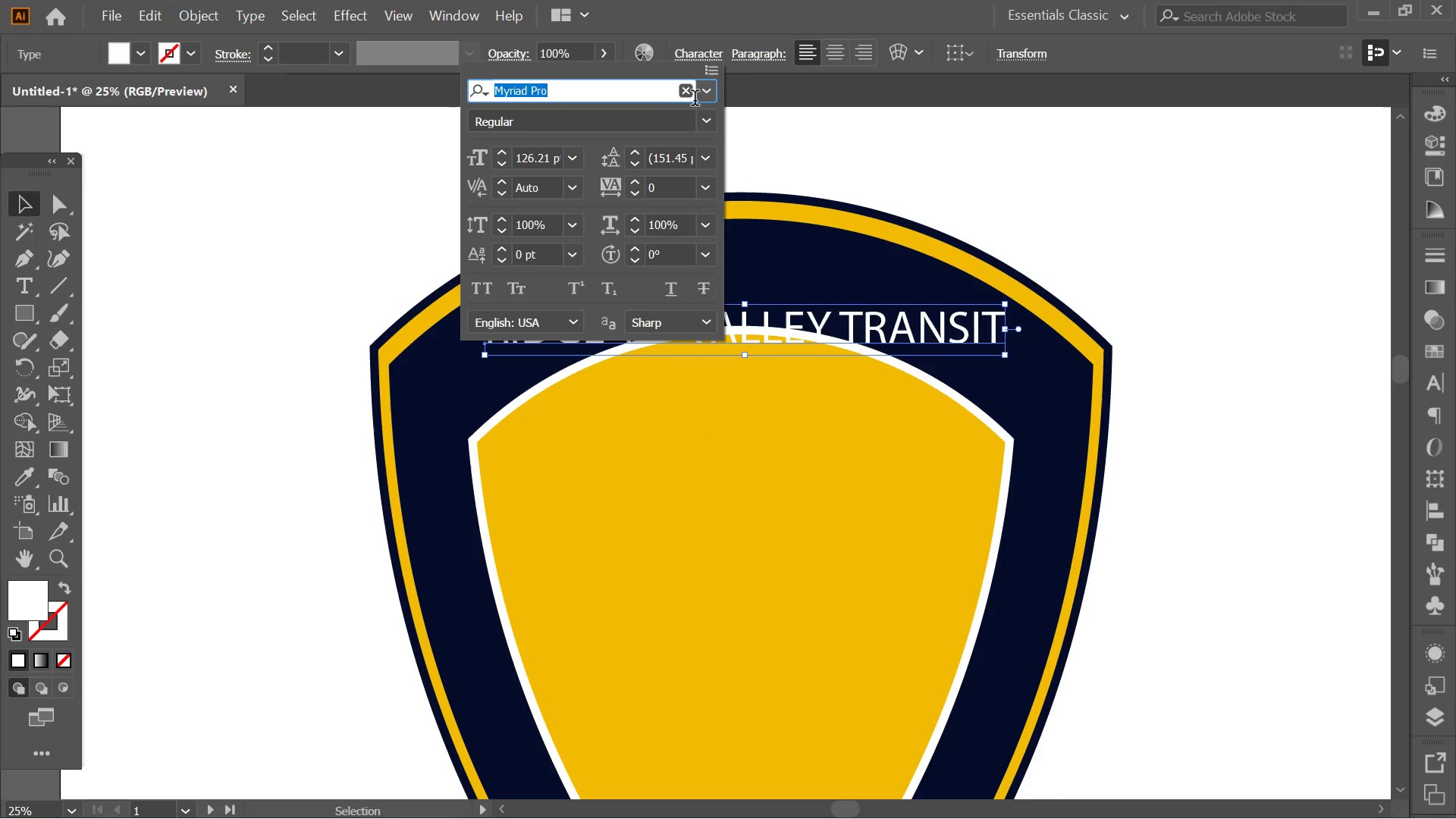 
left_click([714, 96])
 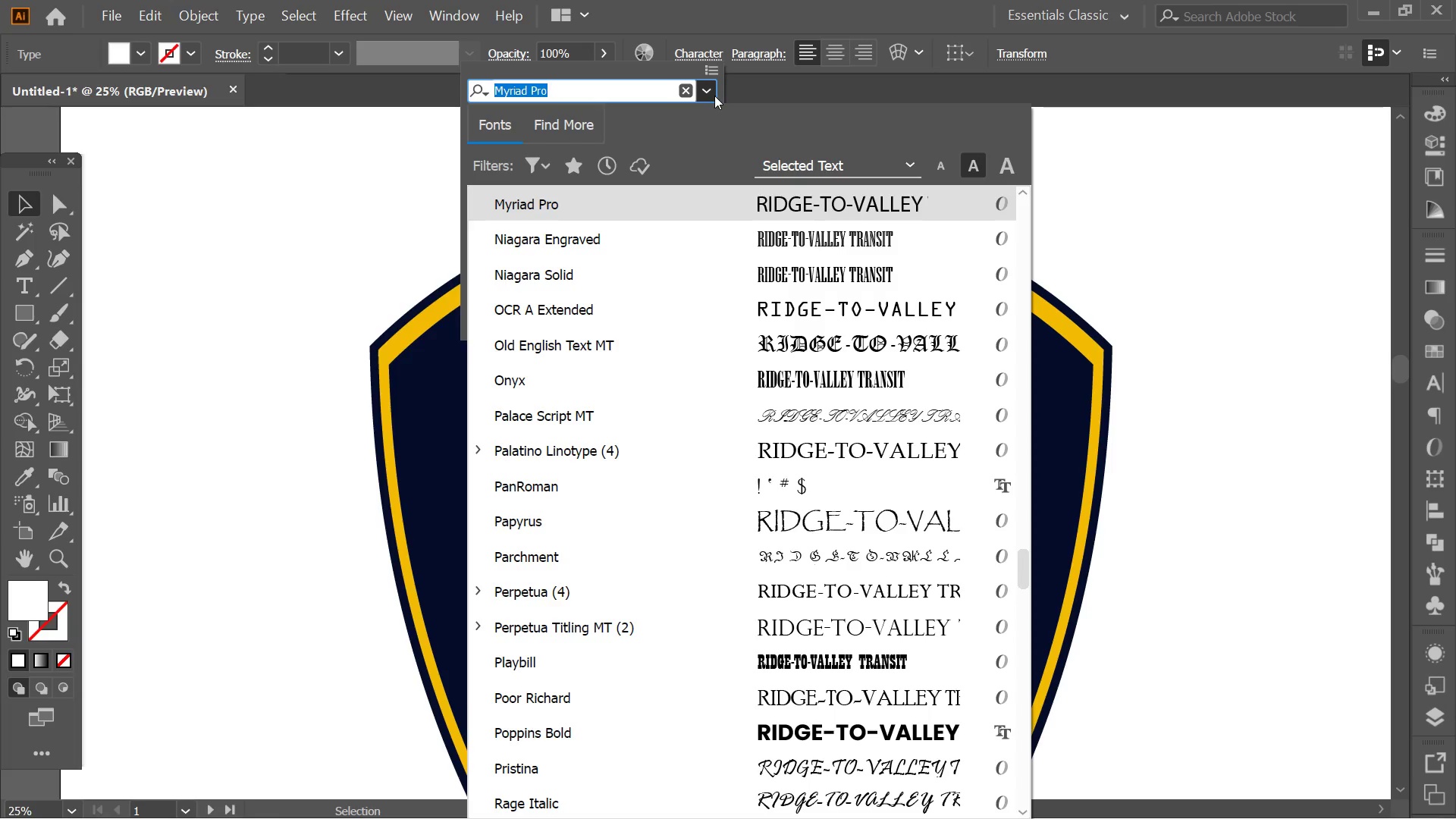 
type(SAN)
 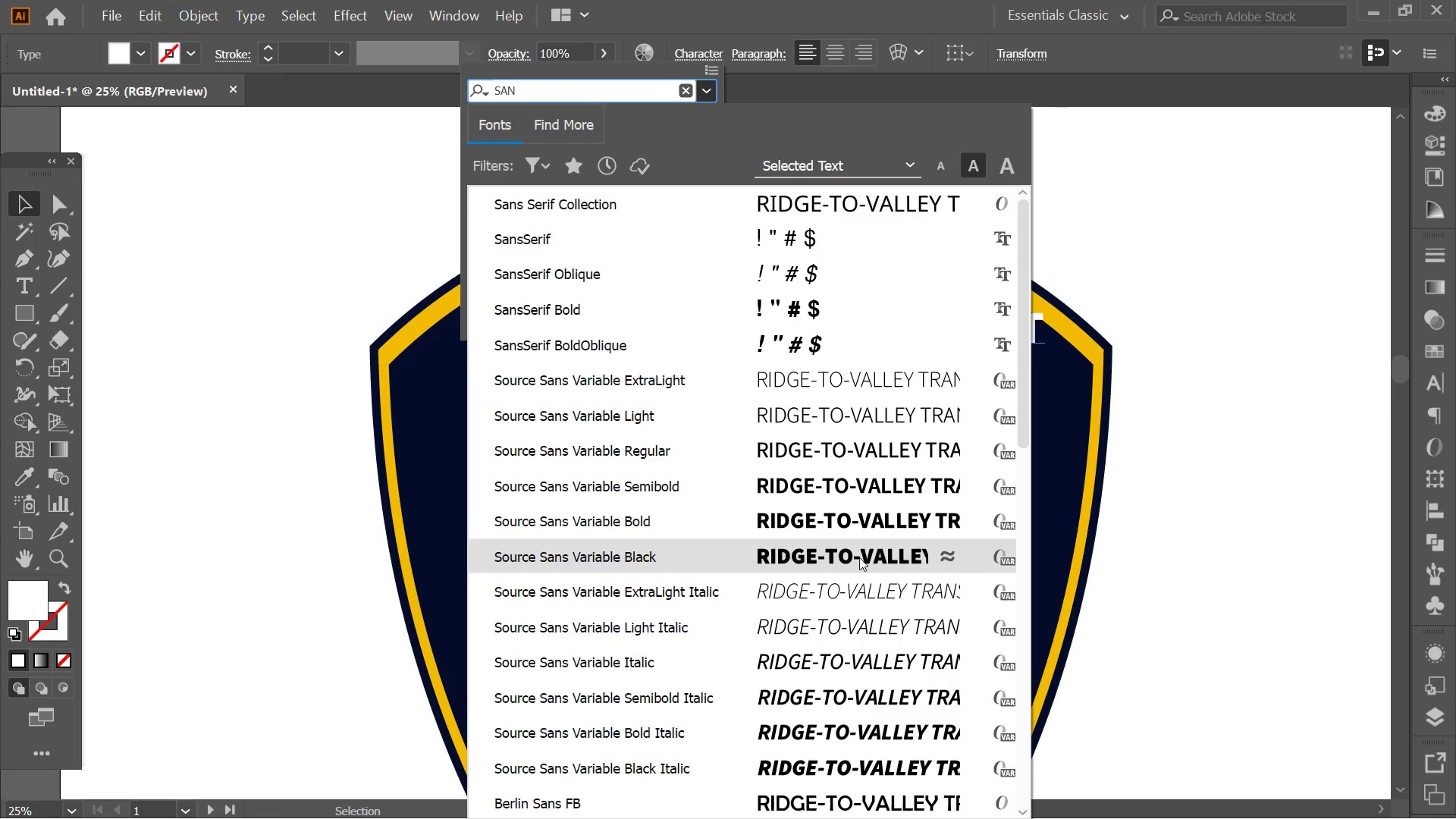 
wait(6.73)
 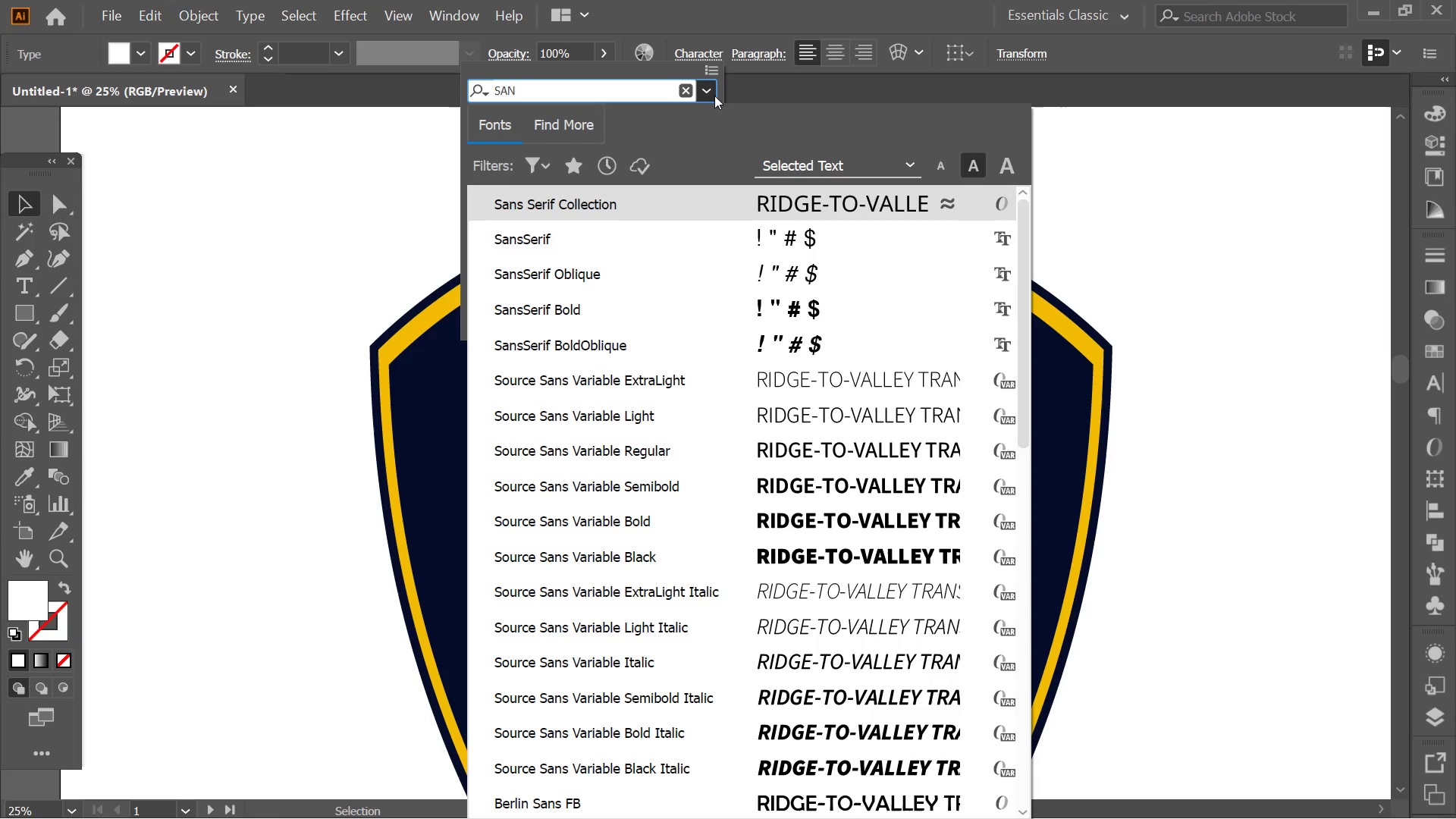 
left_click([859, 554])
 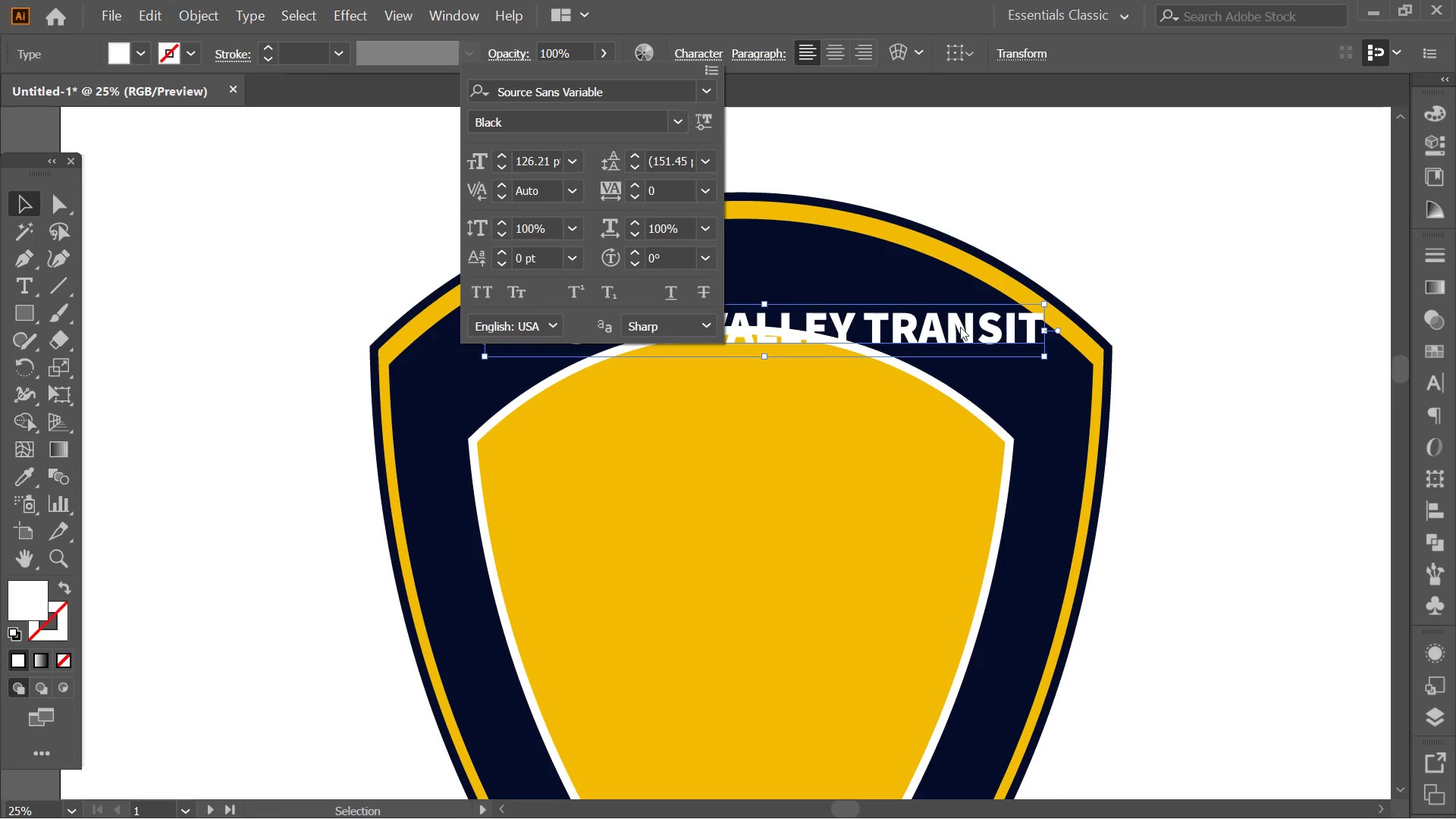 
left_click([1053, 202])
 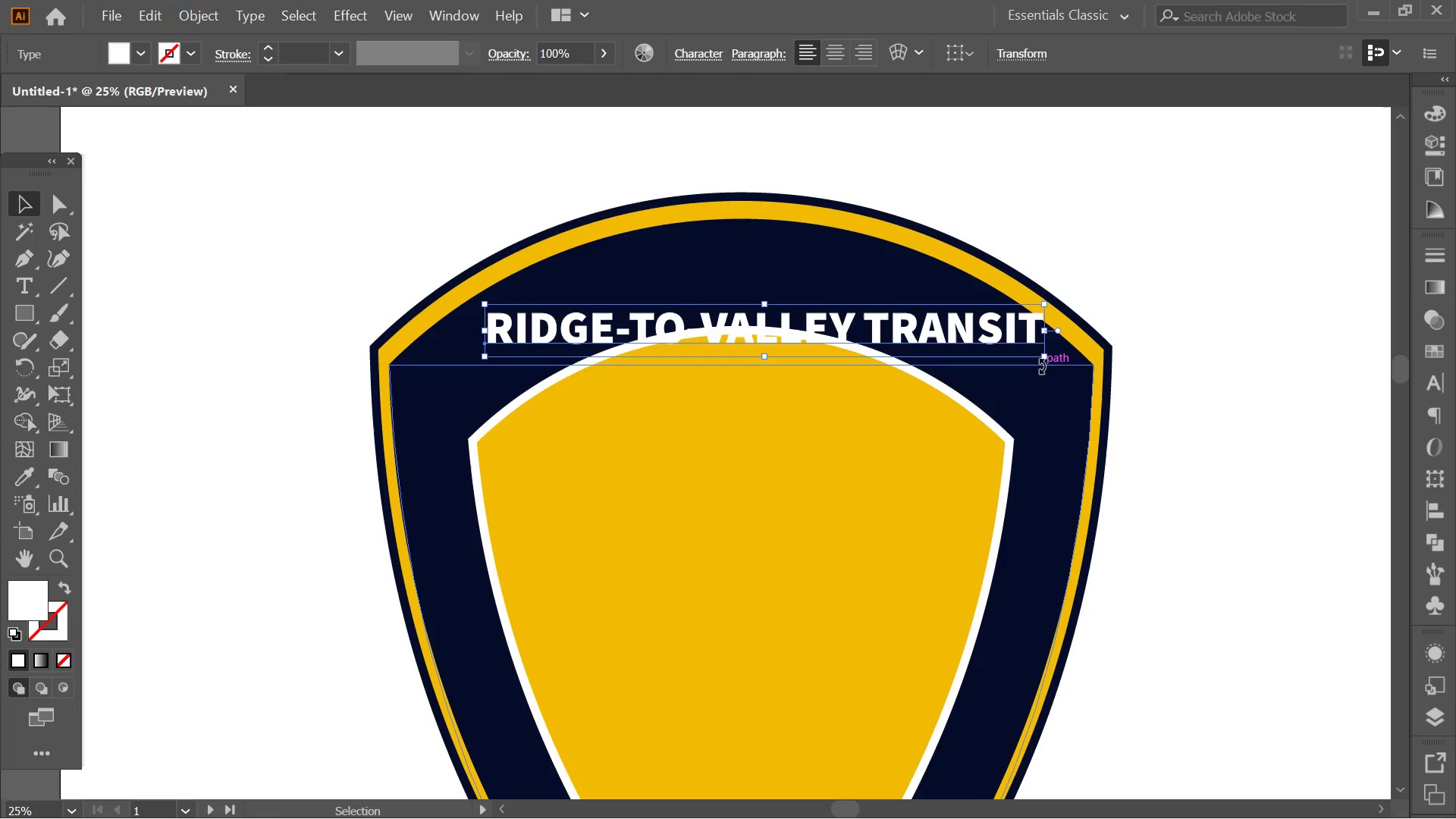 
hold_key(key=AltLeft, duration=0.61)
hold_key(key=ShiftLeft, duration=0.64)
left_click_drag(start_coordinate=[1046, 364], to_coordinate=[1081, 365])
 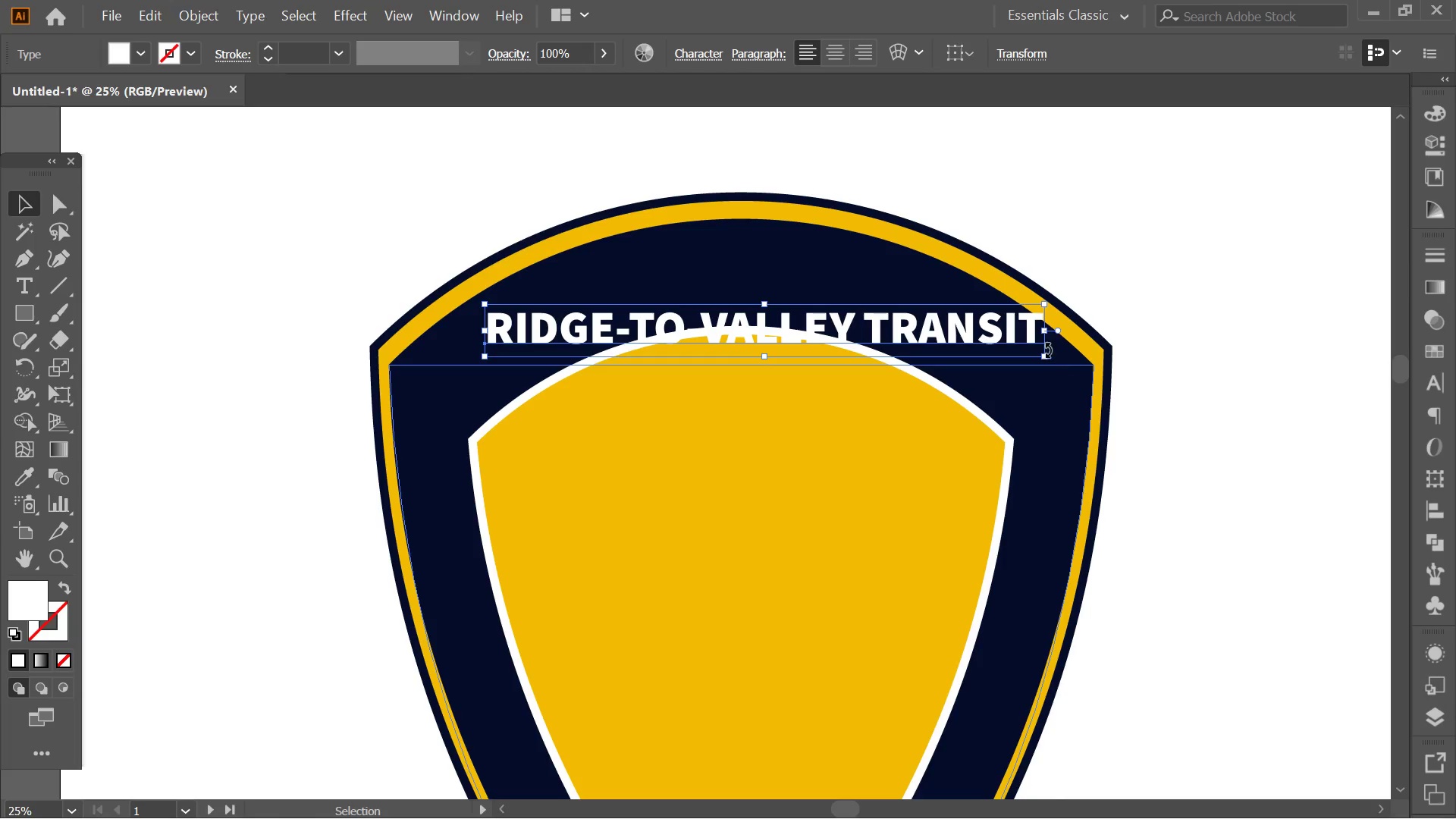 
hold_key(key=ShiftLeft, duration=0.61)
left_click([1035, 417])
 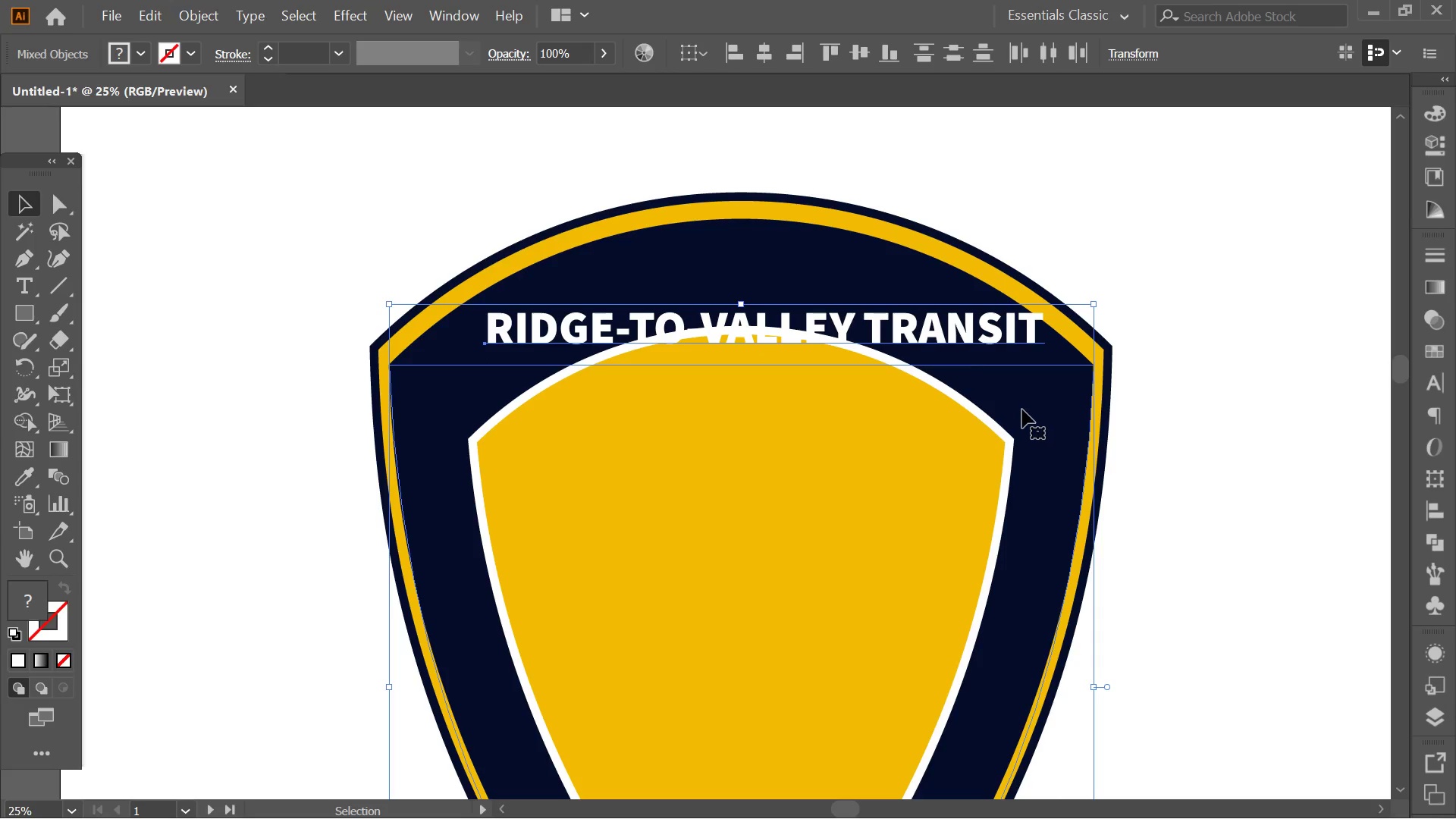 
left_click([1022, 410])
 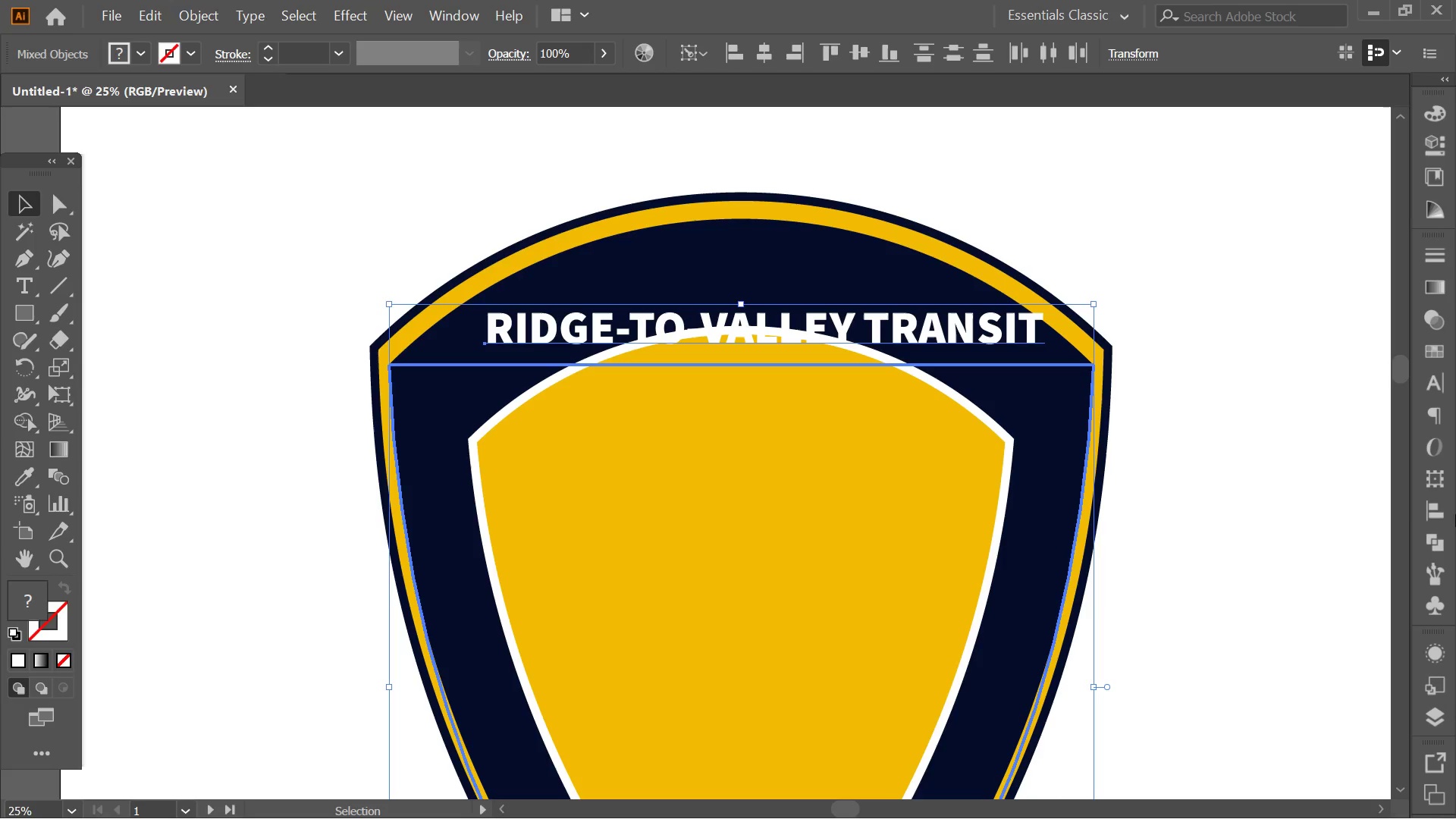 
left_click([1434, 517])
 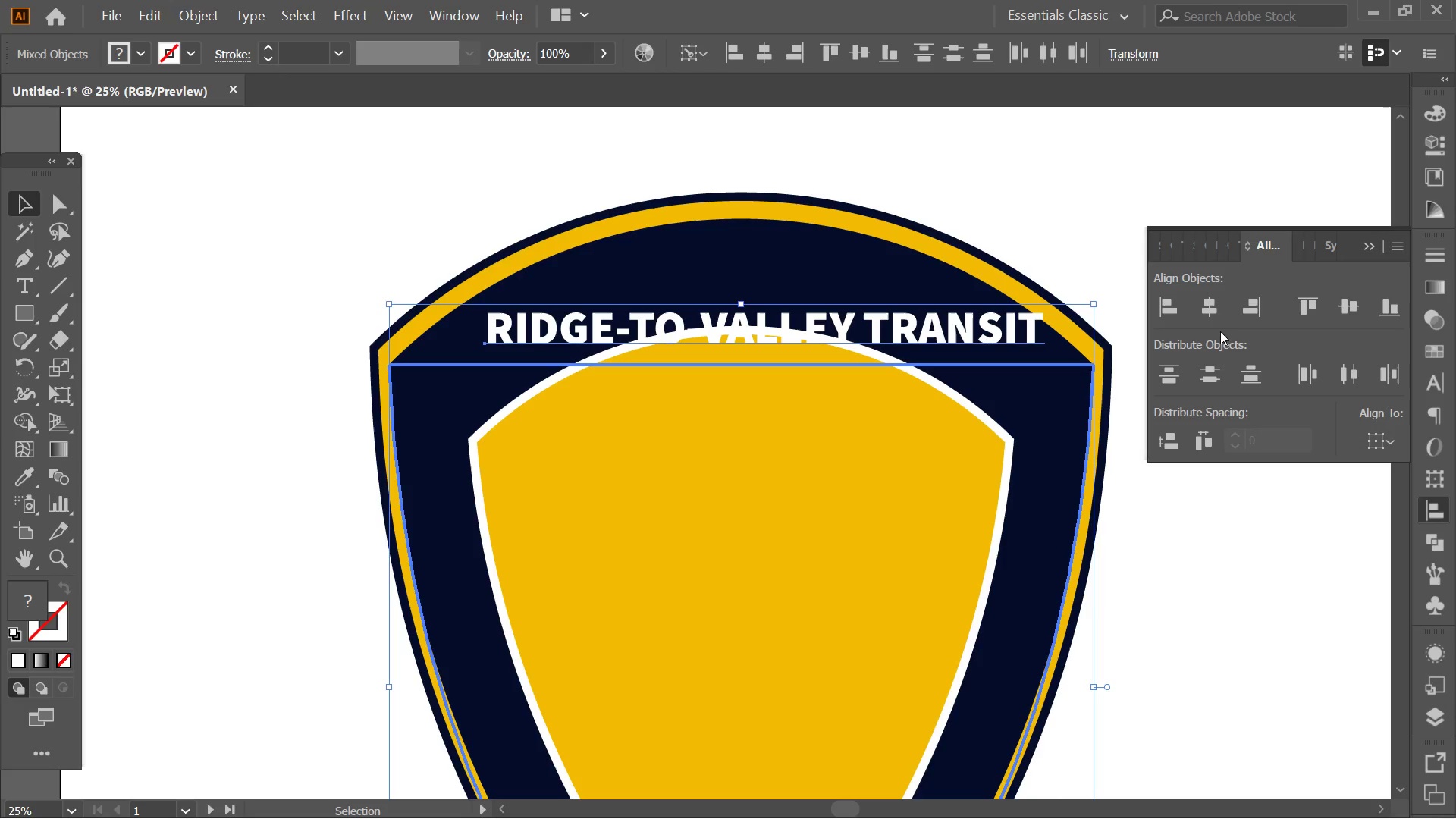 
left_click([1218, 309])
 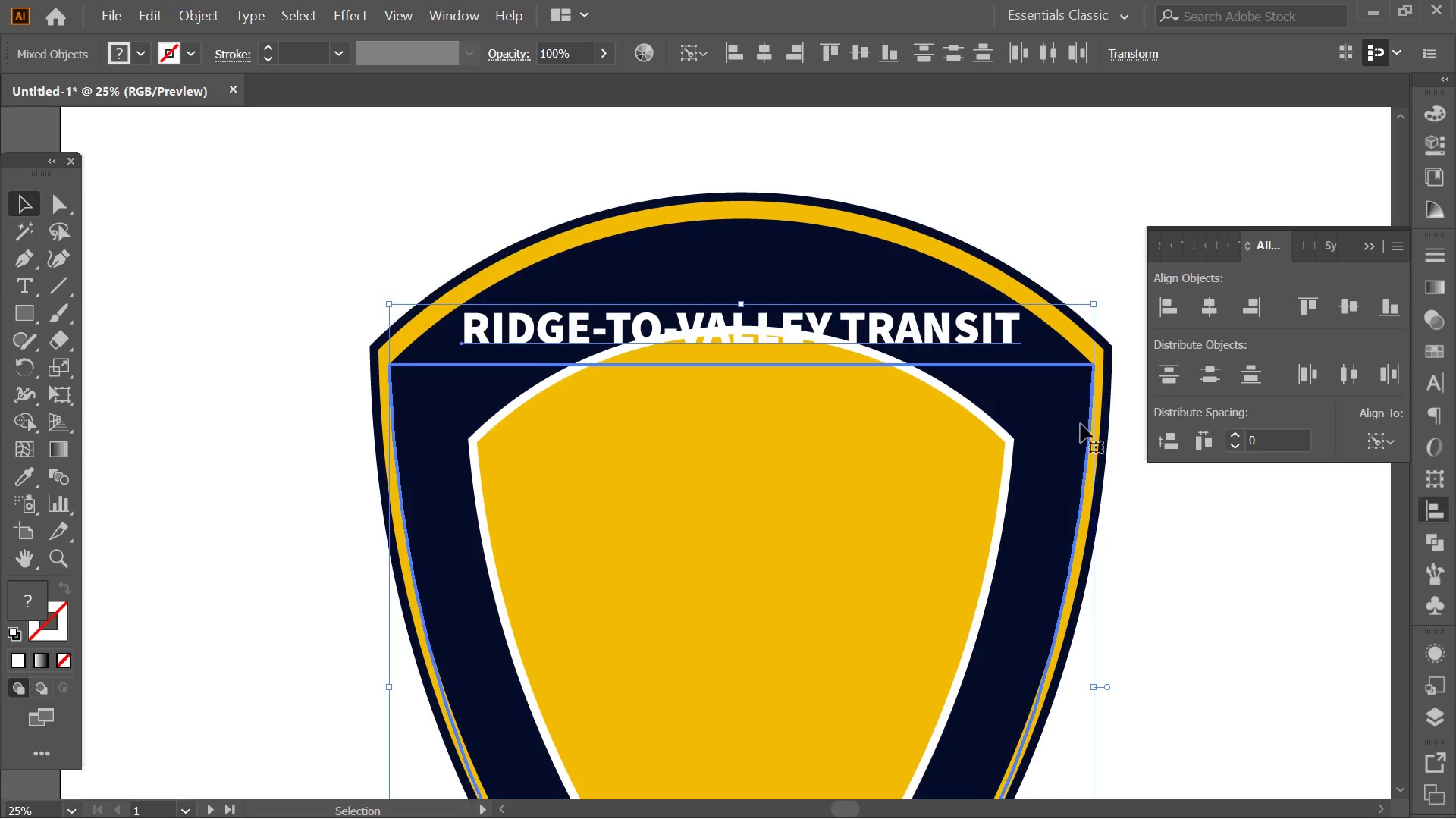 
left_click([1069, 234])
 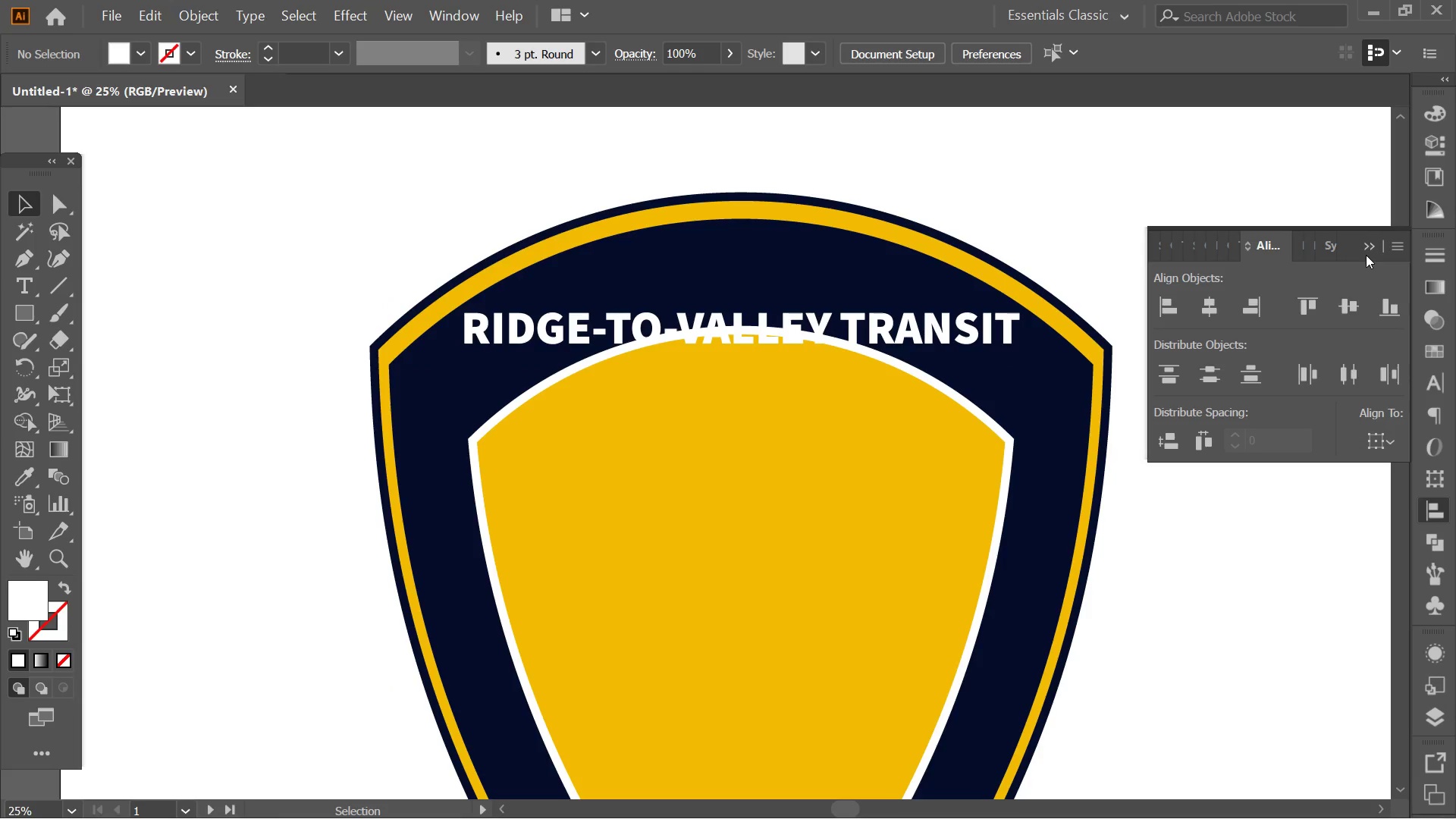 
double_click([1364, 249])
 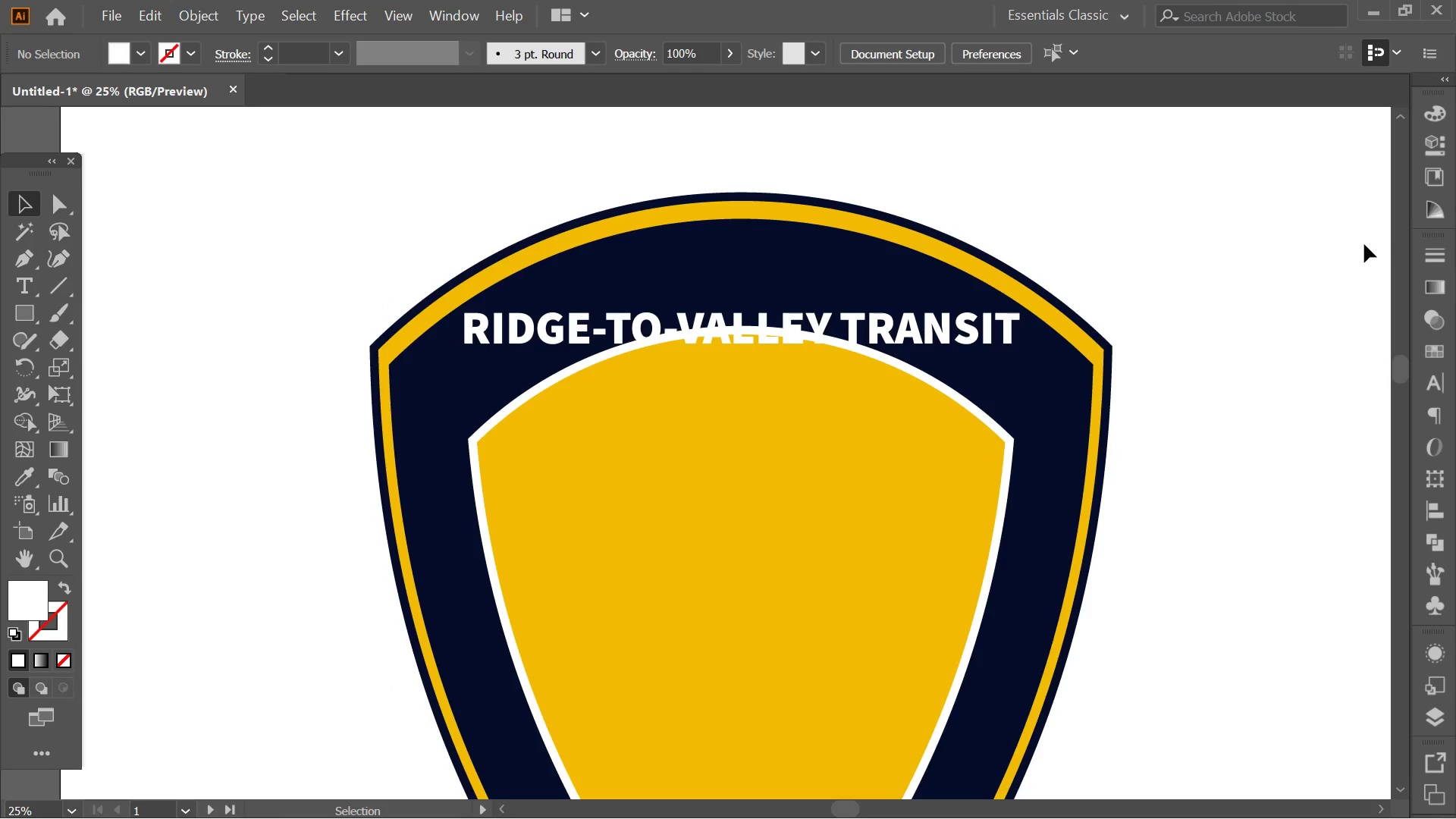 
left_click([1364, 244])
 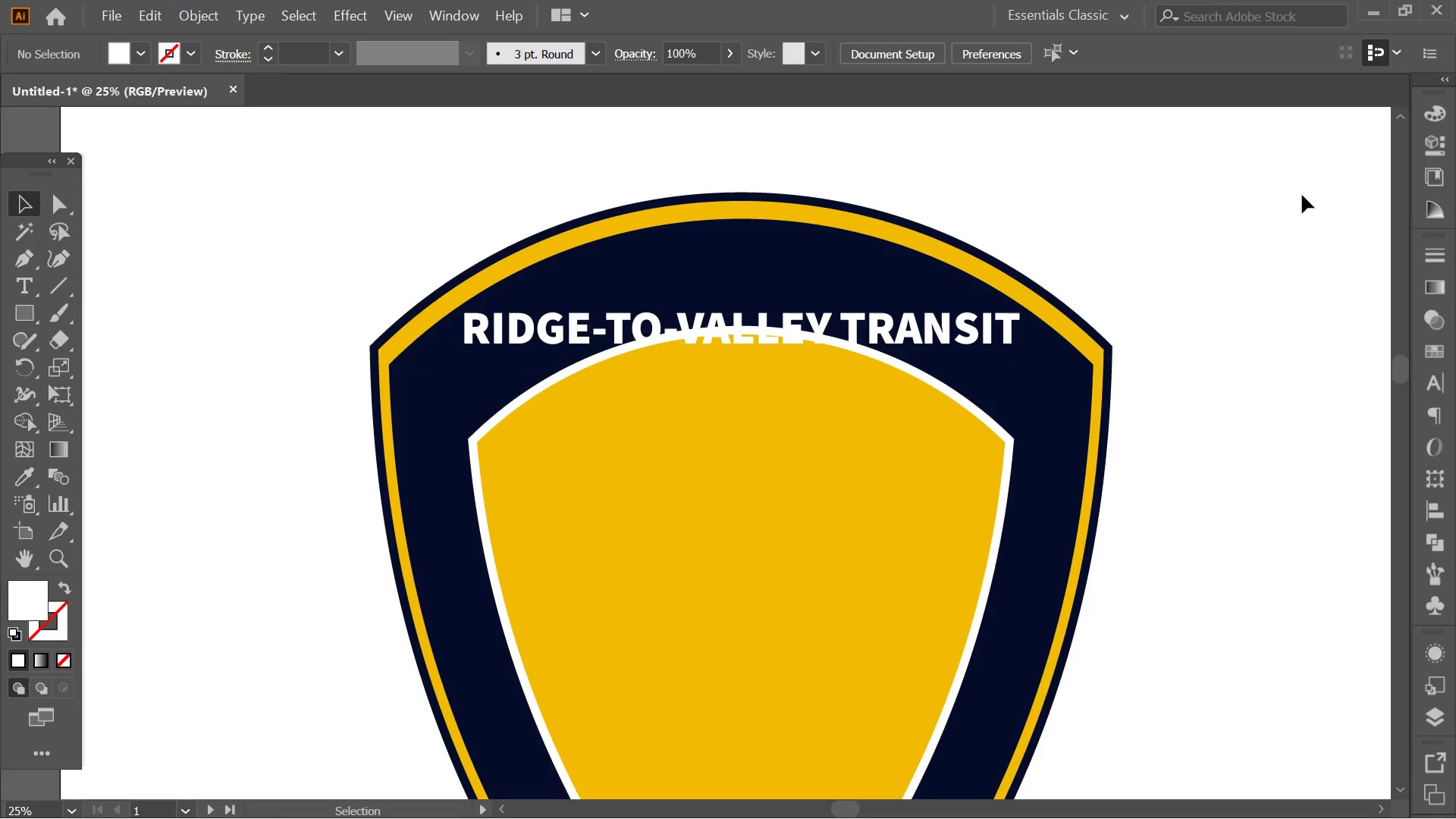 
left_click([1298, 192])
 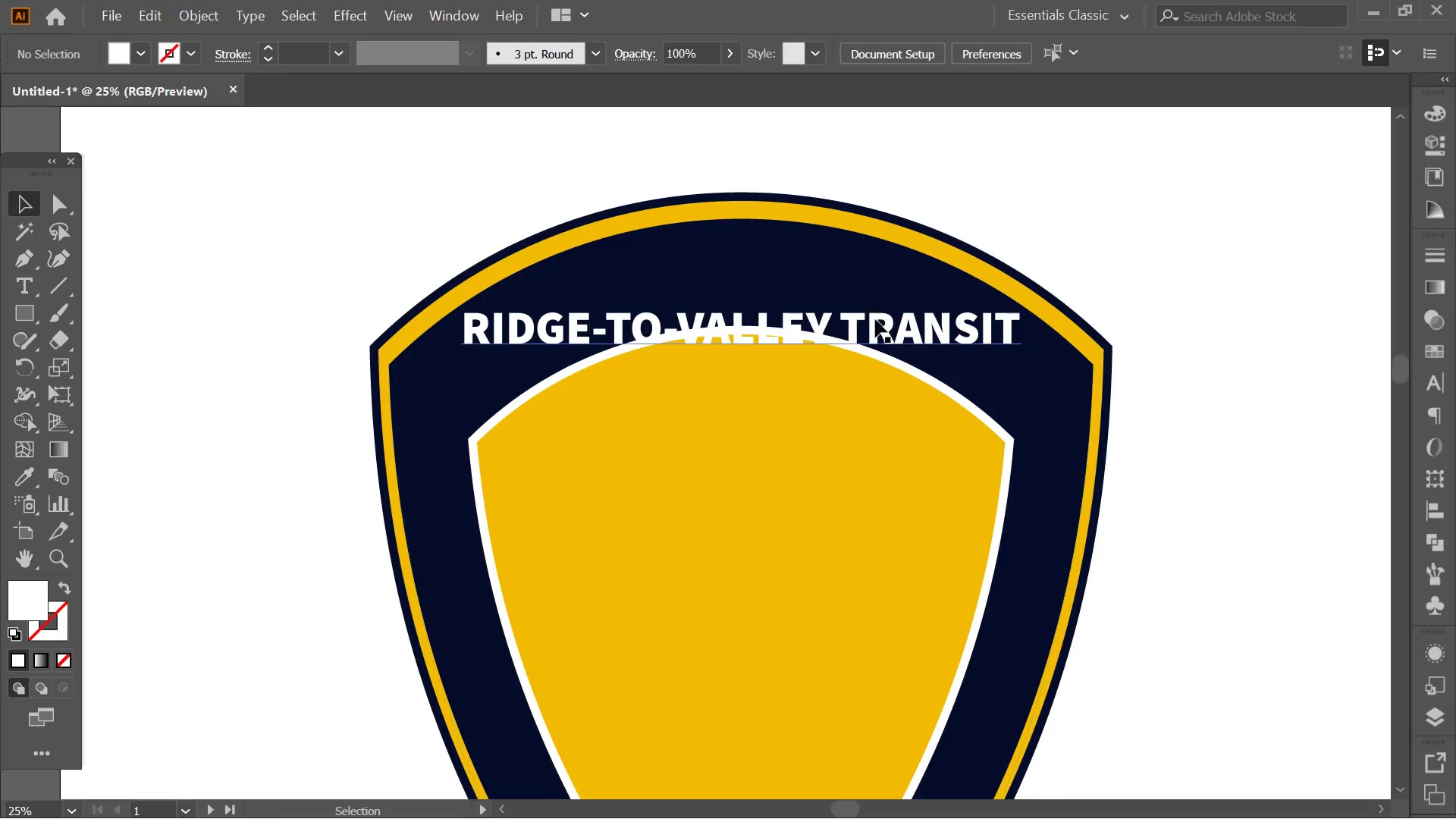 
left_click([880, 319])
 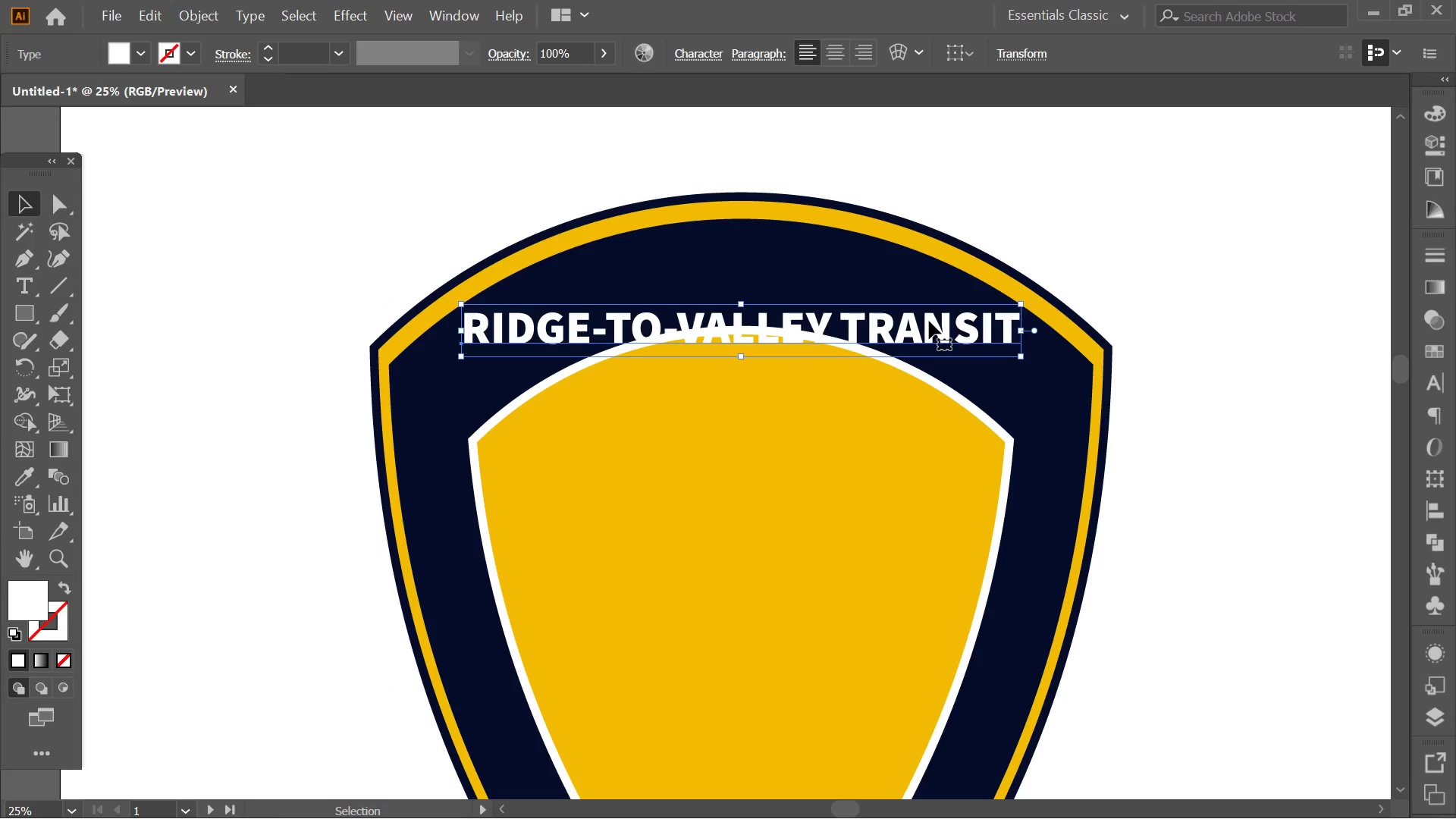 
hold_key(key=AltLeft, duration=0.45)
 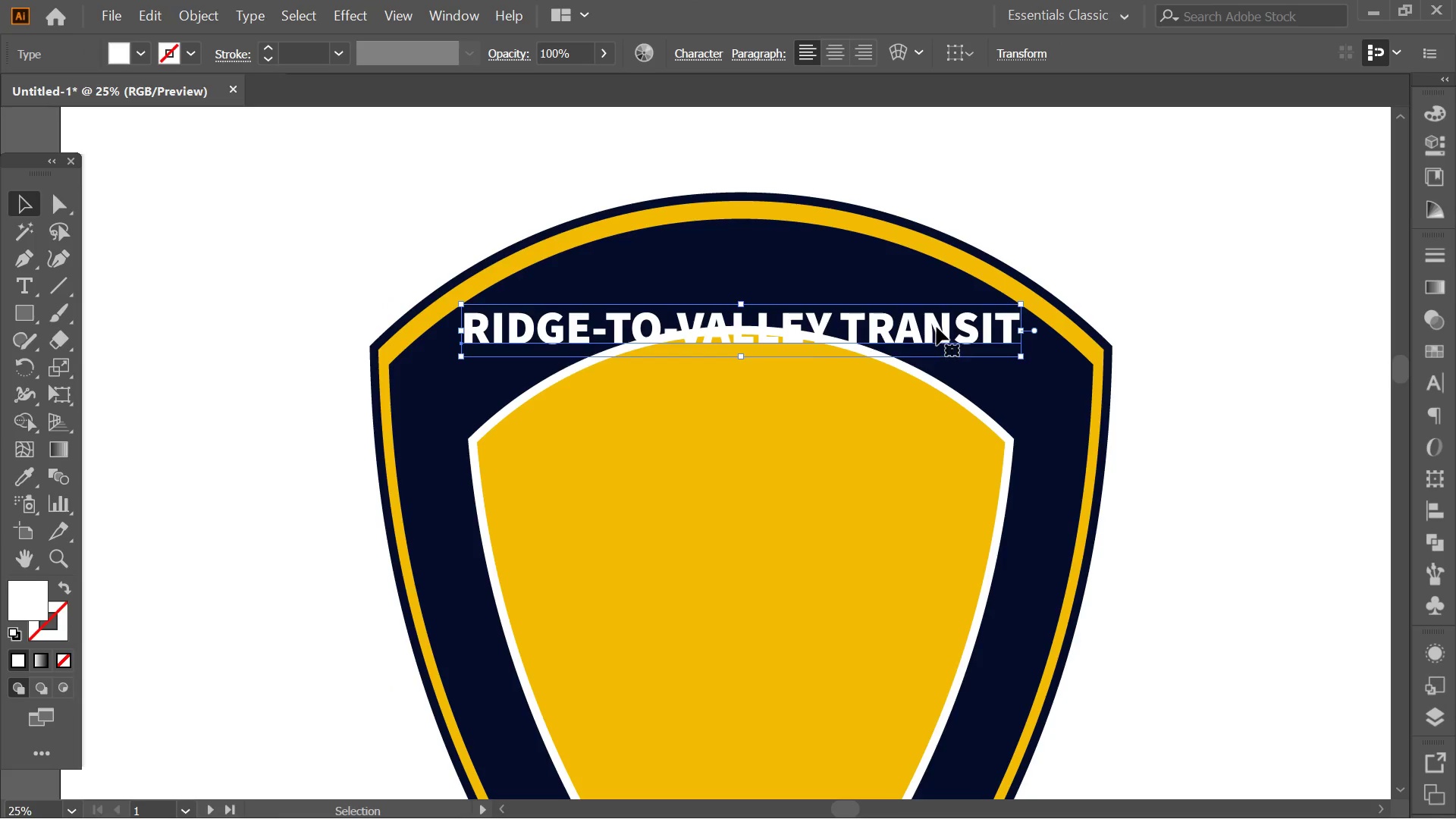 
hold_key(key=ShiftLeft, duration=0.45)
 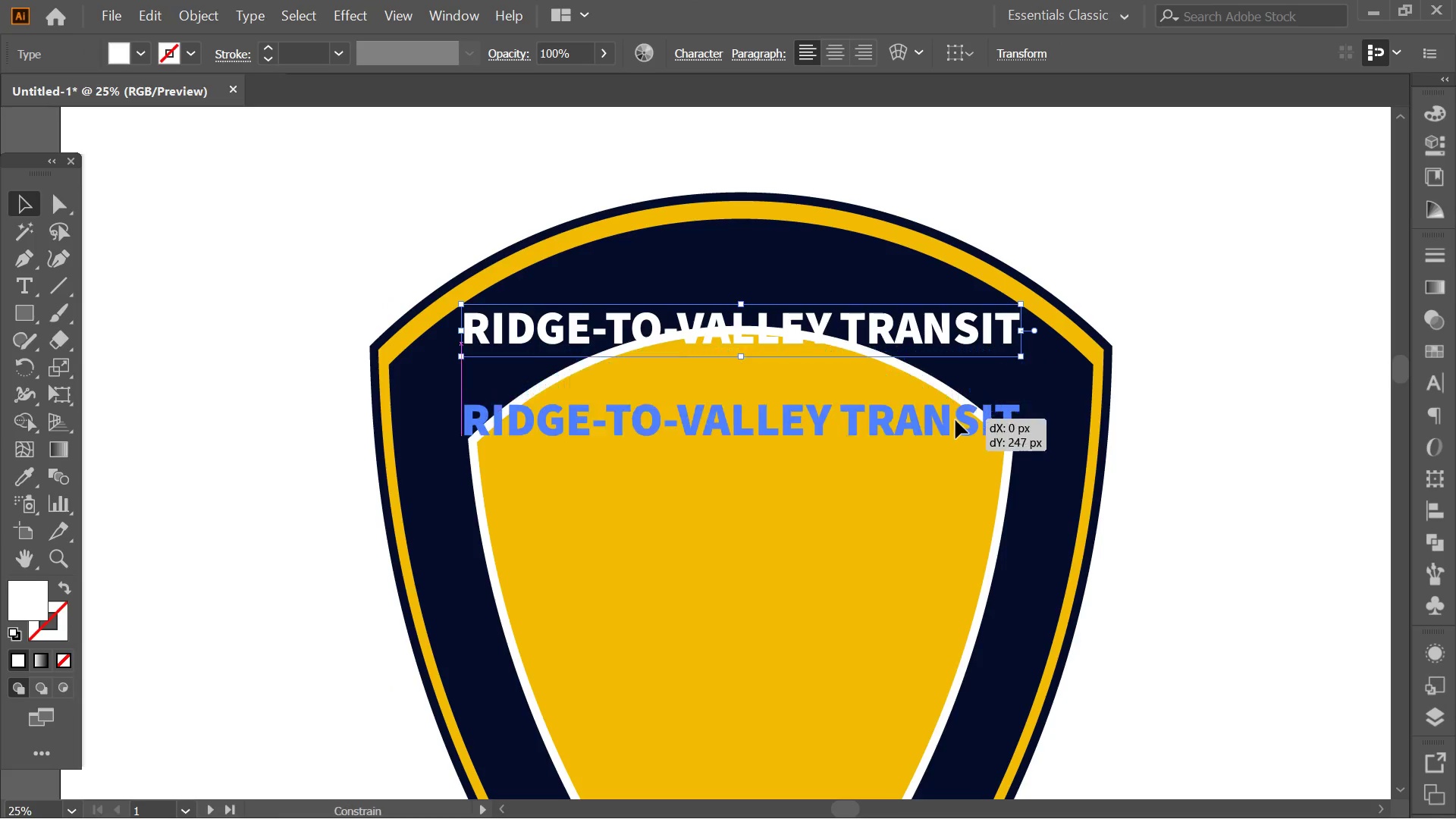 
left_click_drag(start_coordinate=[937, 327], to_coordinate=[943, 413])
 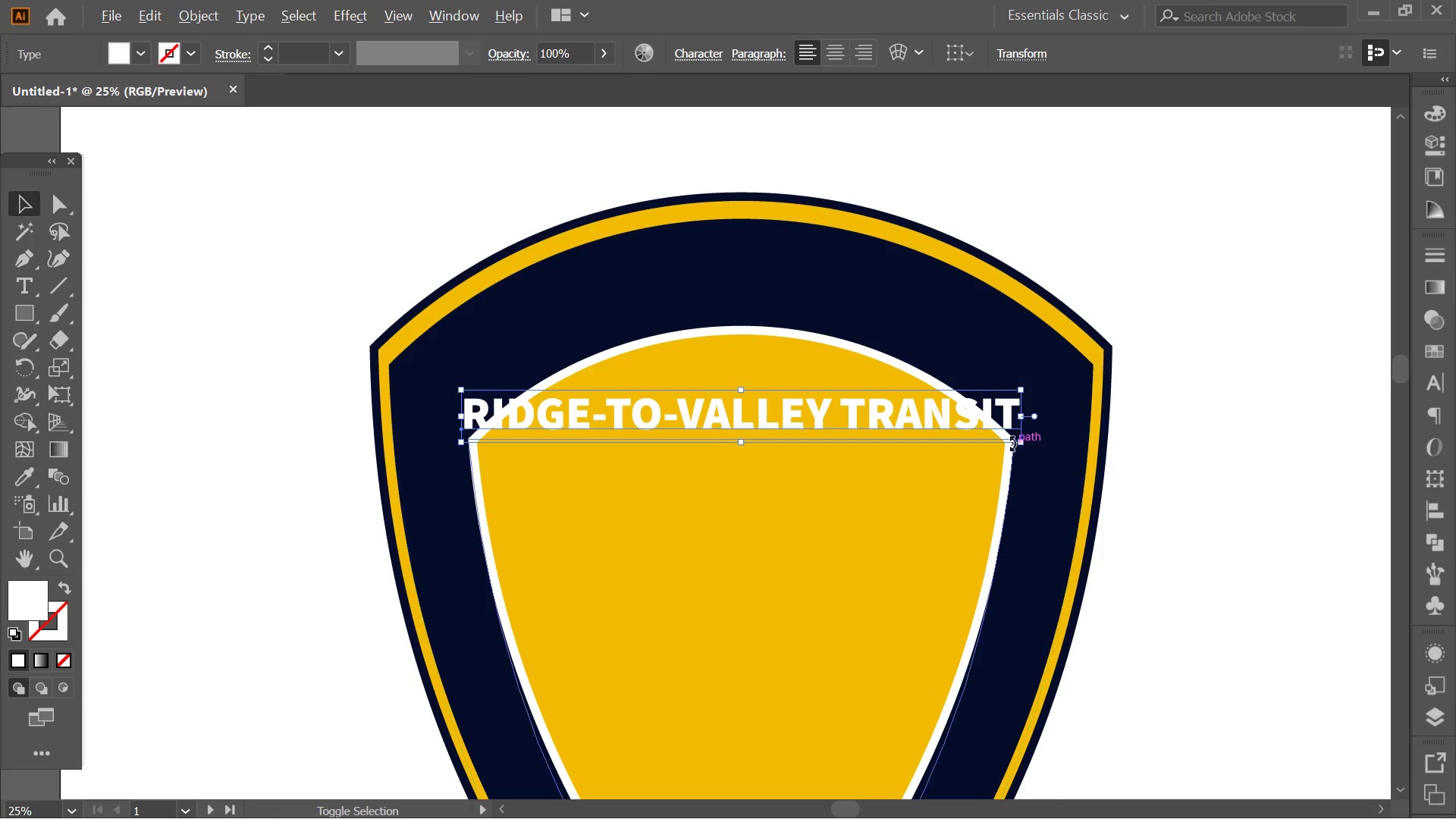 
hold_key(key=ShiftLeft, duration=0.84)
 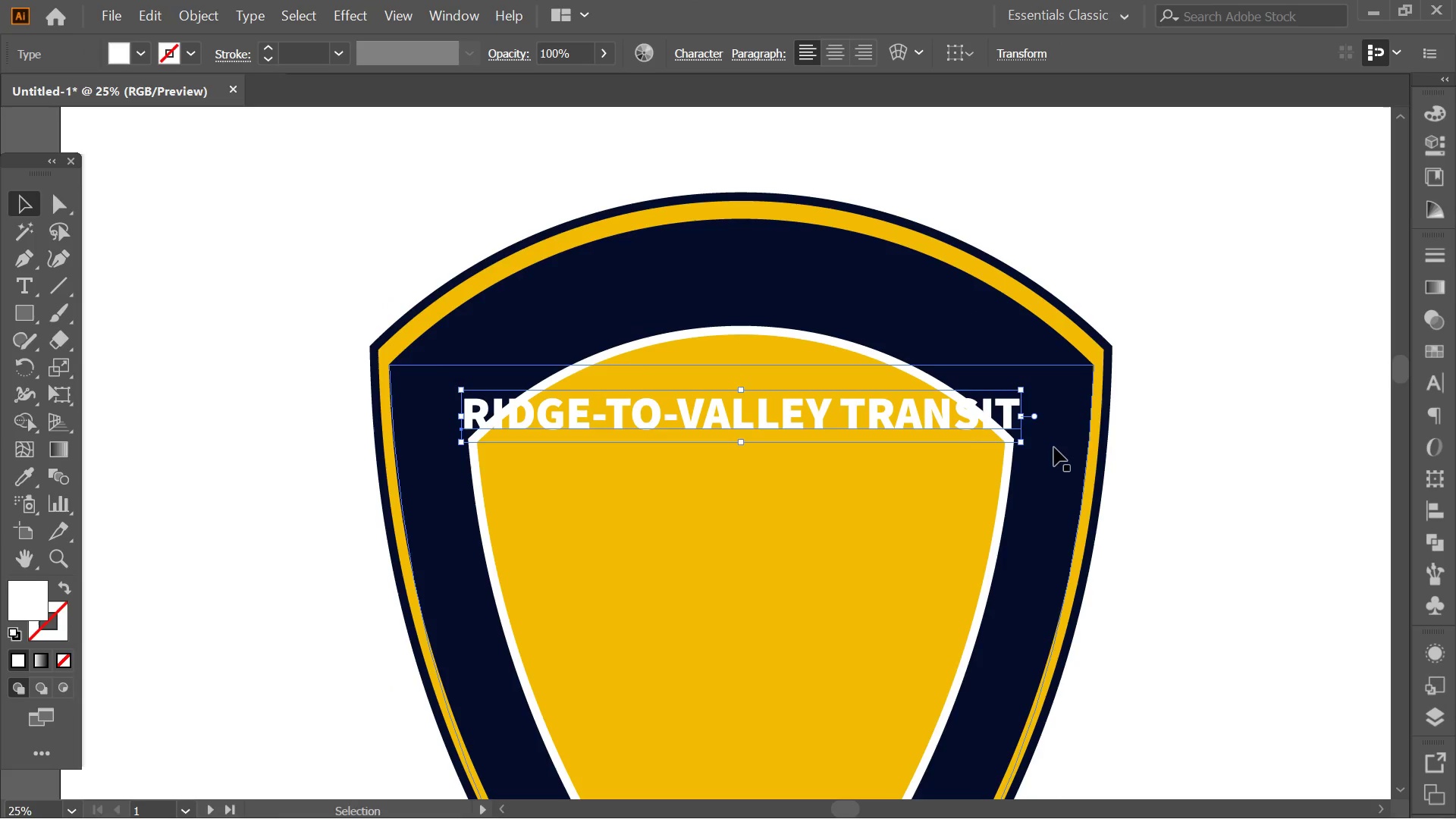 
hold_key(key=ShiftLeft, duration=2.28)
hold_key(key=AltLeft, duration=2.14)
left_click_drag(start_coordinate=[1021, 442], to_coordinate=[1070, 460])
 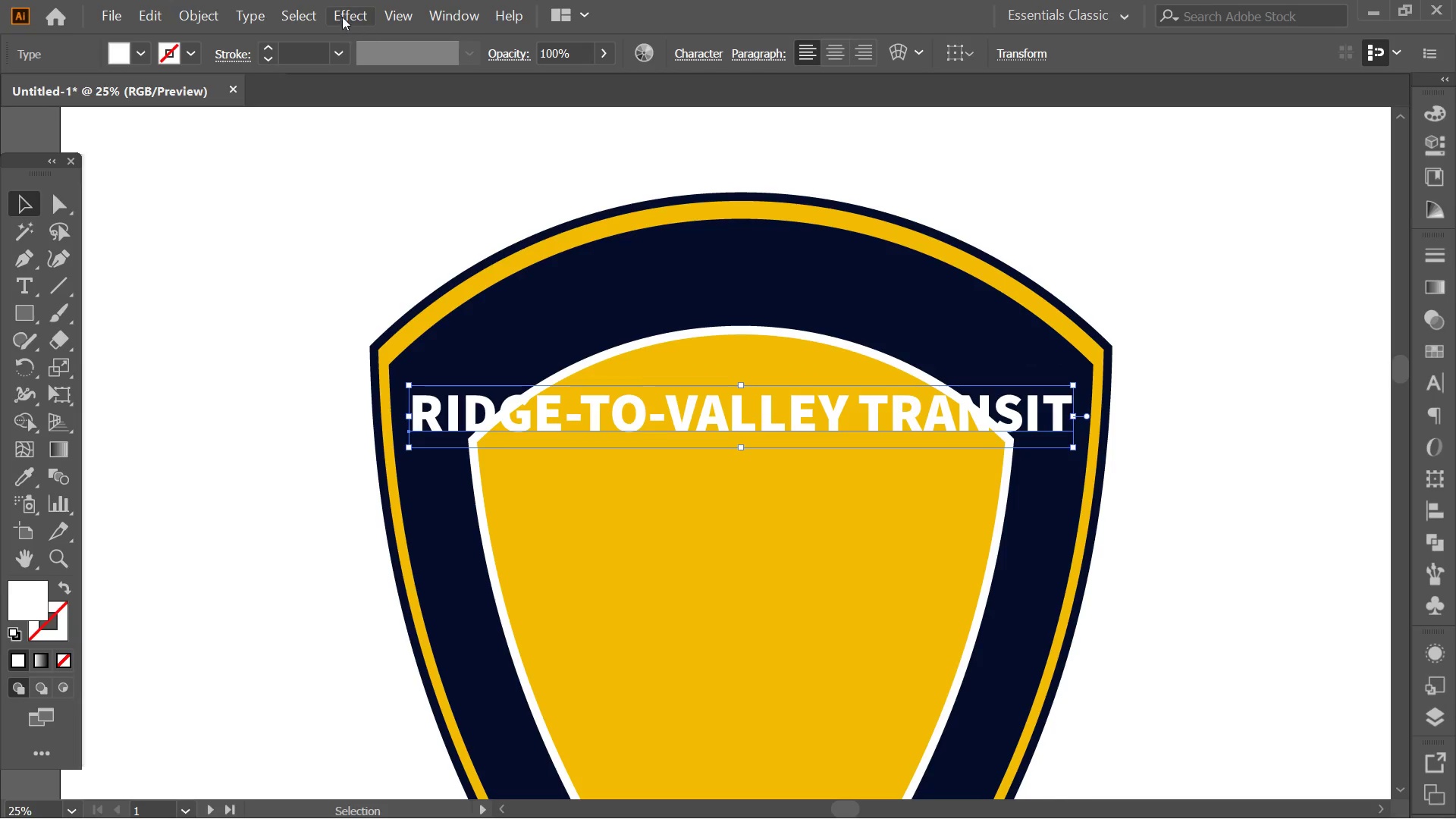 
left_click([353, 14])
 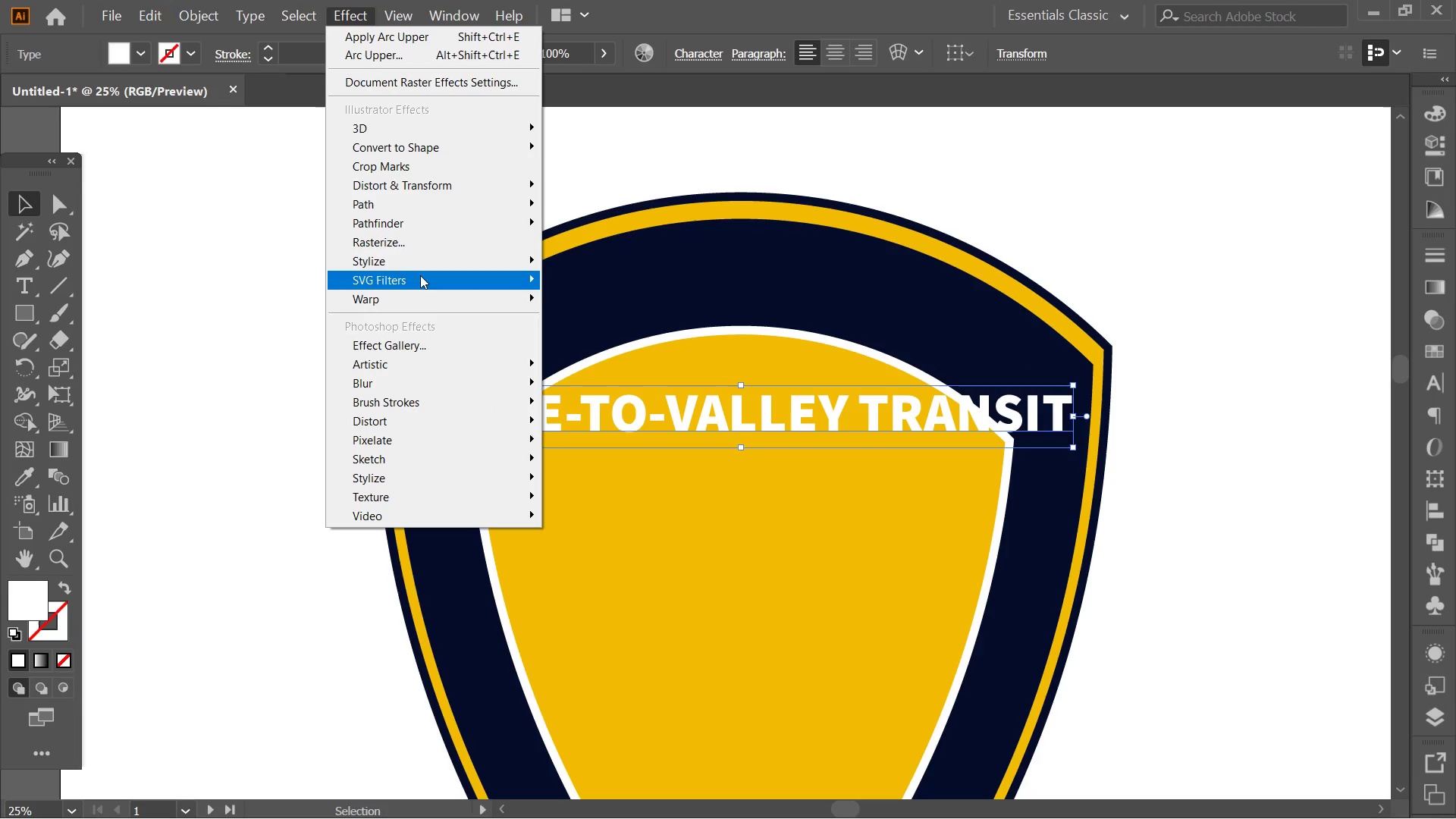 
left_click([412, 301])
 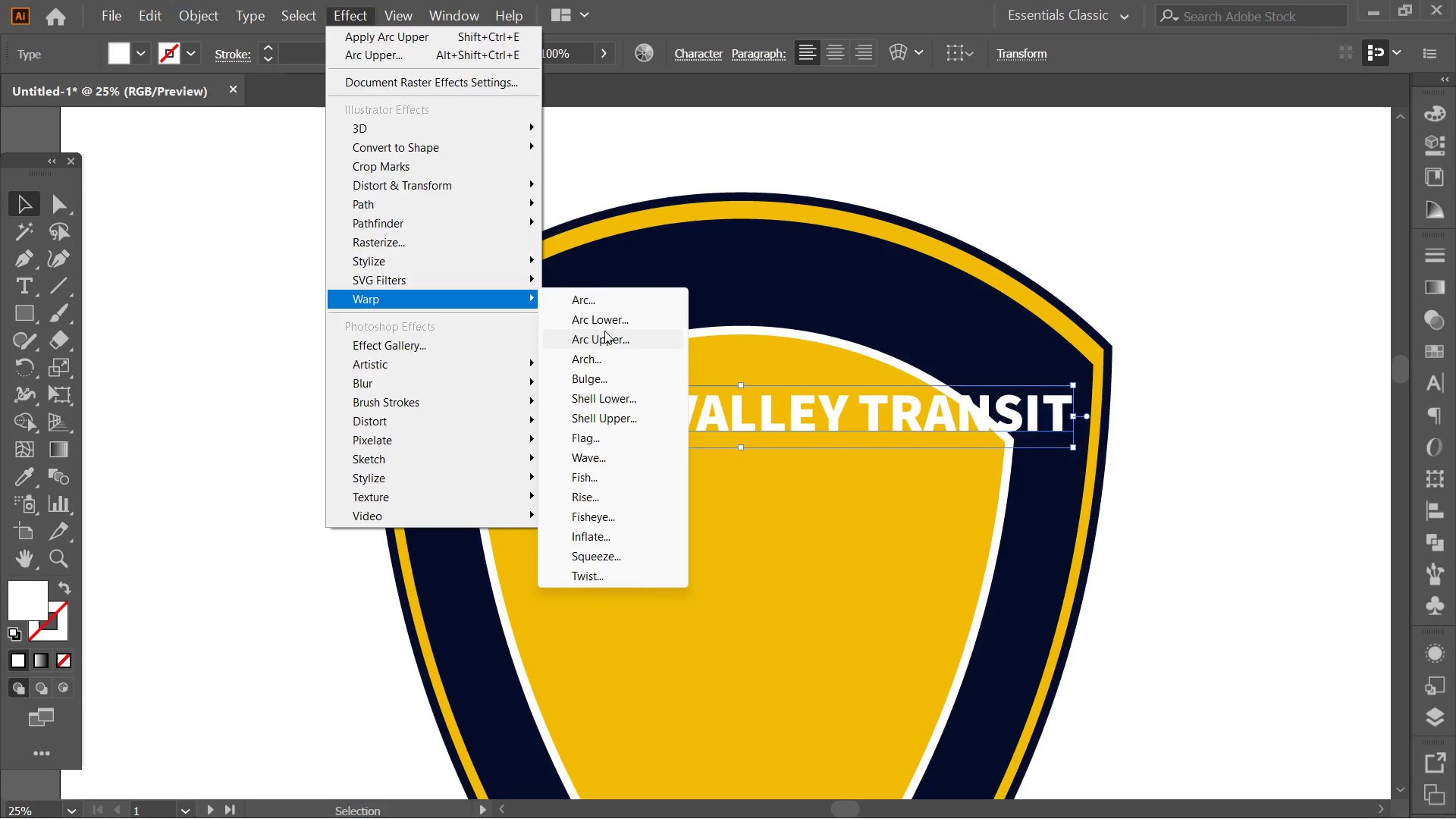 
left_click([607, 336])
 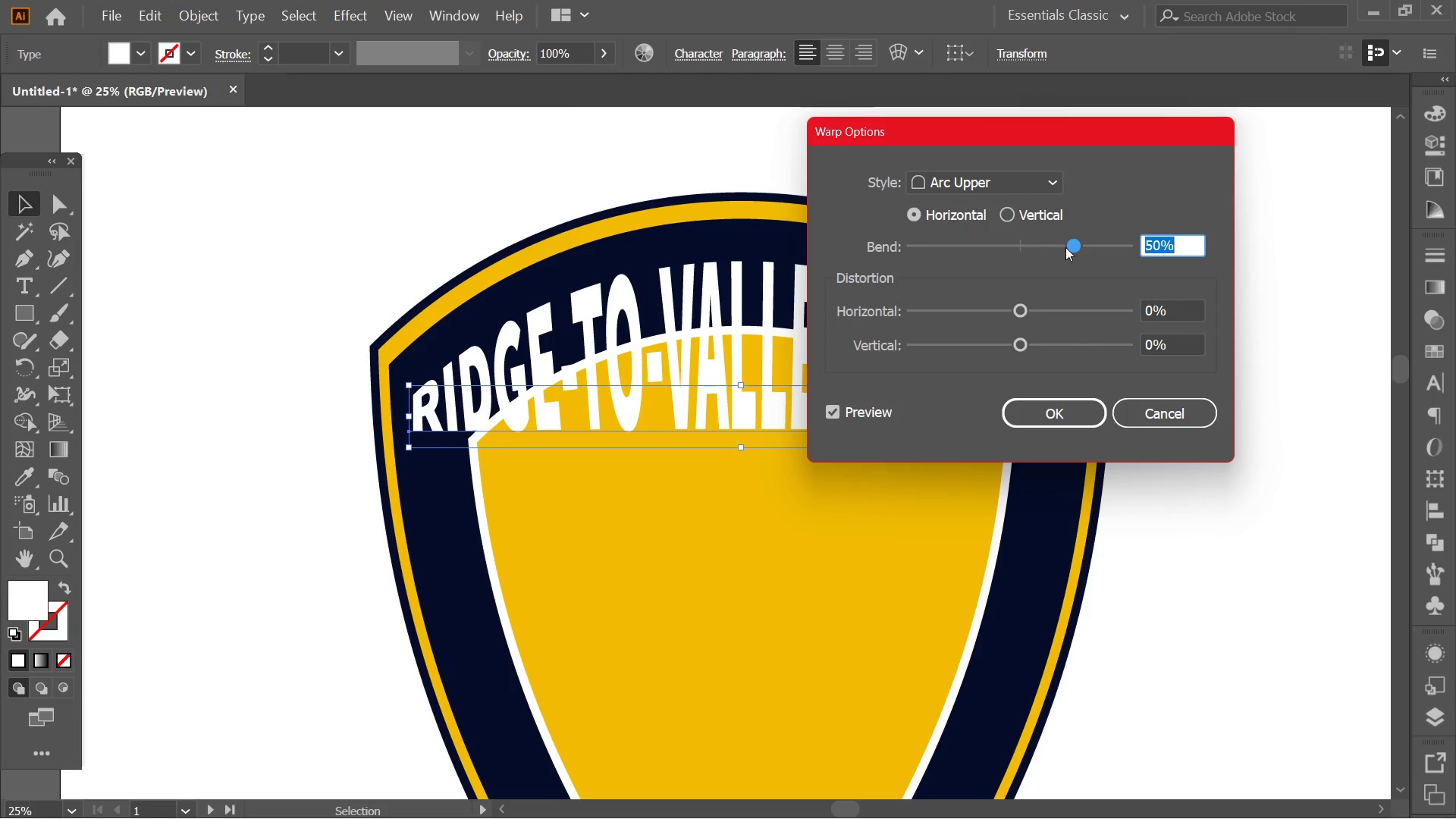 
left_click([1012, 213])
 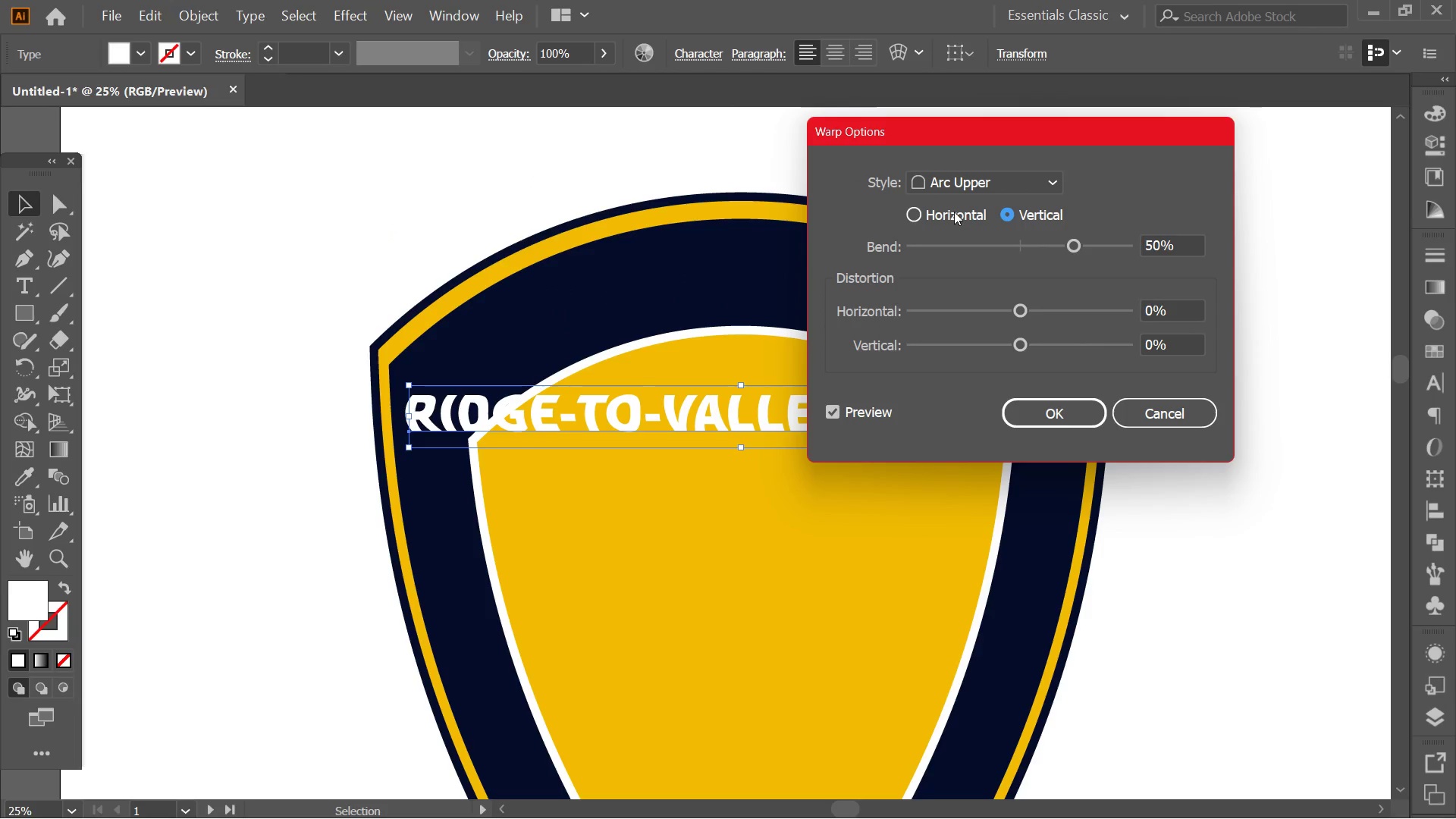 
left_click([935, 212])
 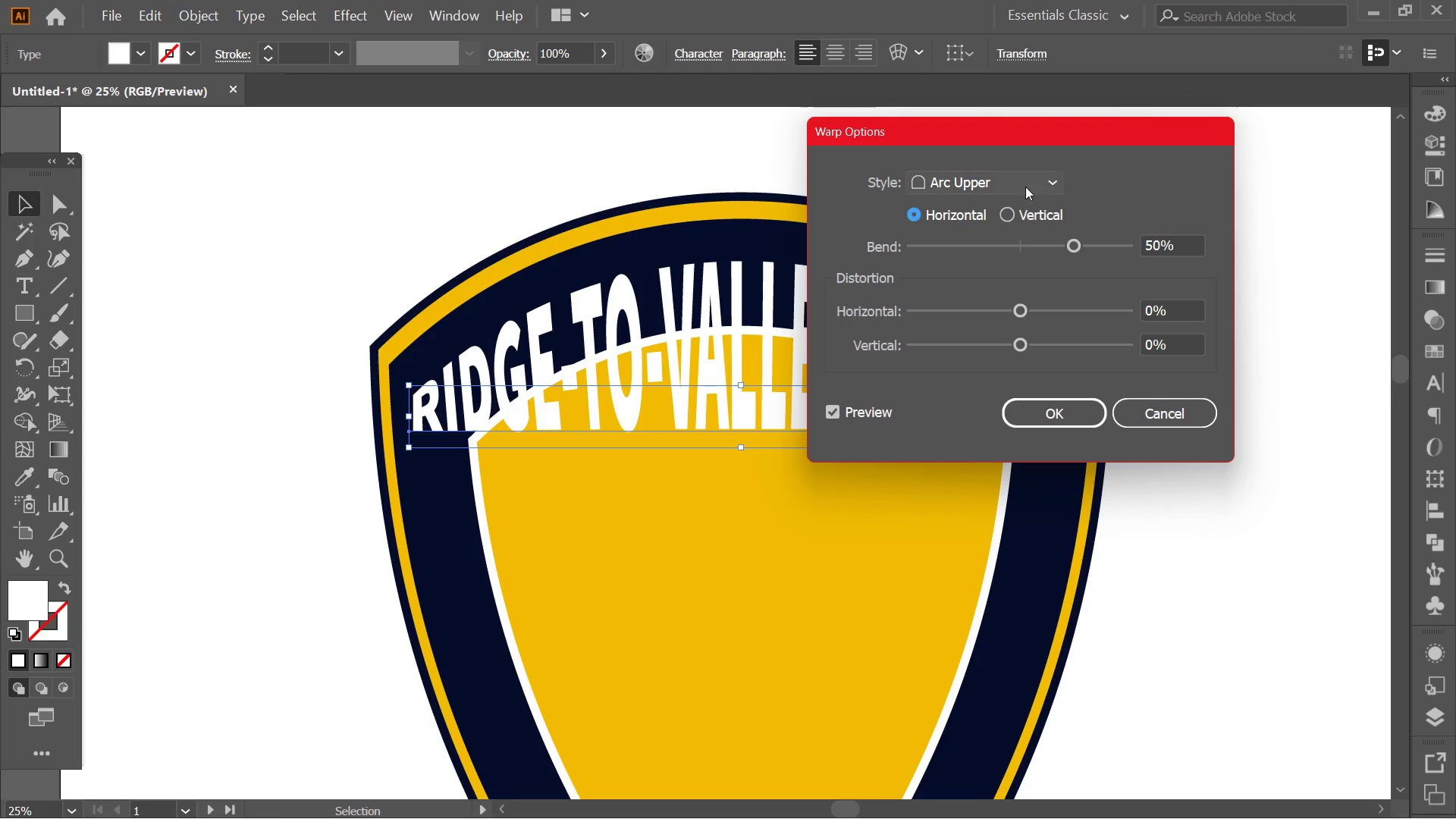 
left_click([1033, 179])
 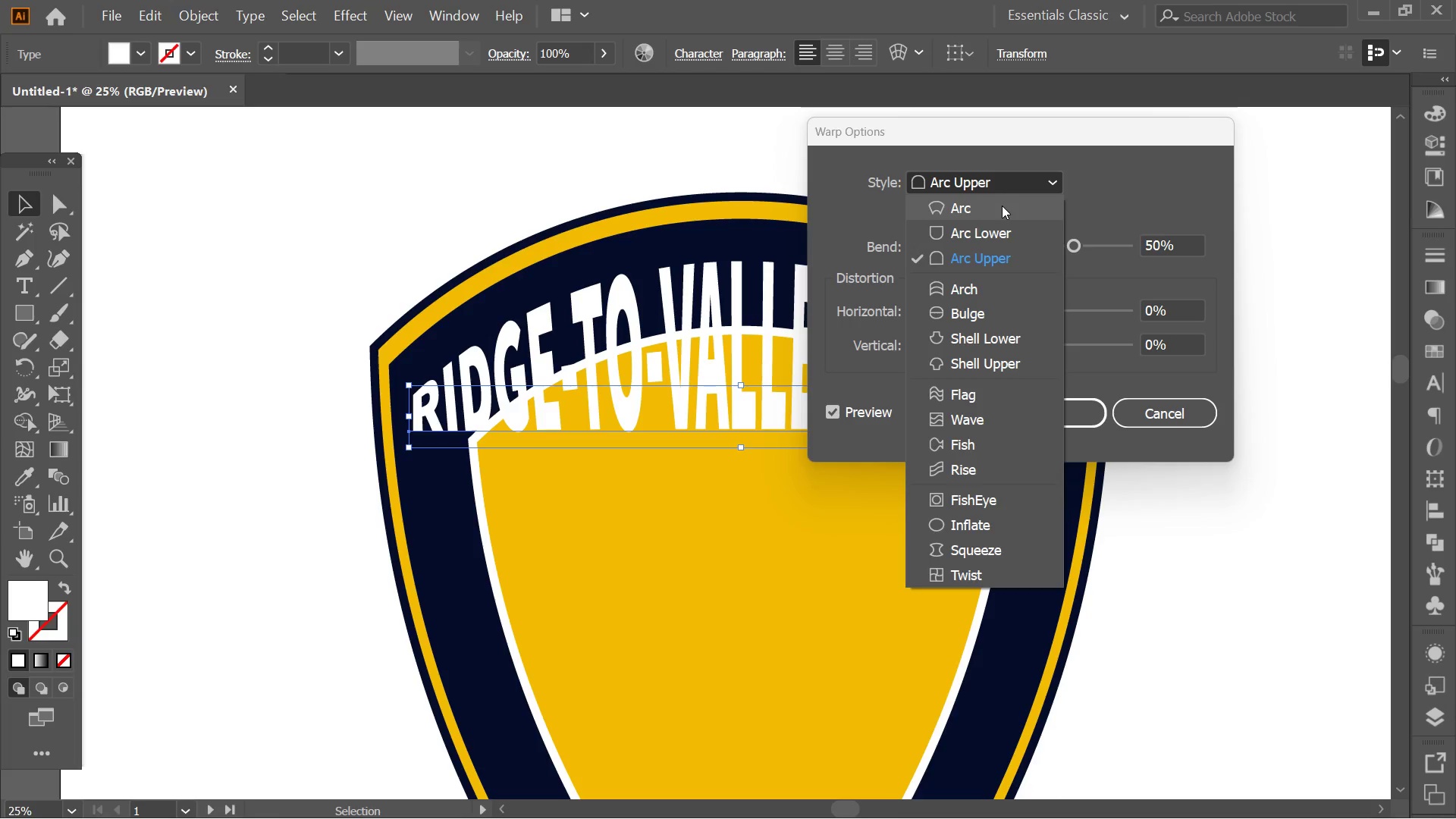 
left_click([1002, 206])
 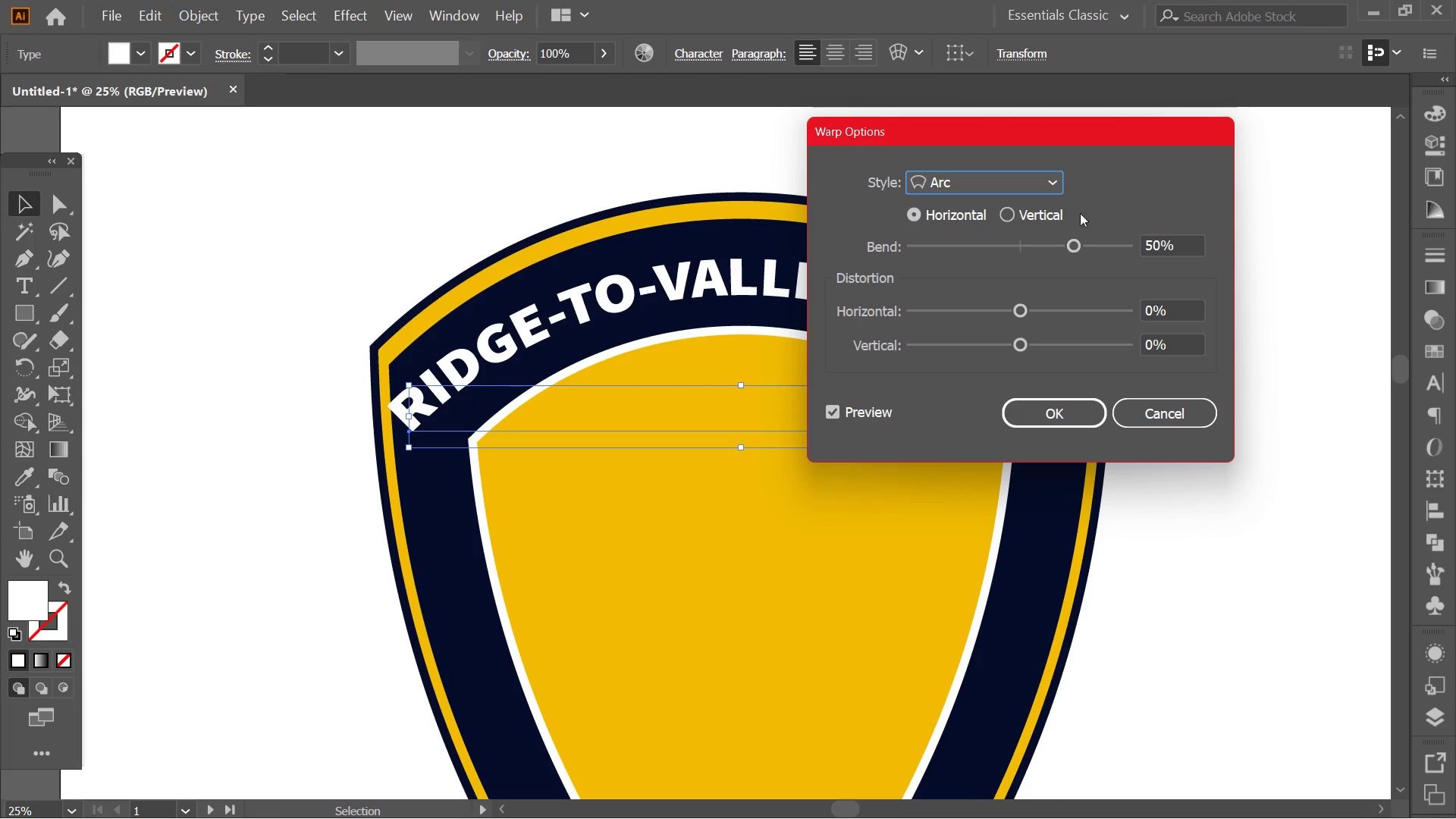 
left_click_drag(start_coordinate=[1078, 138], to_coordinate=[1021, 440])
 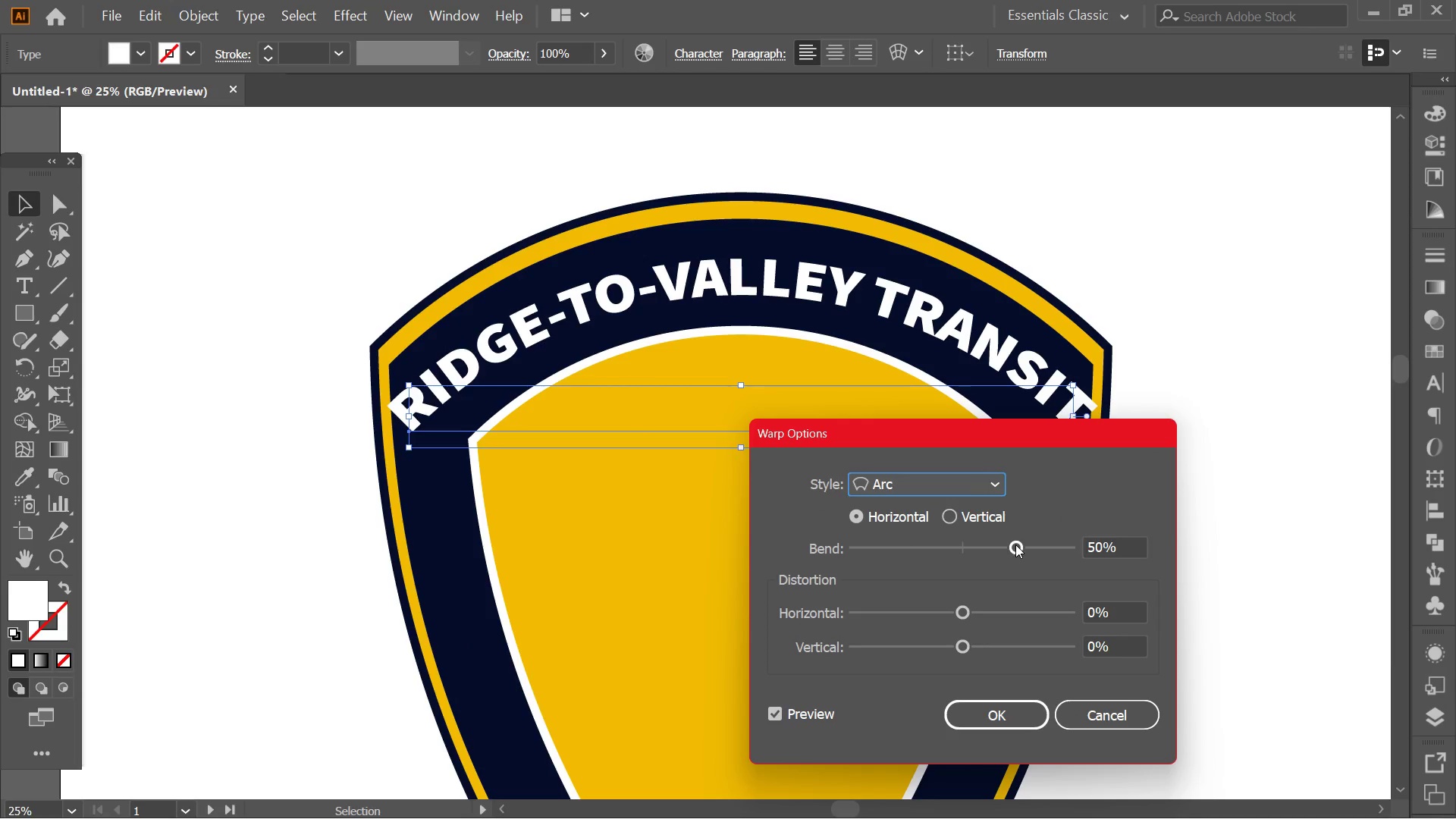 
left_click_drag(start_coordinate=[1015, 544], to_coordinate=[1009, 544])
 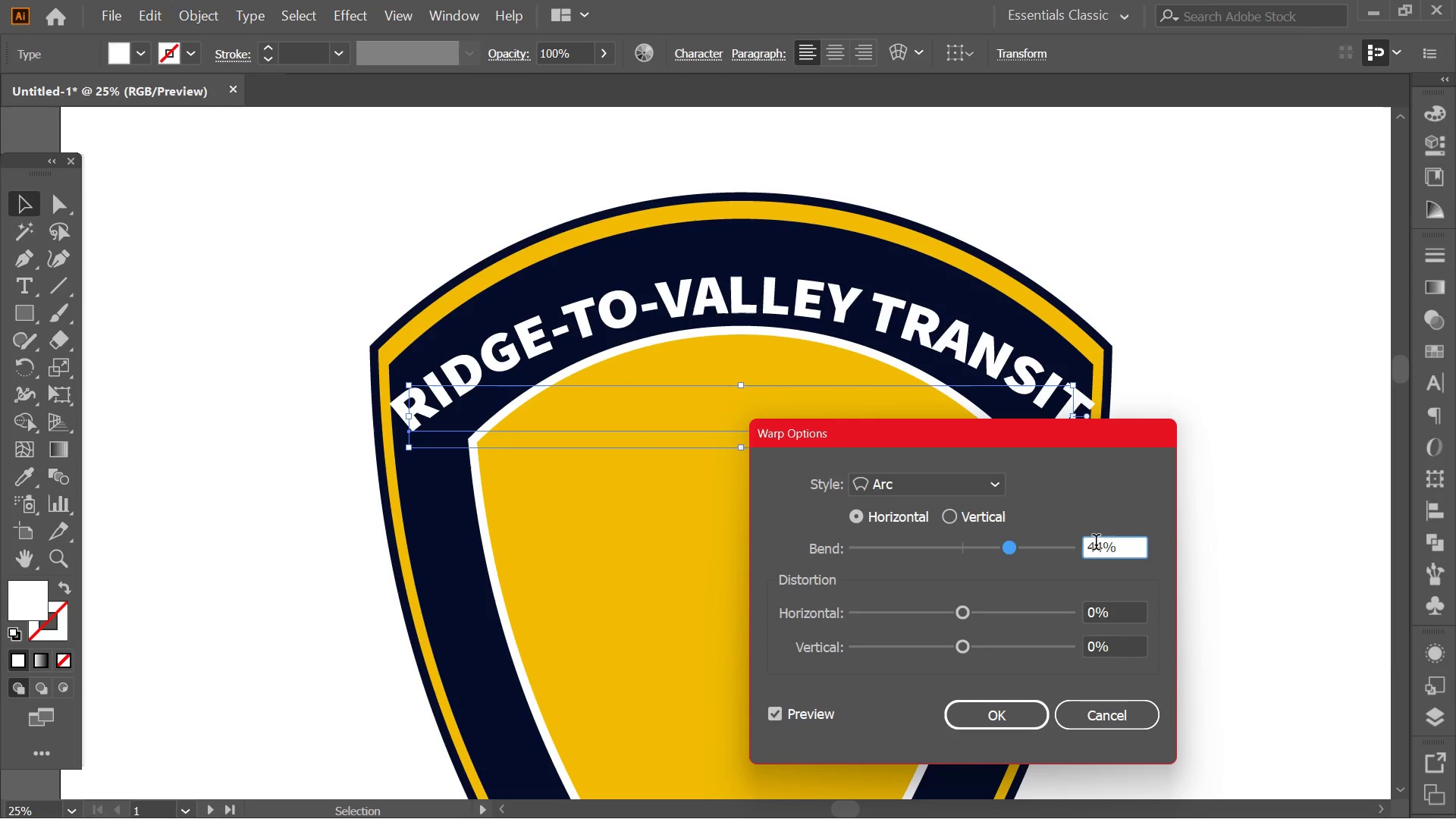 
left_click_drag(start_coordinate=[1106, 543], to_coordinate=[1072, 536])
 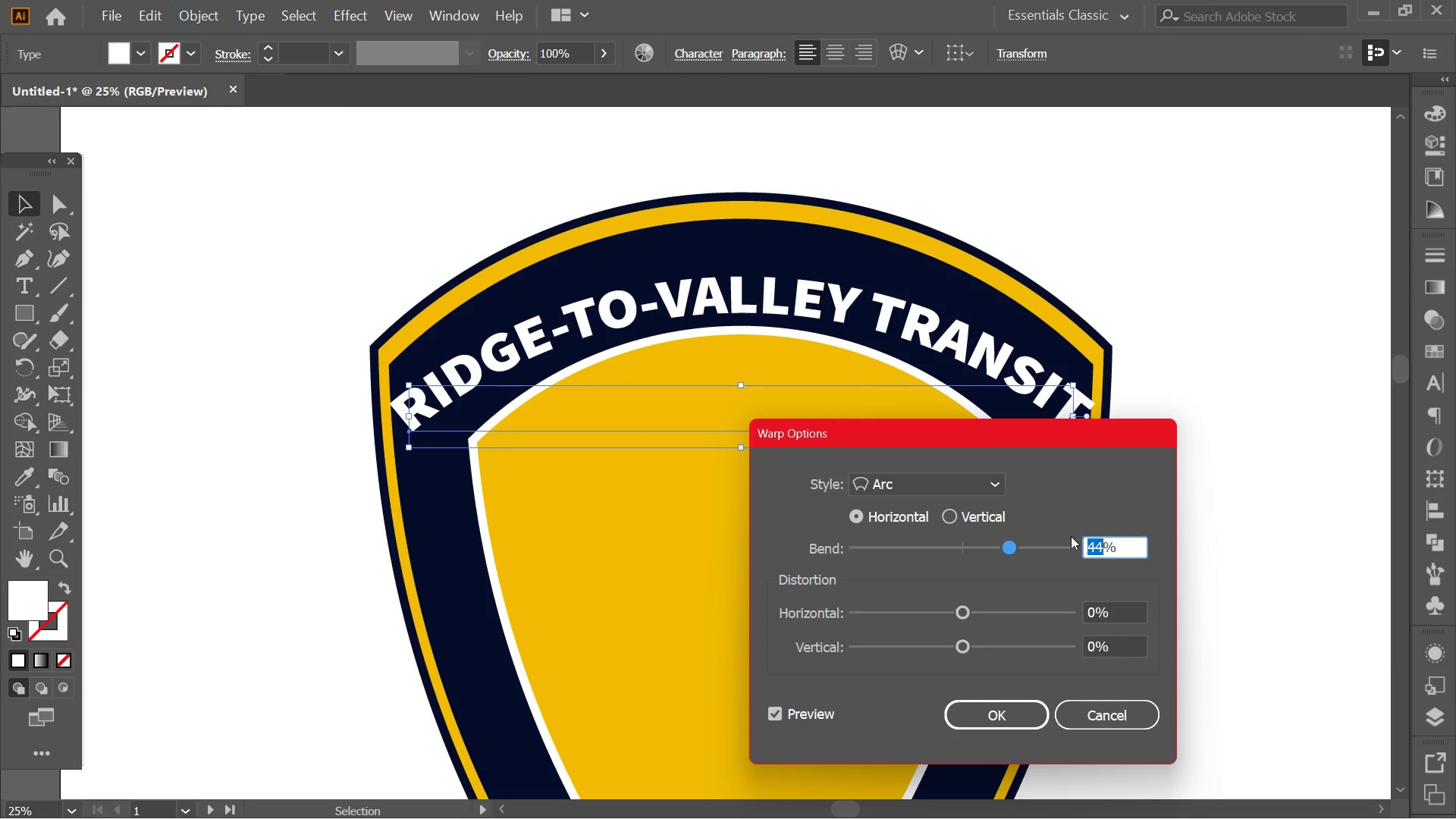 
key(Numpad0)
 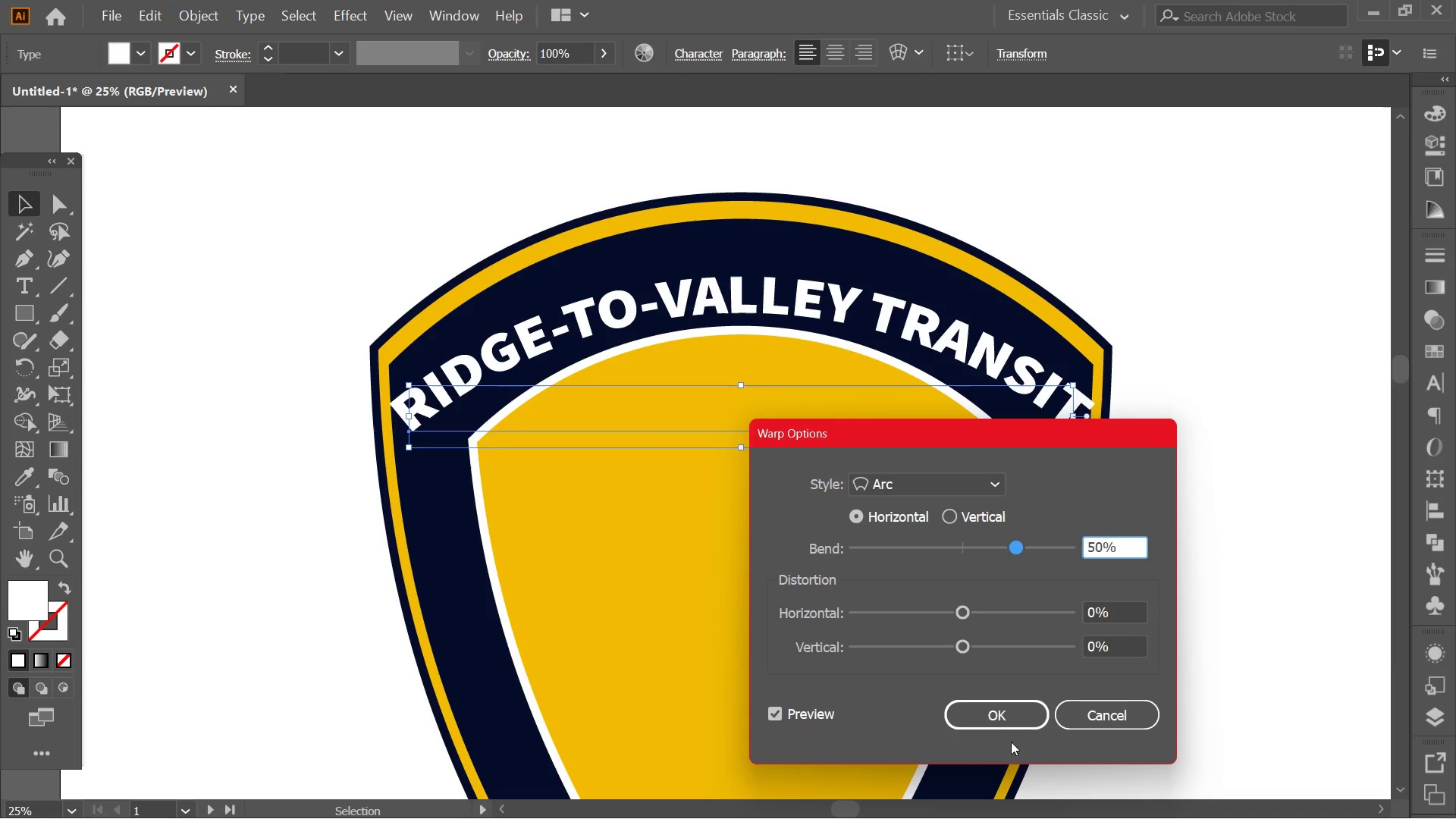 
left_click([1011, 728])
 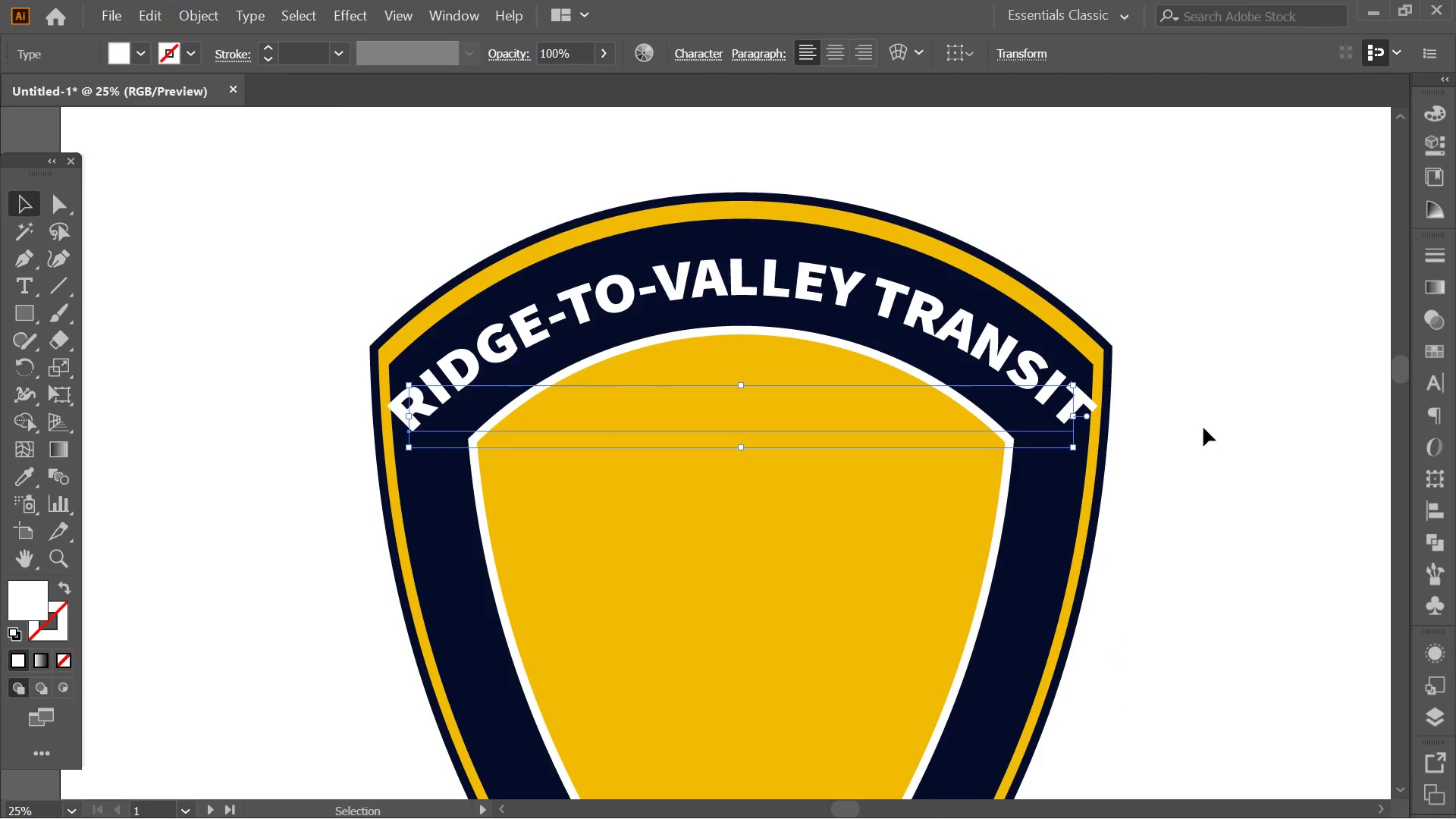 
left_click([1212, 348])
 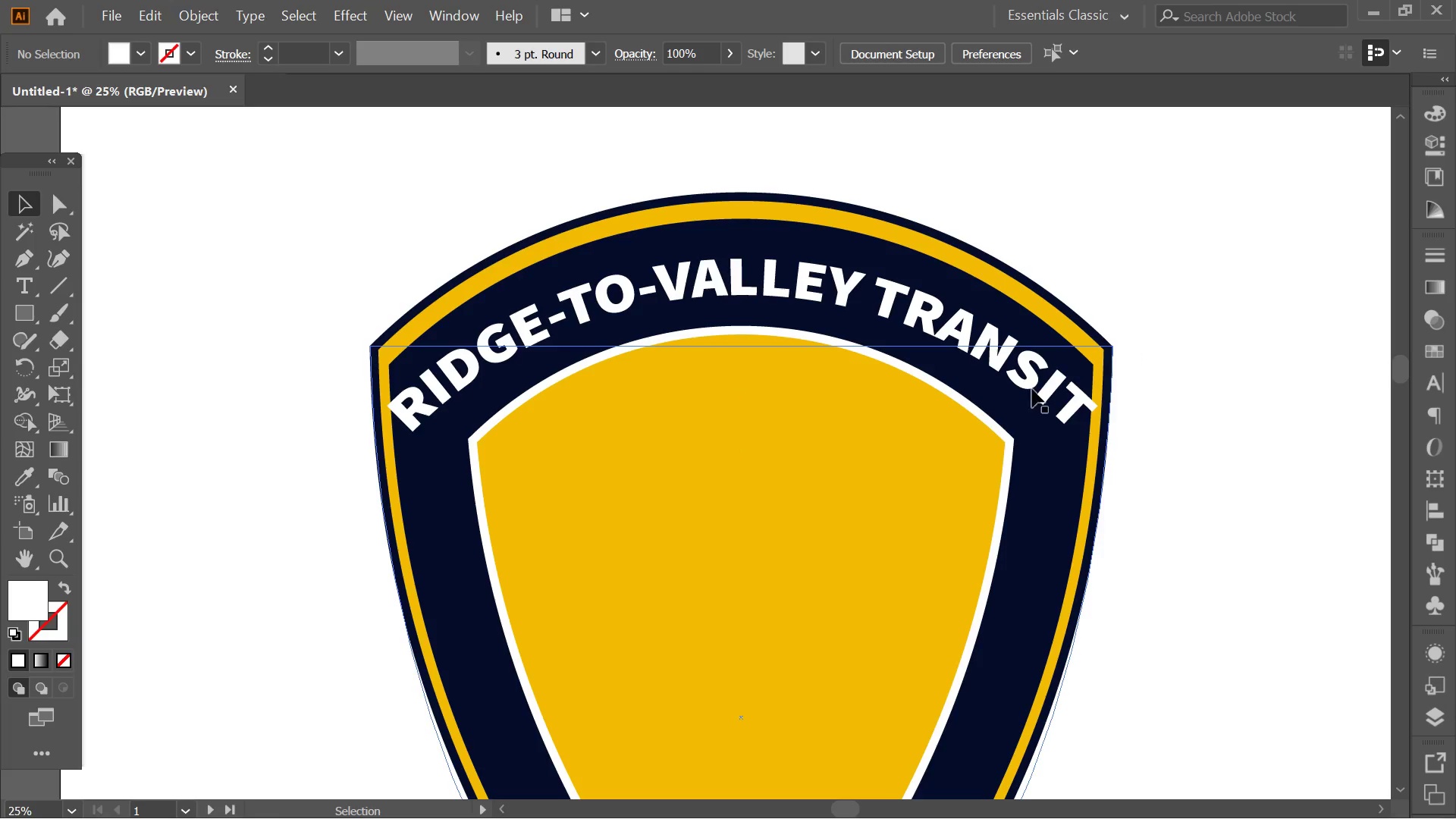 
left_click([1018, 391])
 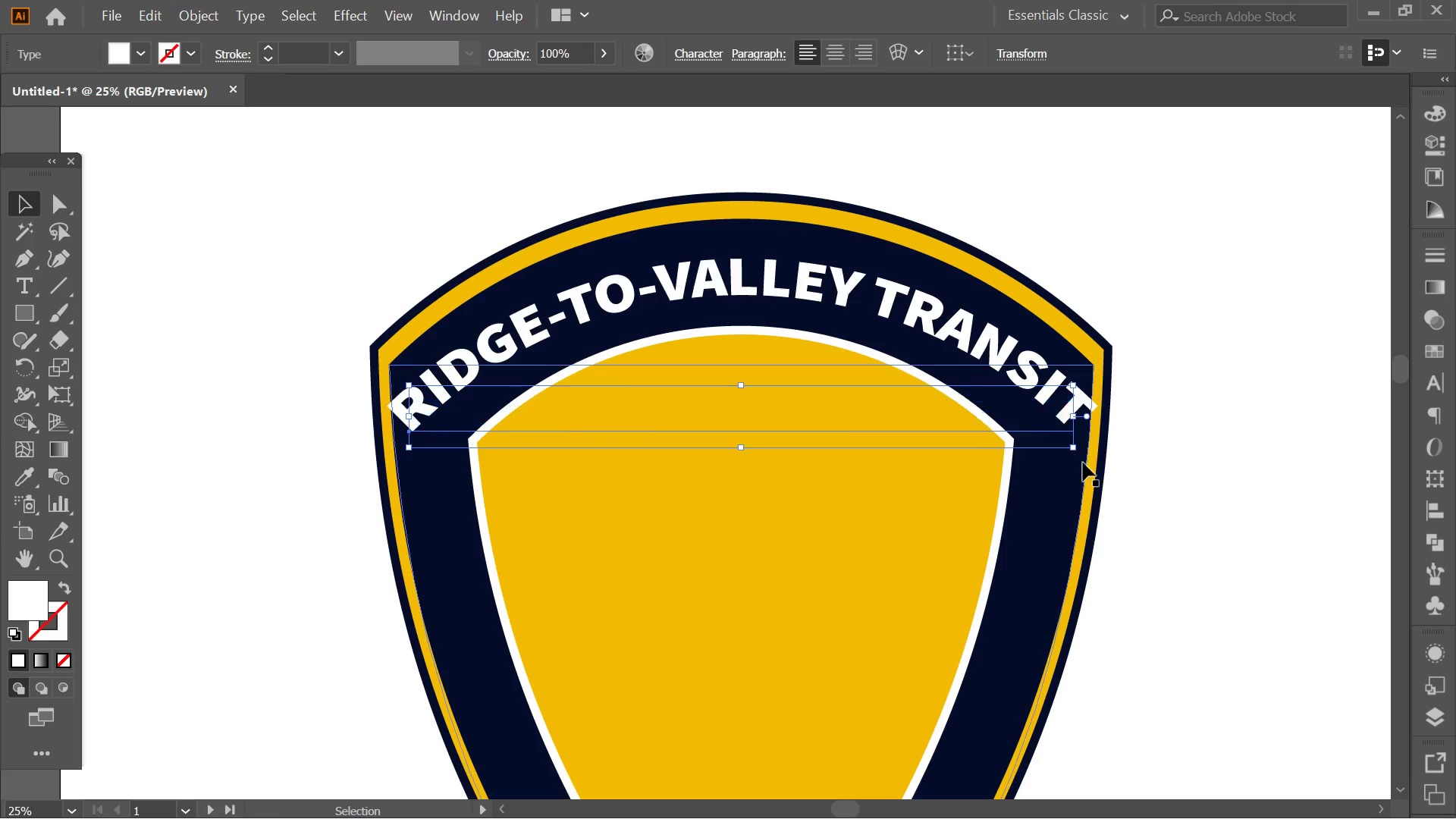 
hold_key(key=ShiftLeft, duration=0.62)
 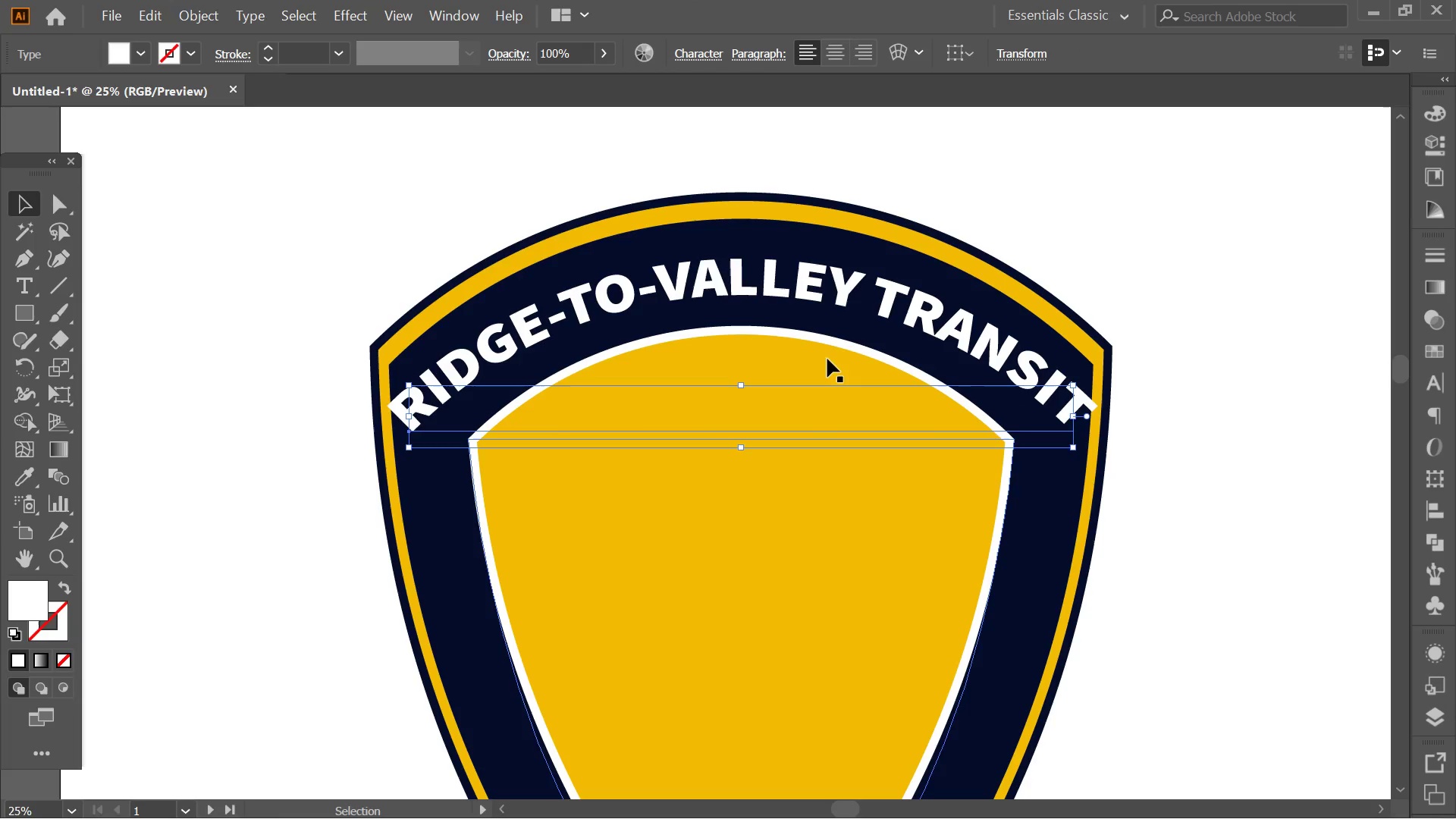 
hold_key(key=AltLeft, duration=0.34)
 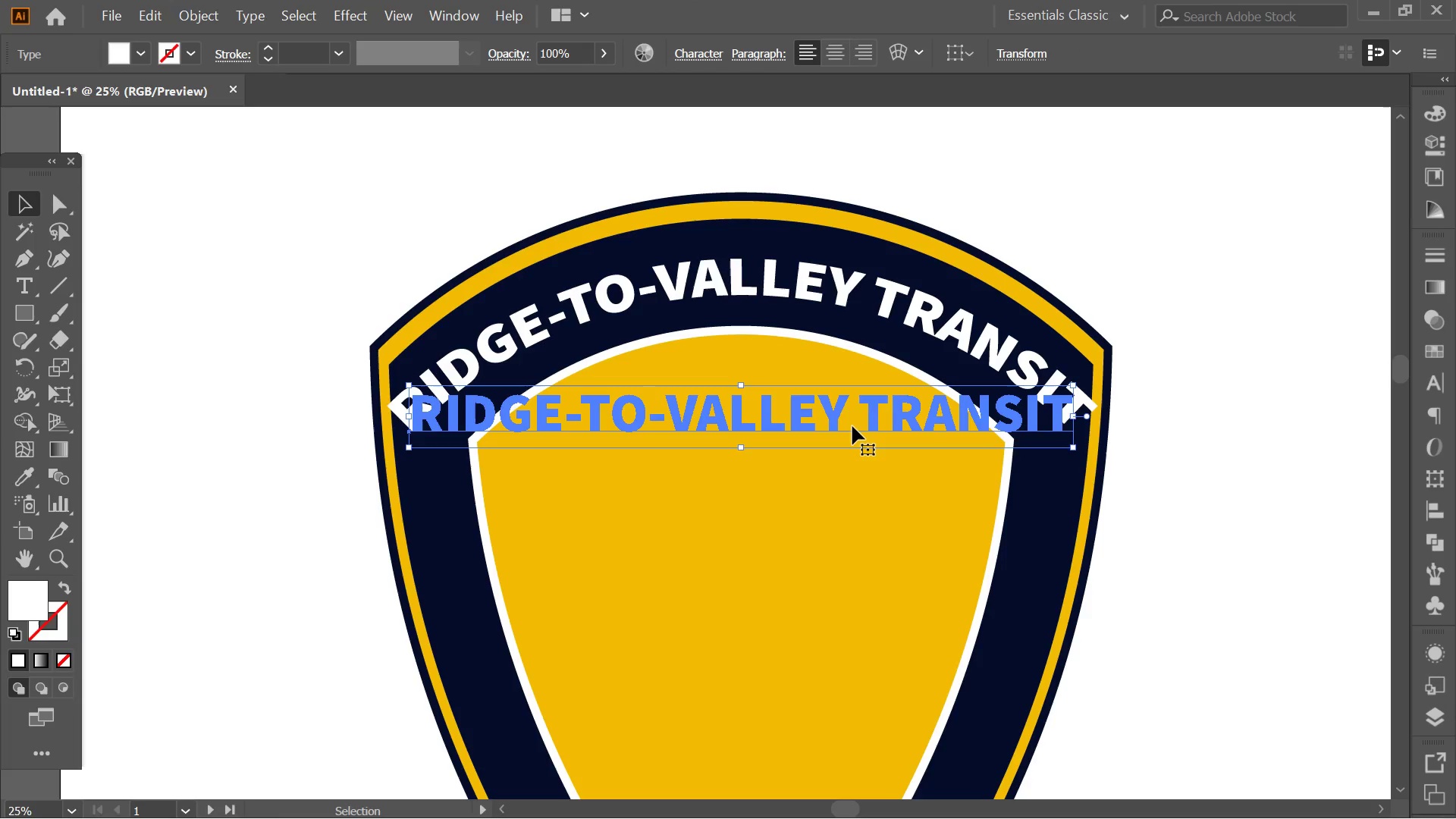 
double_click([852, 424])
 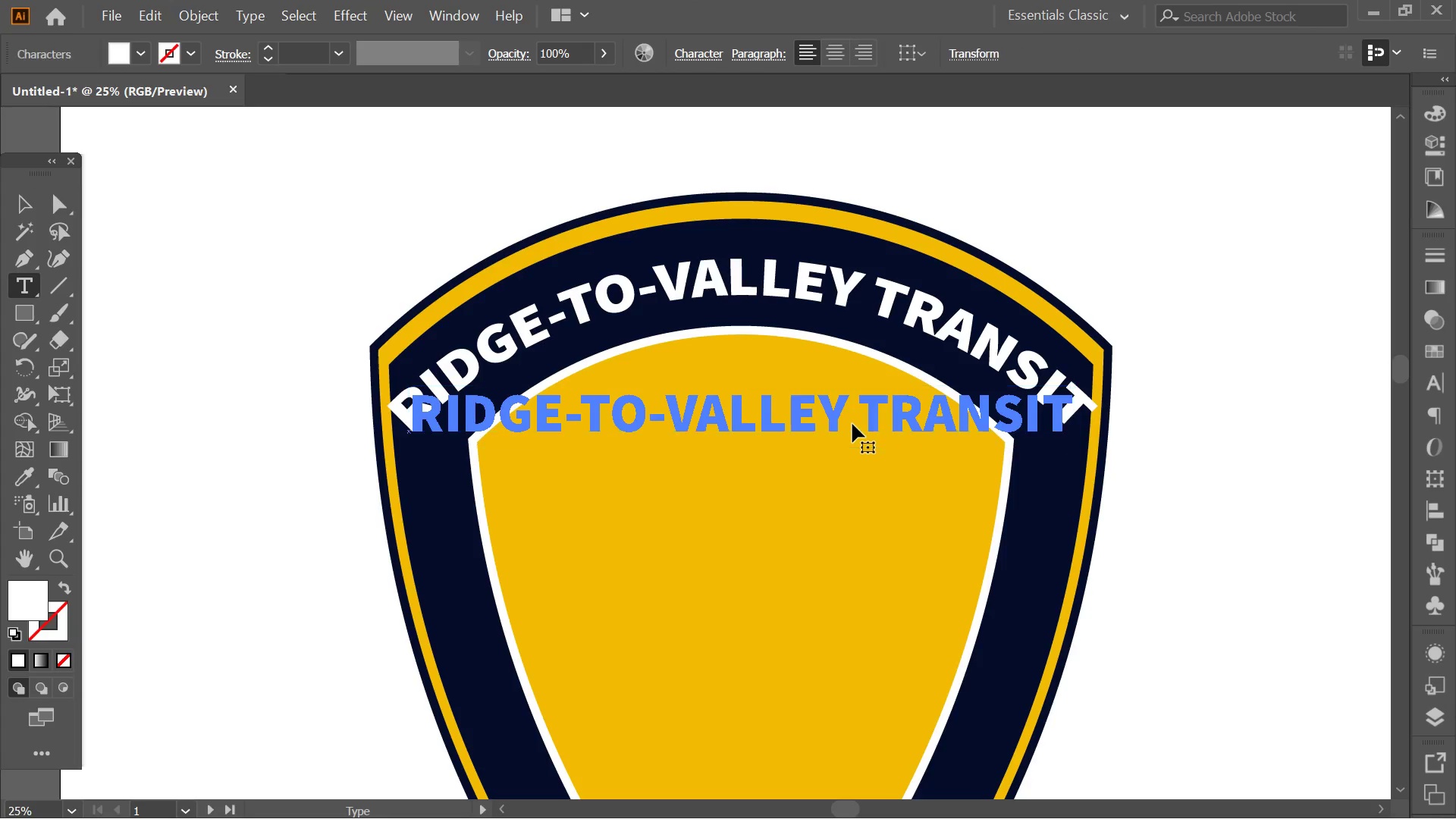 
triple_click([852, 424])
 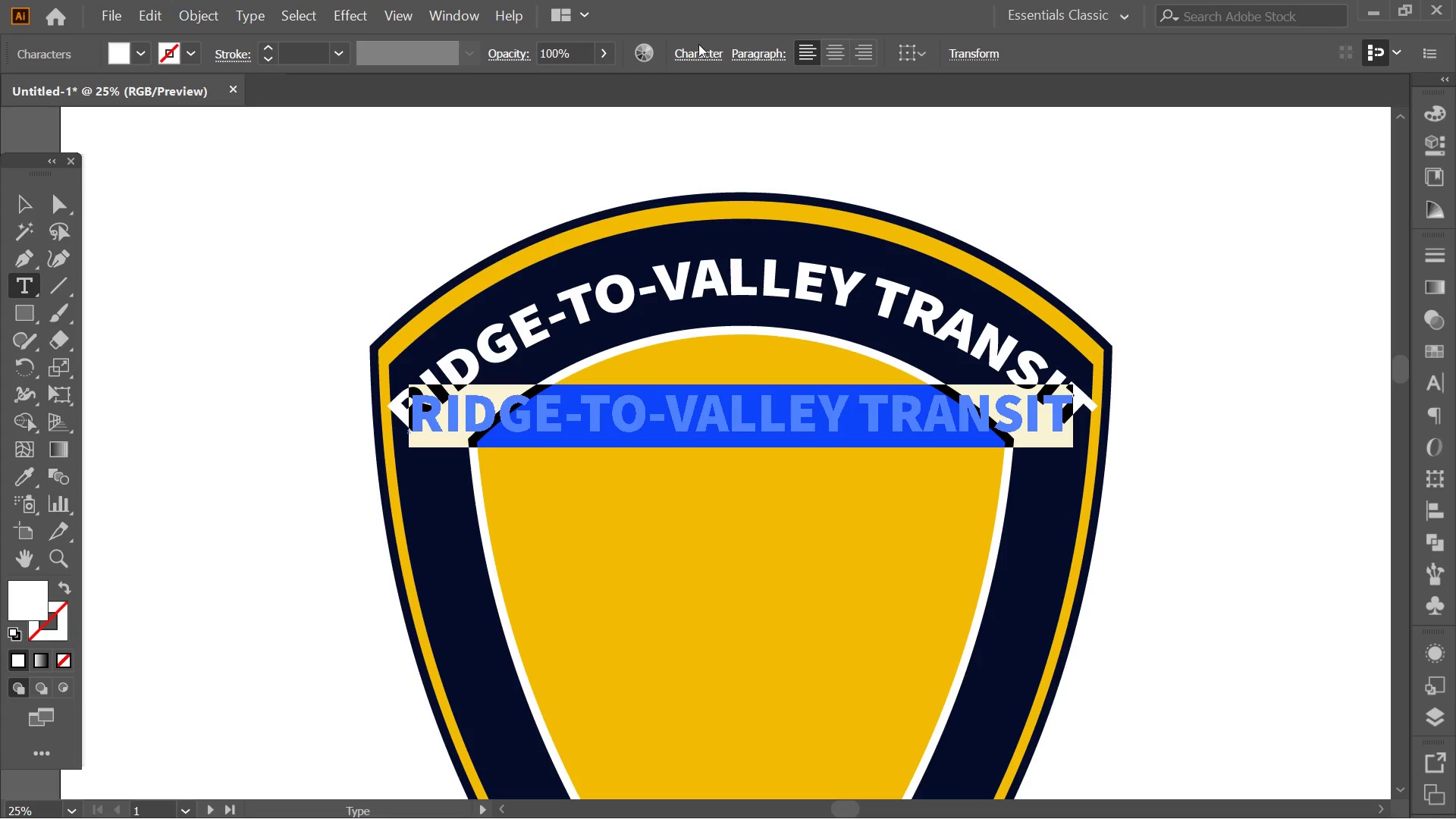 
double_click([714, 45])
 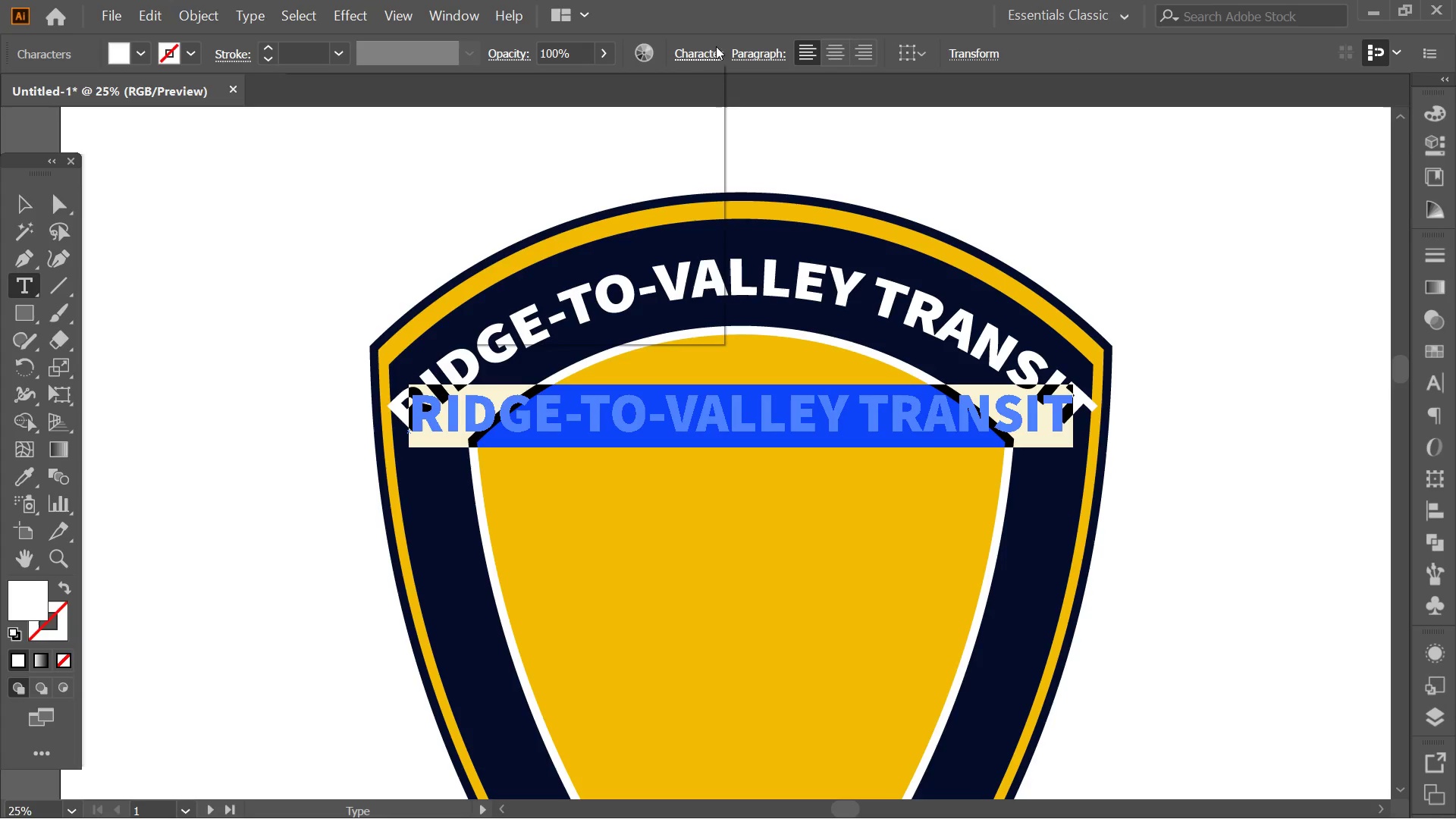 
left_click([716, 46])
 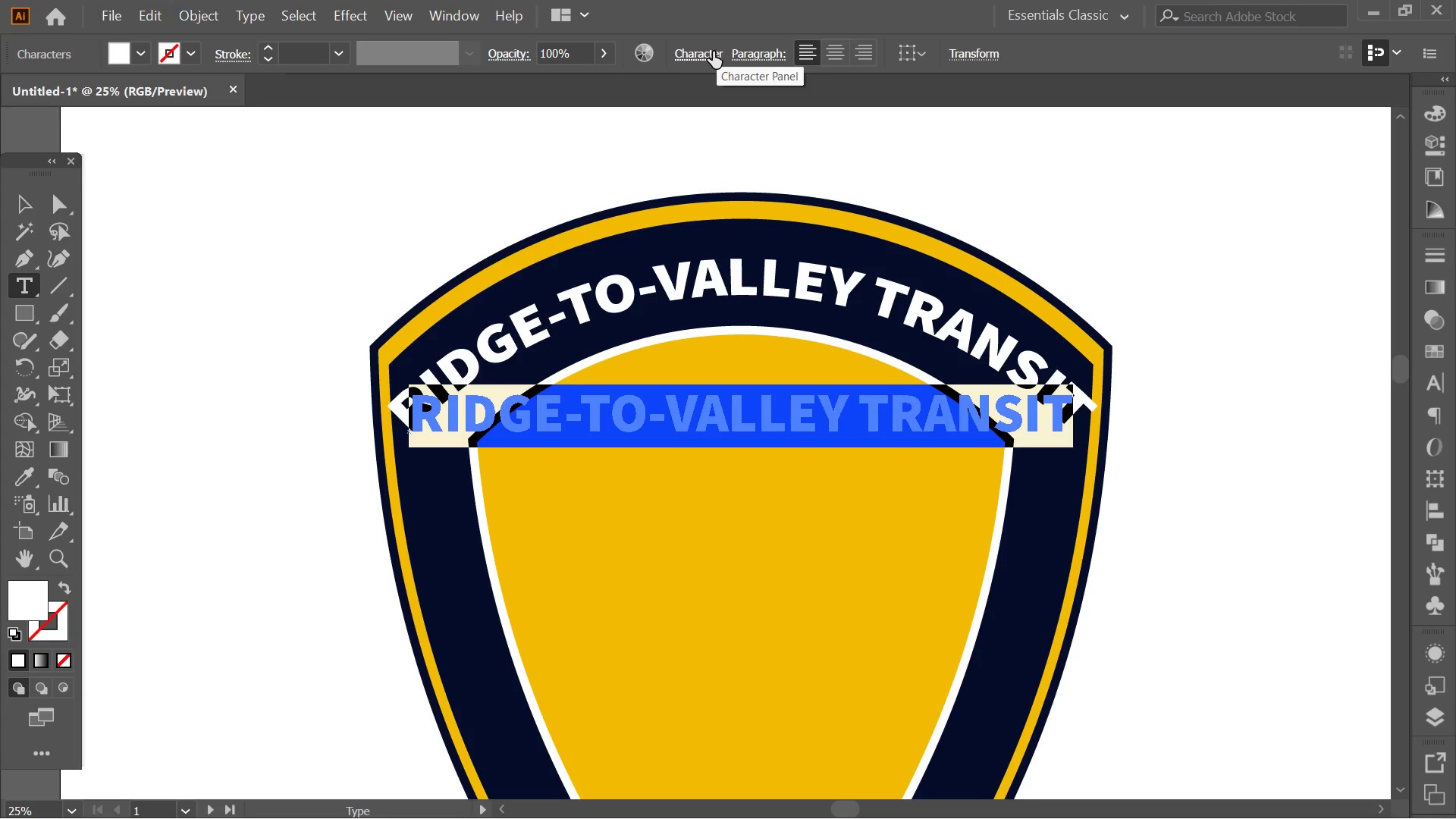 
left_click([713, 52])
 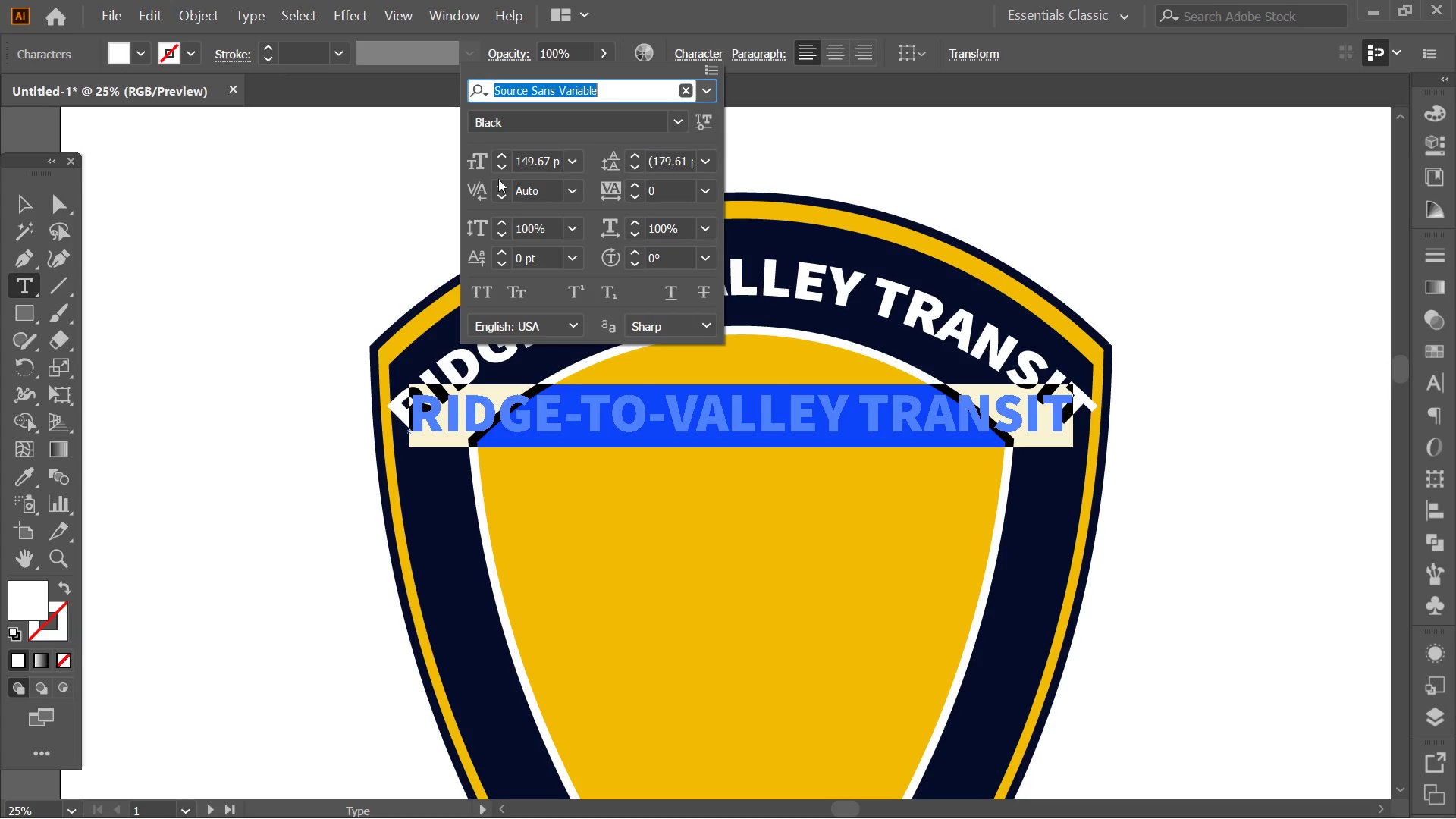 
left_click([501, 169])
 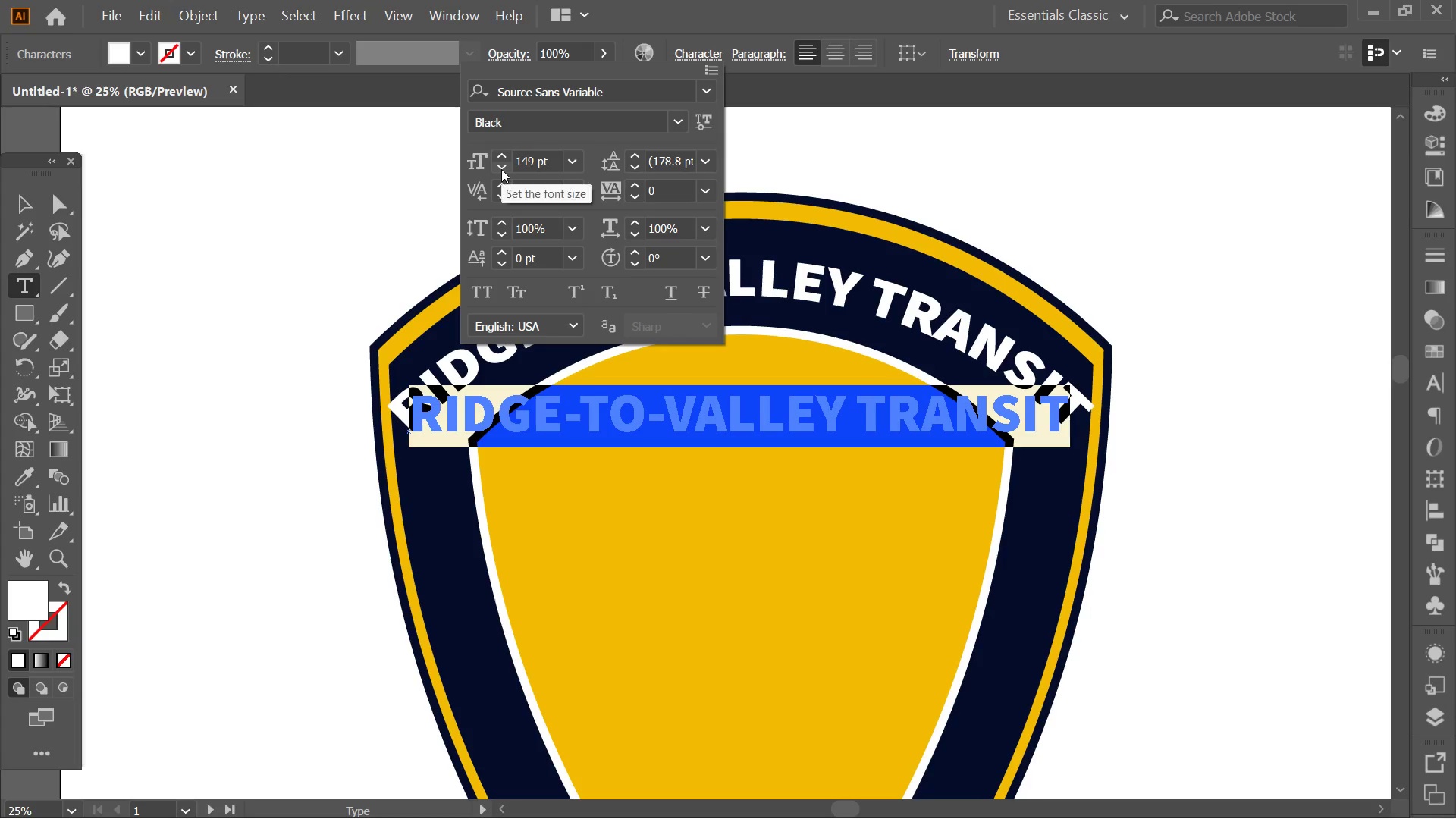 
left_click([501, 169])
 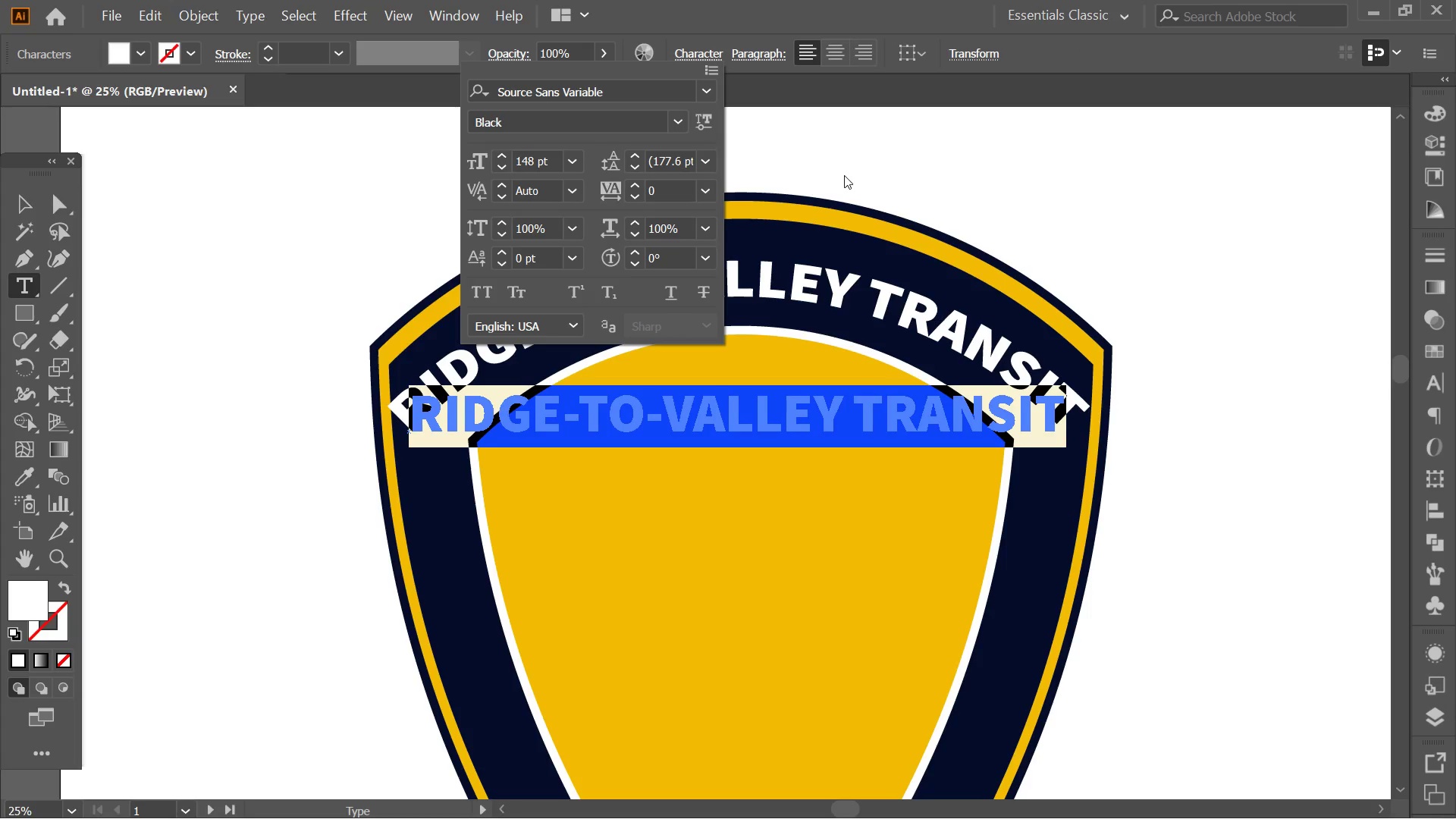 
left_click([865, 169])
 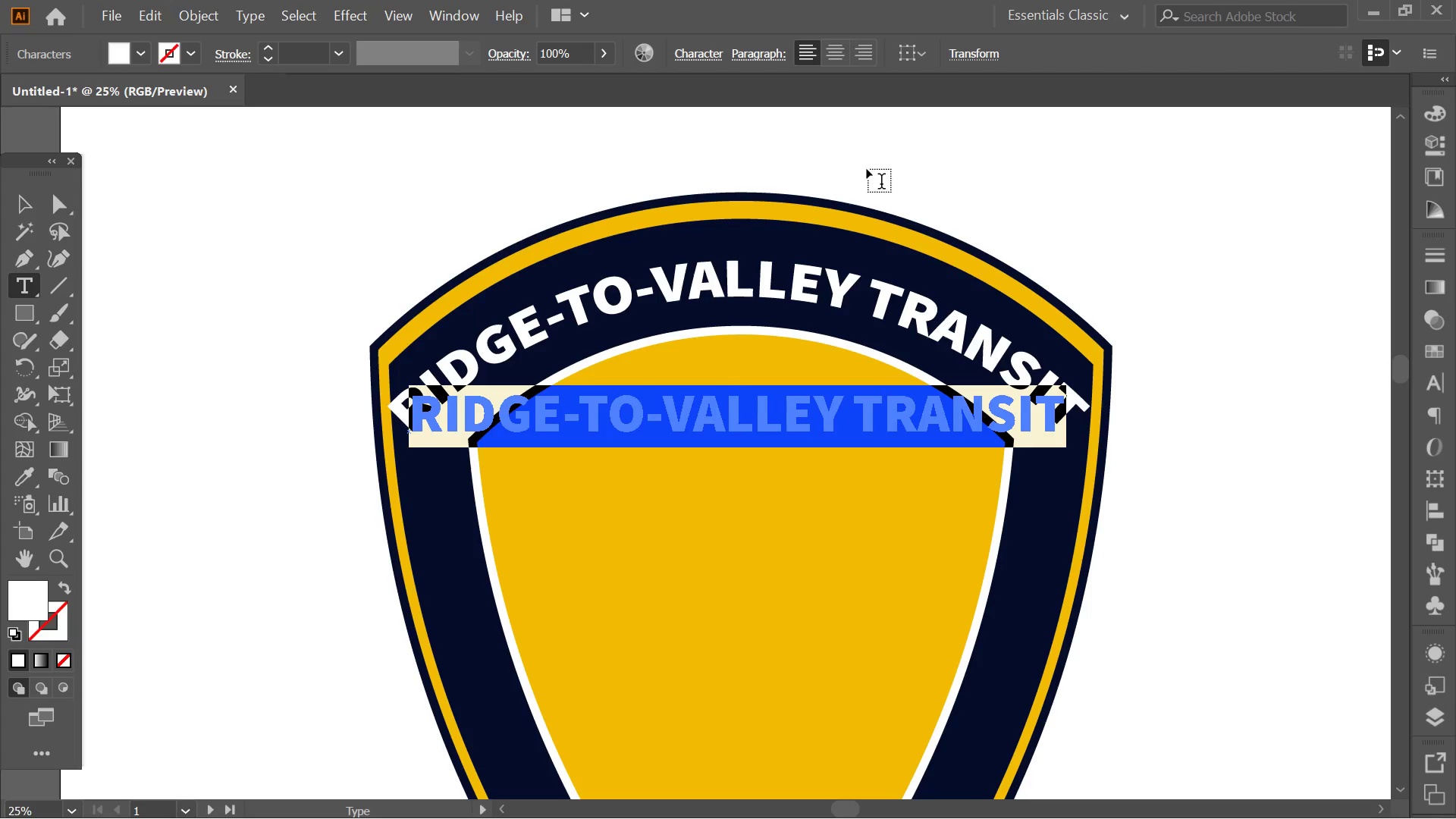 
key(Control+ControlLeft)
 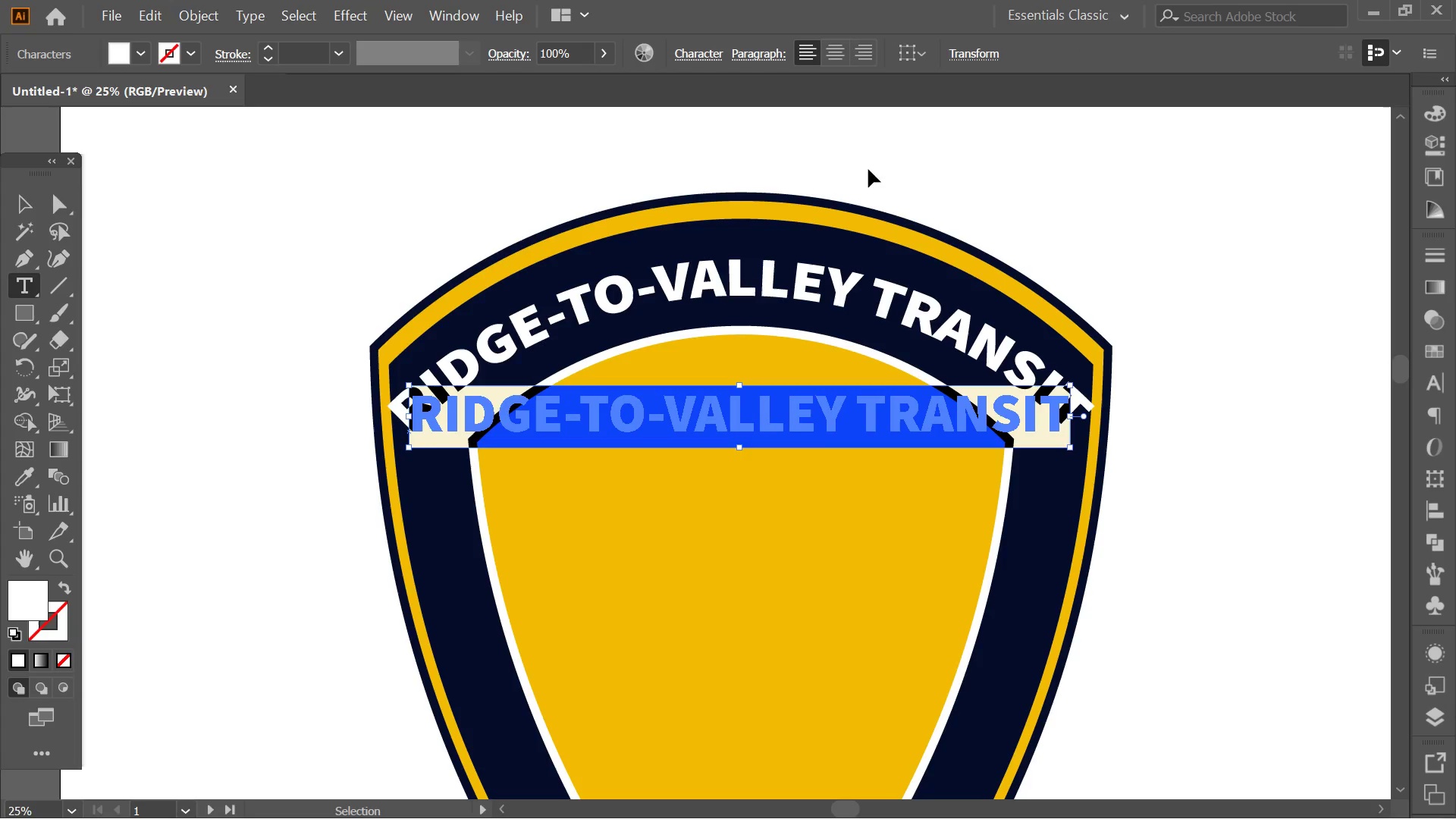 
key(Control+Z)
 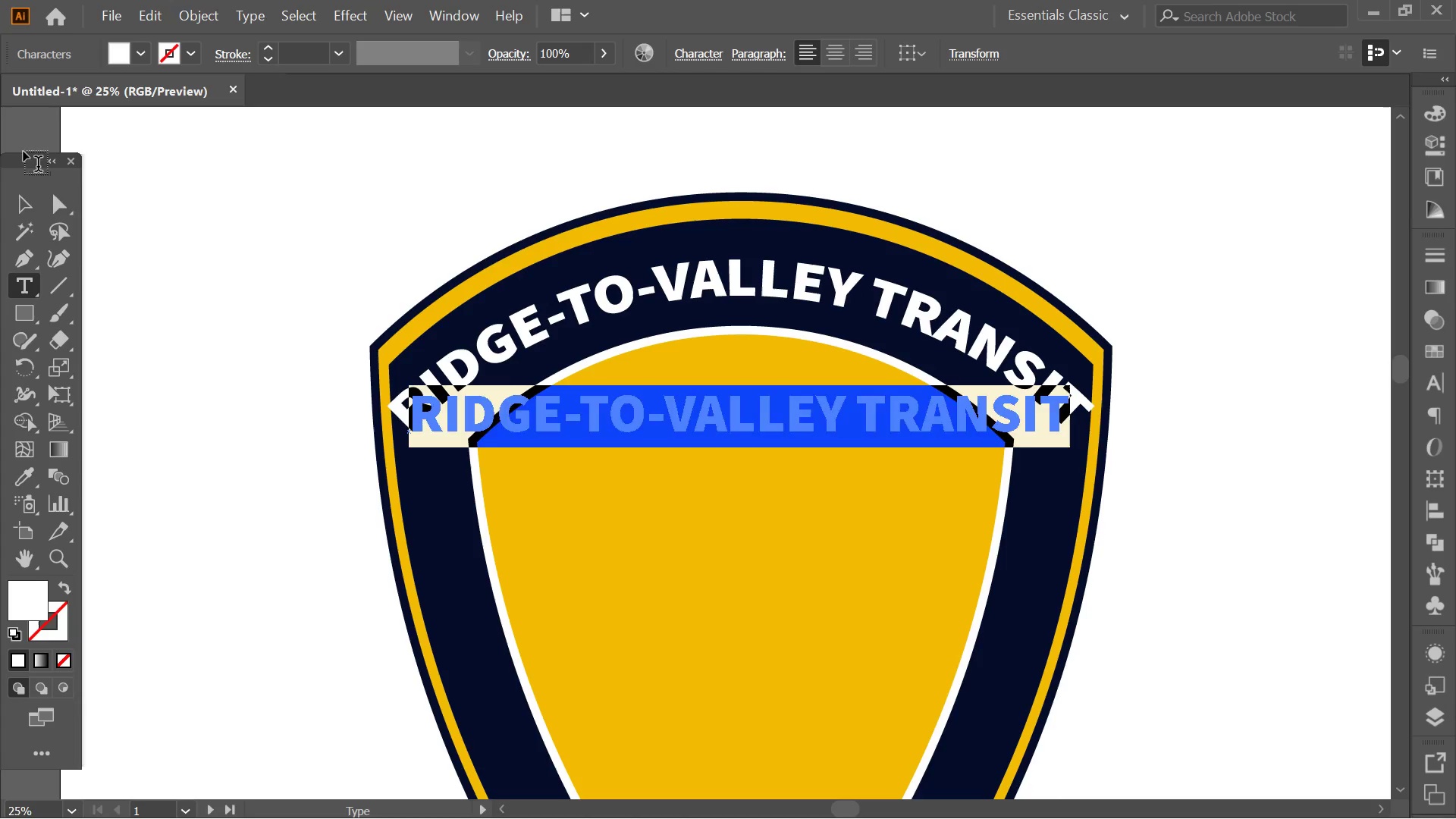 
left_click([39, 196])
 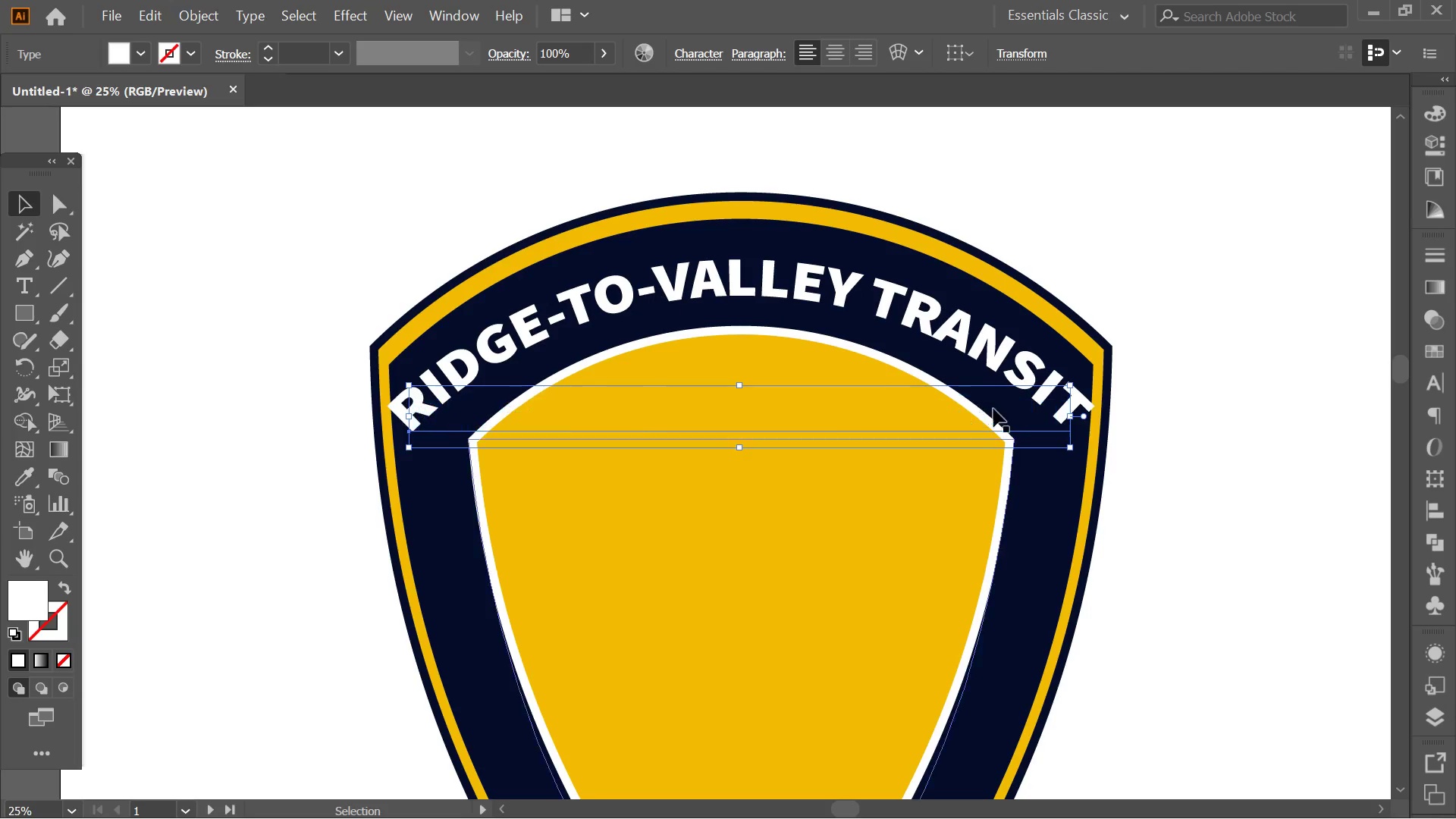 
hold_key(key=ShiftLeft, duration=2.75)
 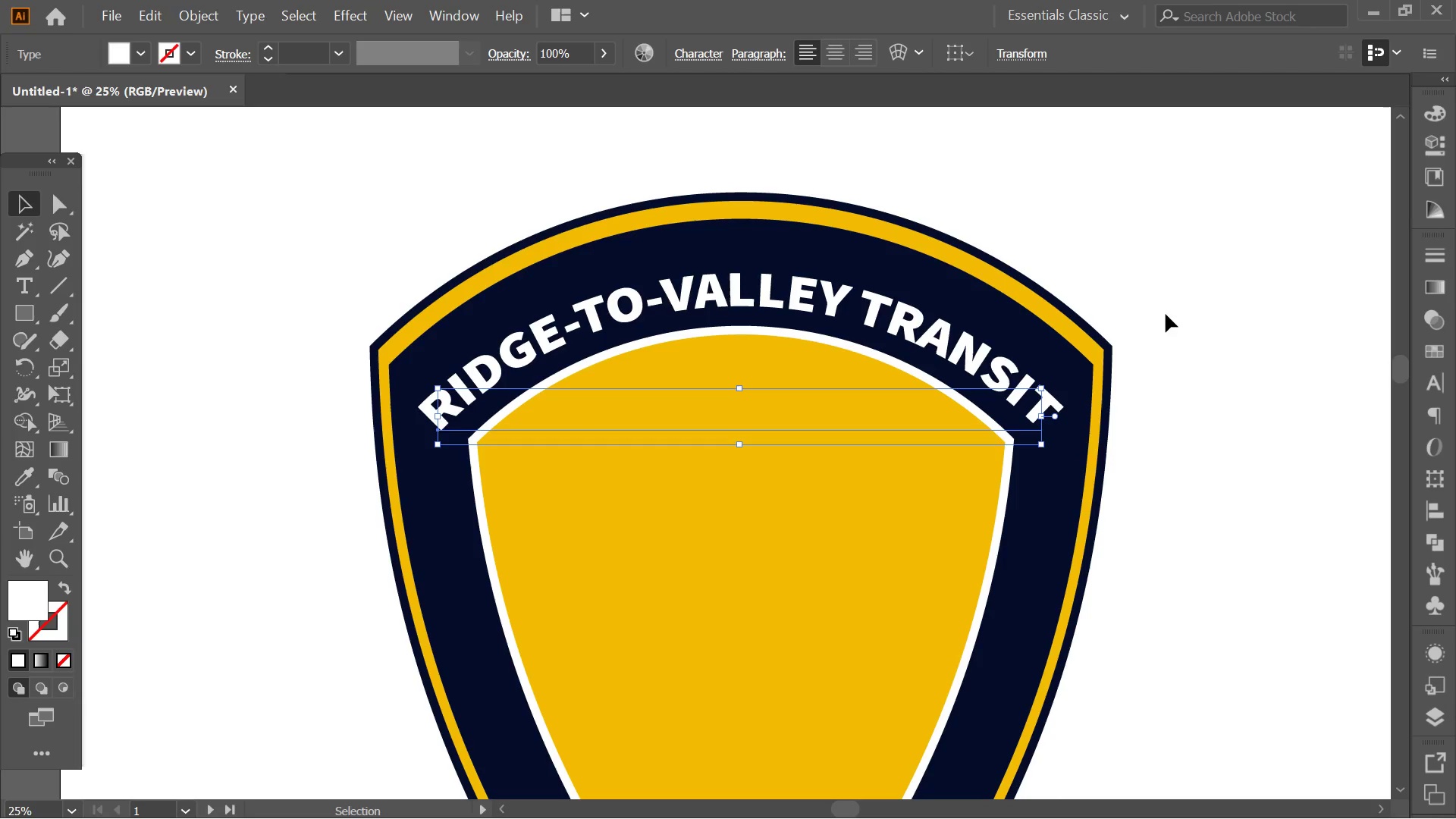 
hold_key(key=AltLeft, duration=1.02)
 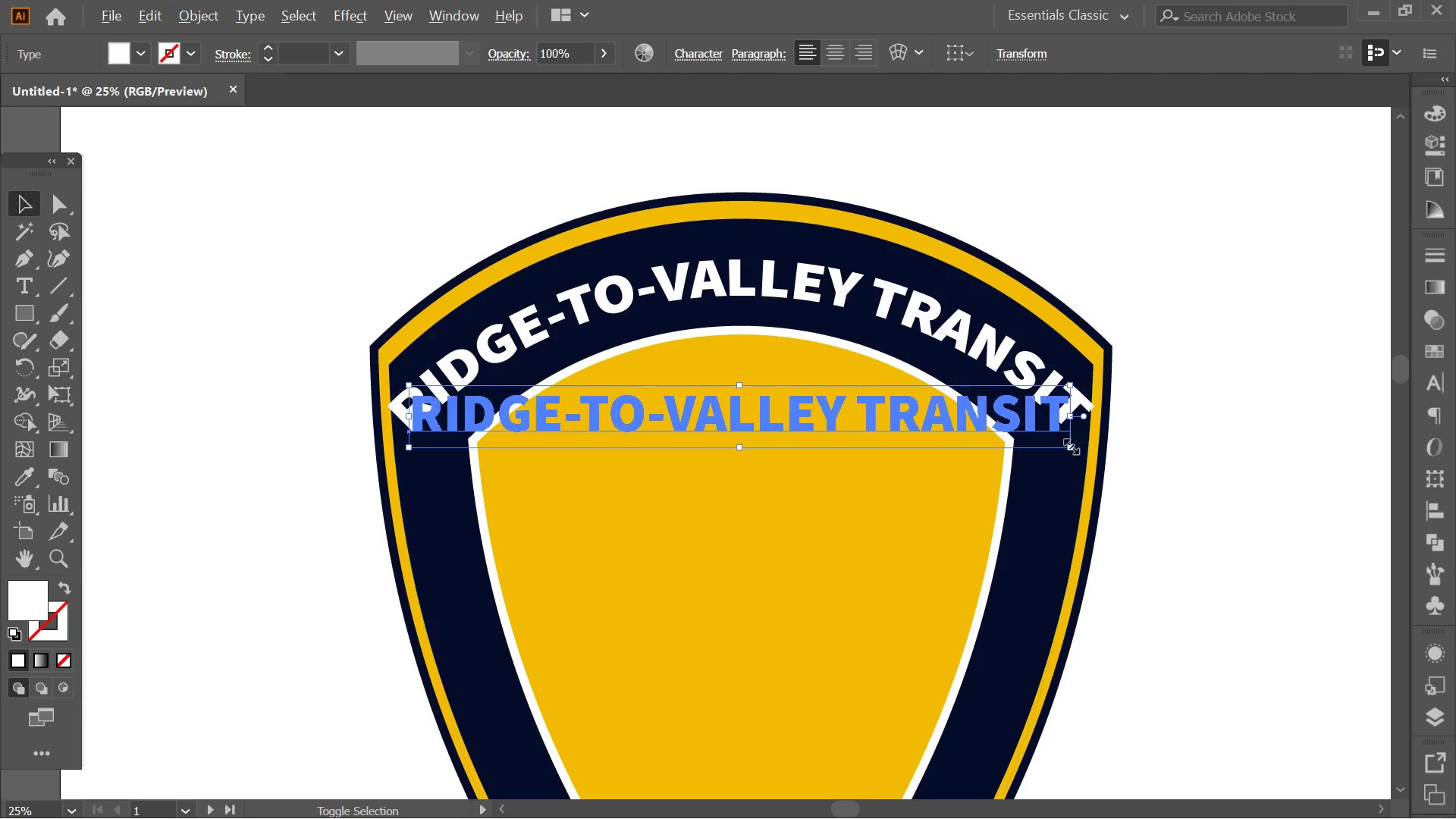 
hold_key(key=ControlLeft, duration=0.33)
 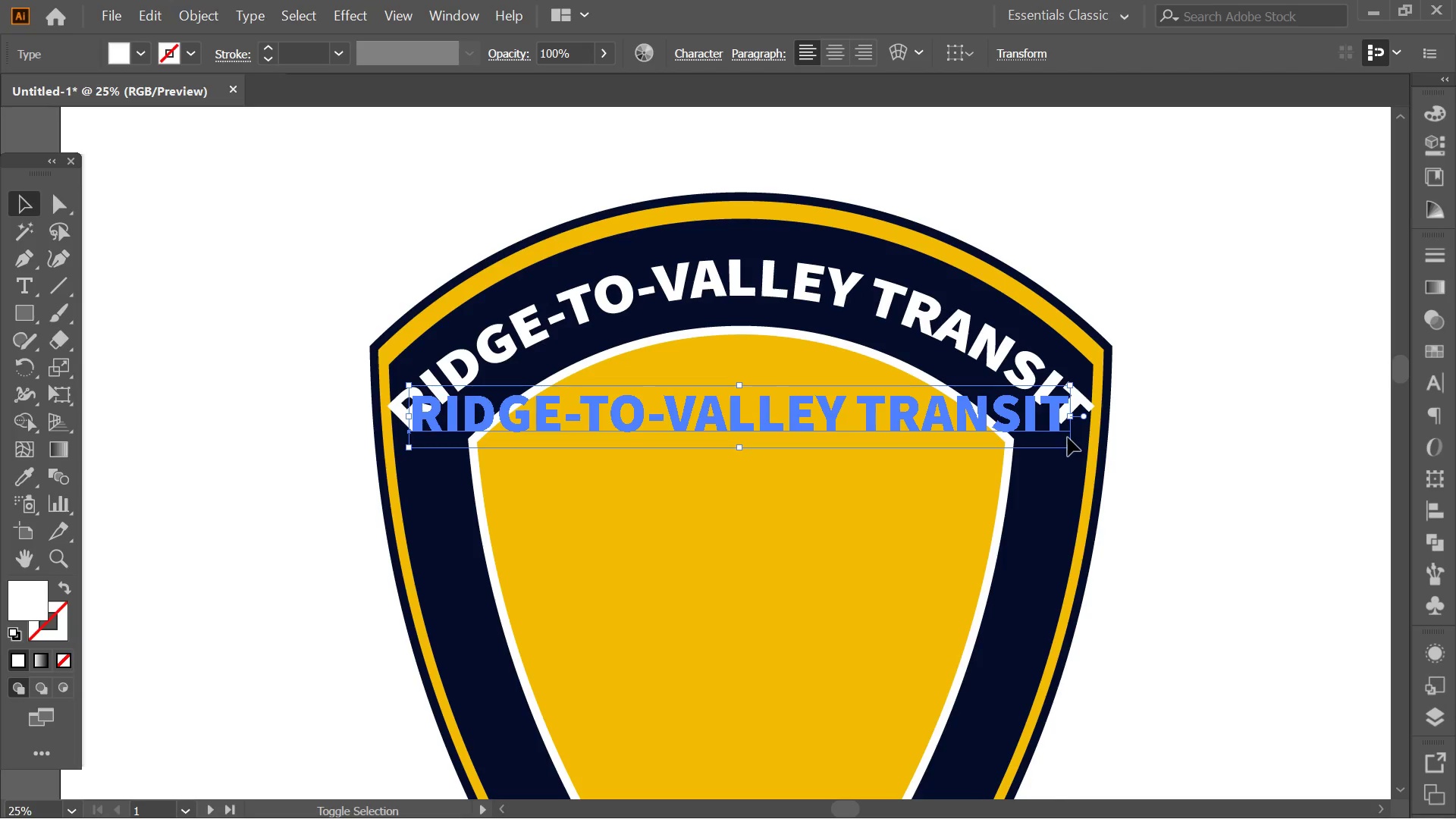 
hold_key(key=AltLeft, duration=1.47)
left_click_drag(start_coordinate=[1069, 444], to_coordinate=[1061, 444])
 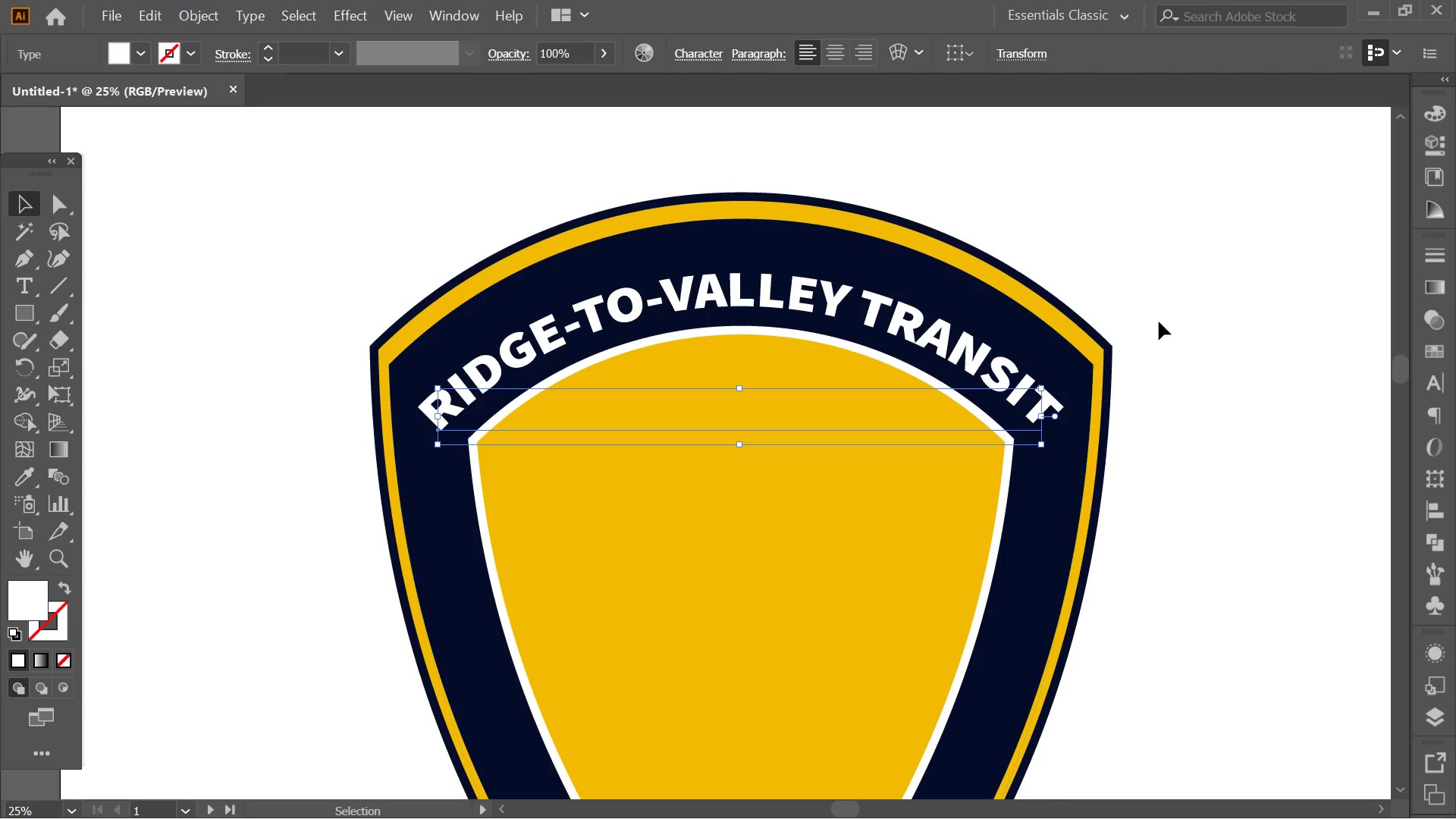 
left_click([1166, 314])
 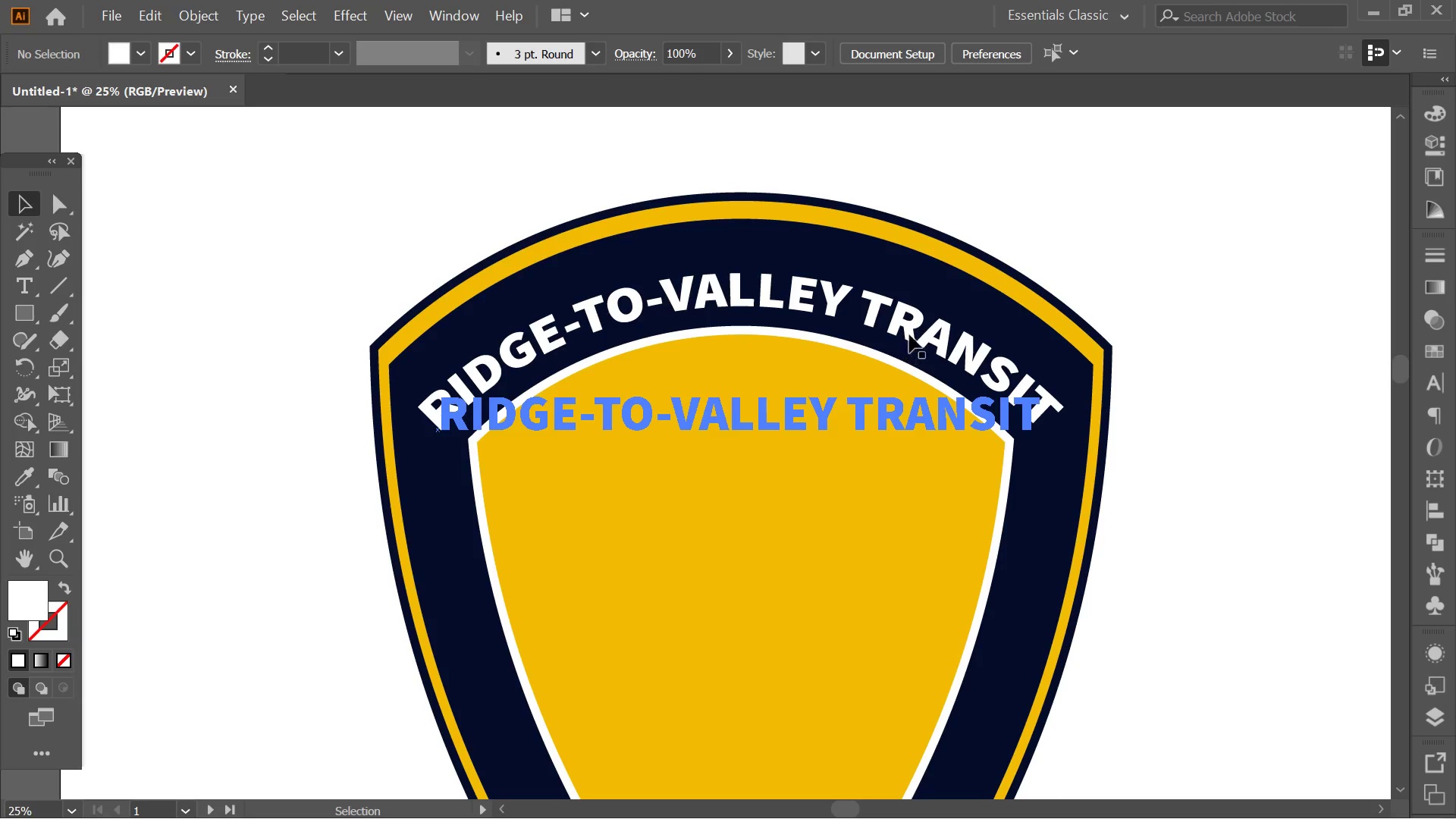 
left_click_drag(start_coordinate=[911, 331], to_coordinate=[914, 312])
 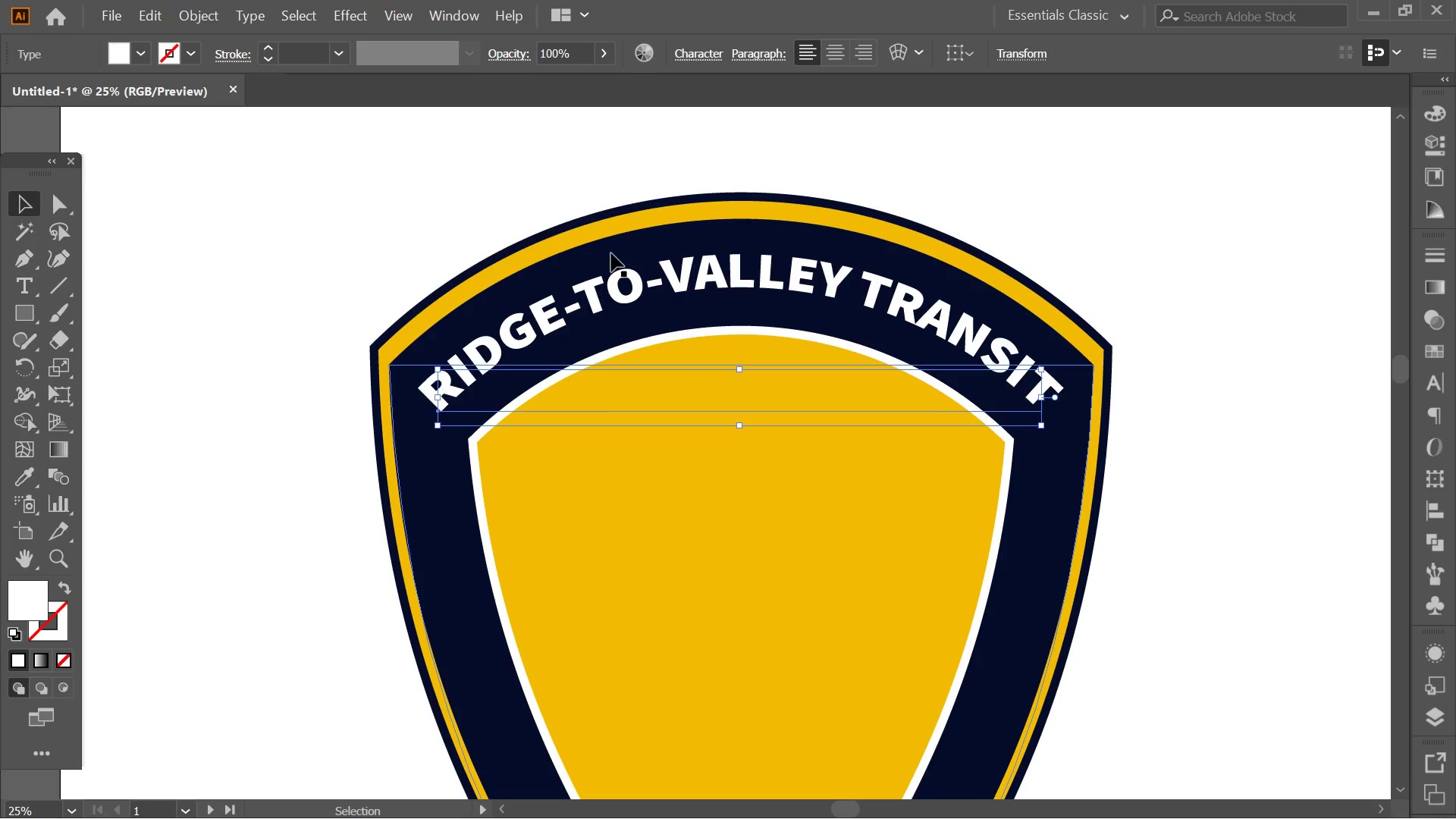 
double_click([632, 281])
 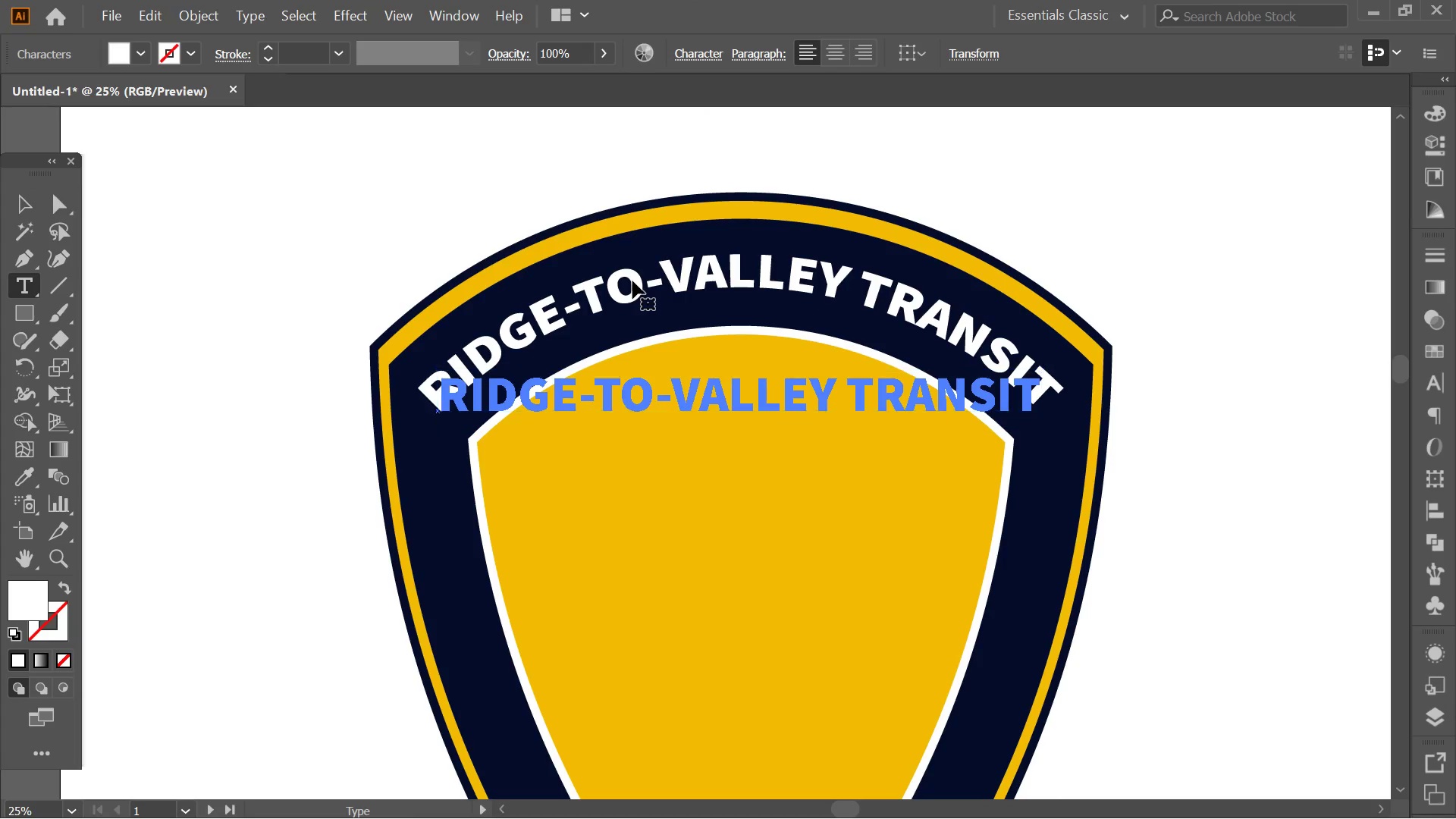 
triple_click([632, 281])
 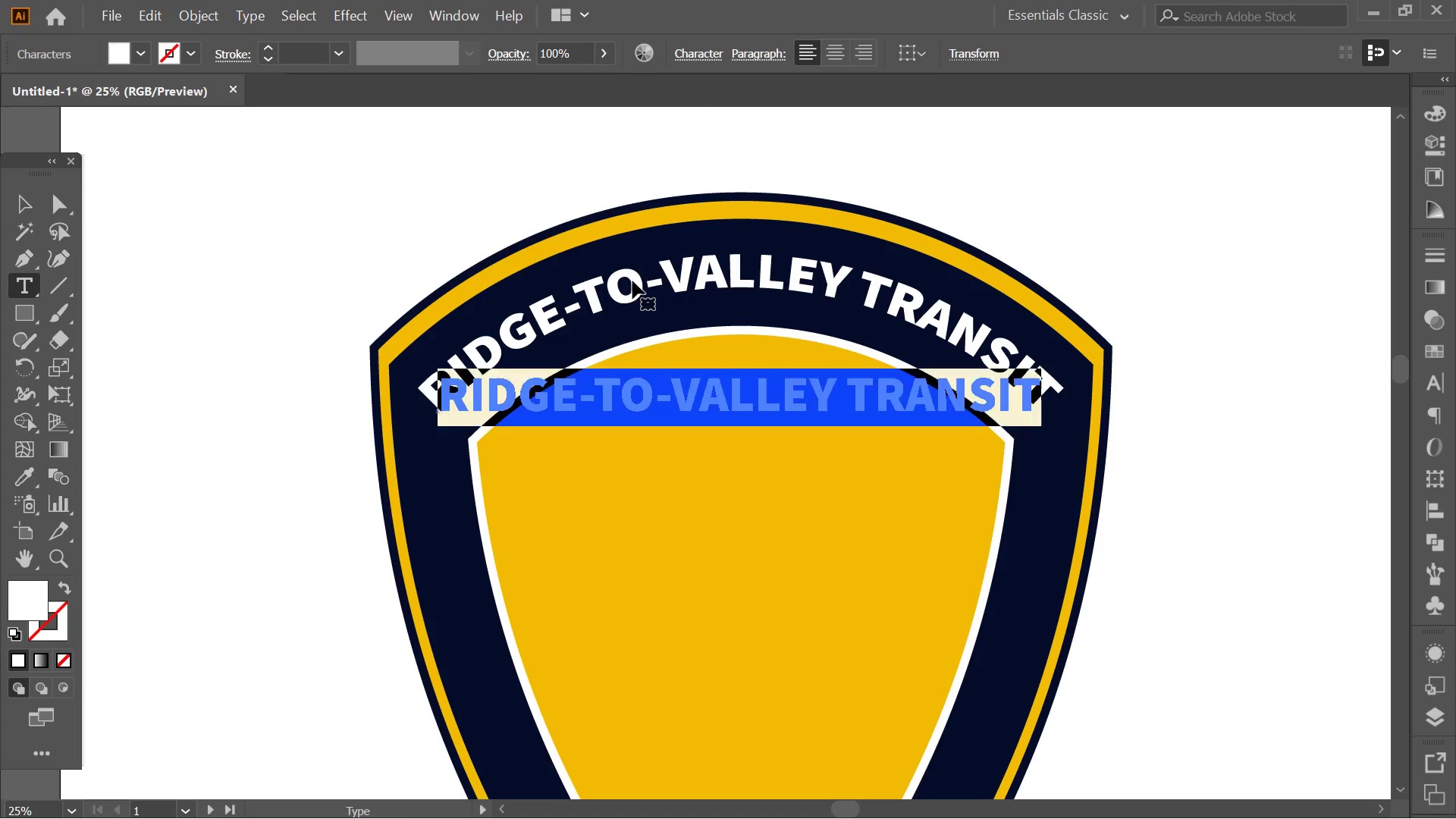 
triple_click([632, 281])
 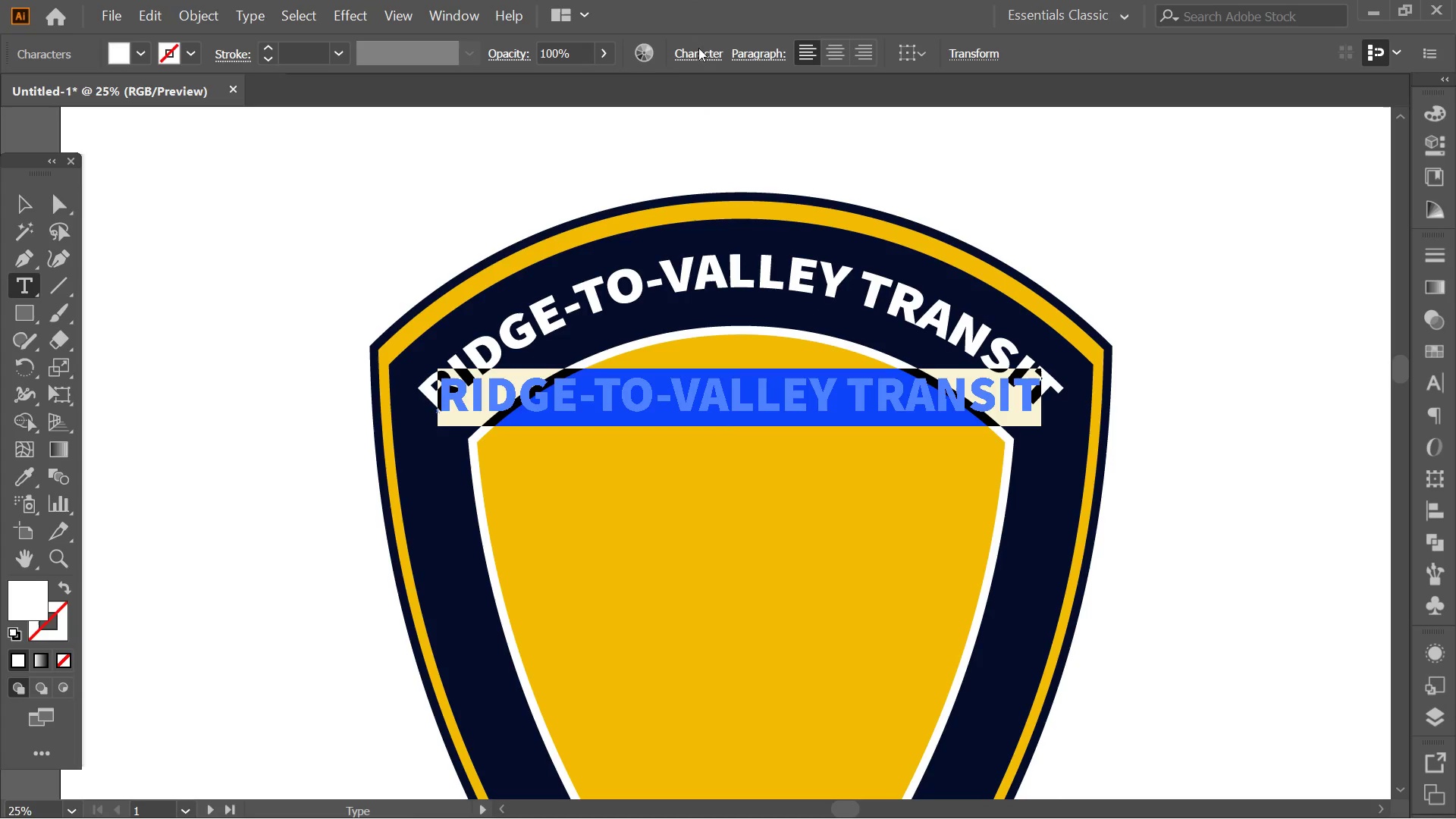 
left_click([673, 59])
 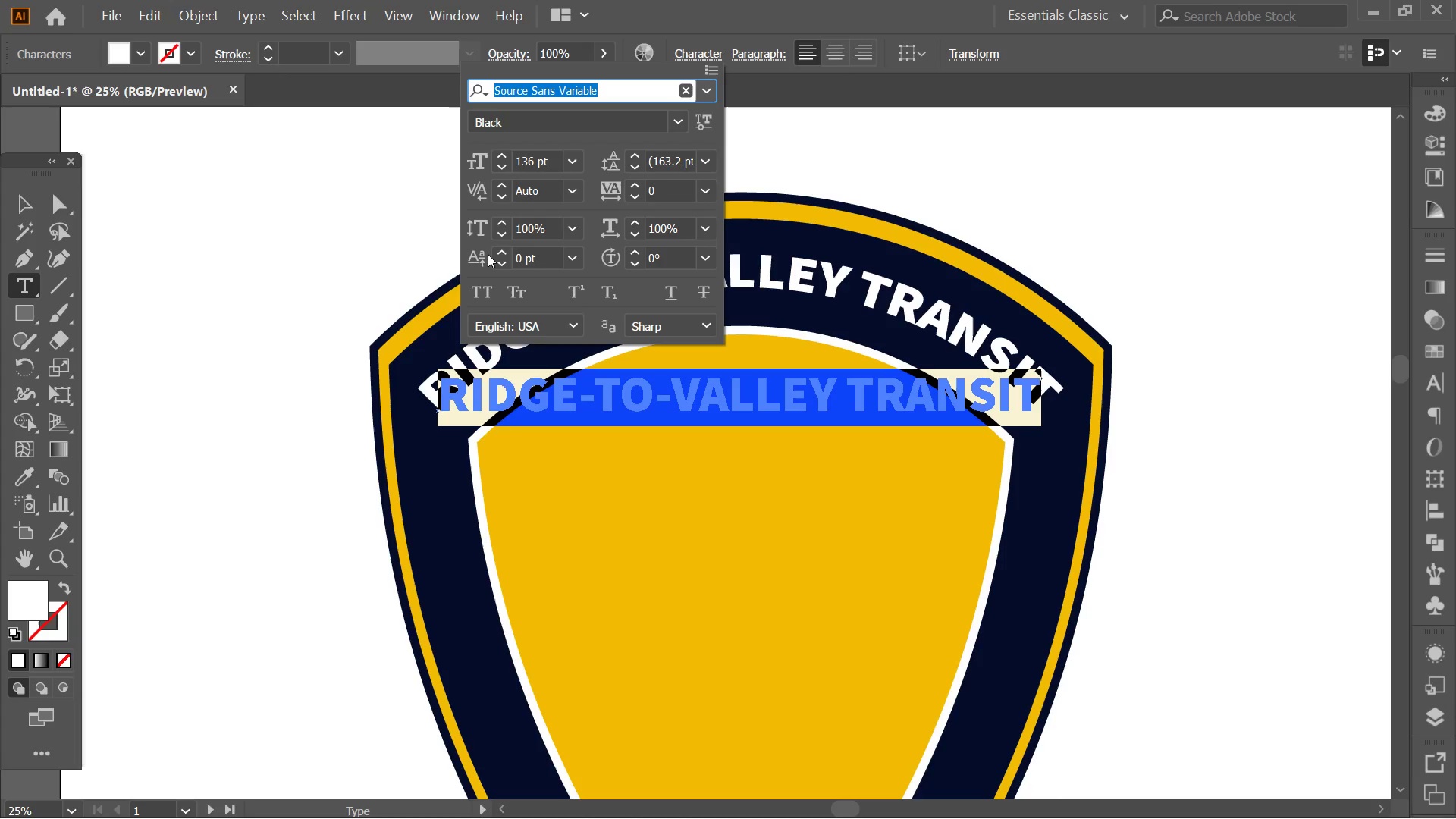 
left_click([500, 223])
 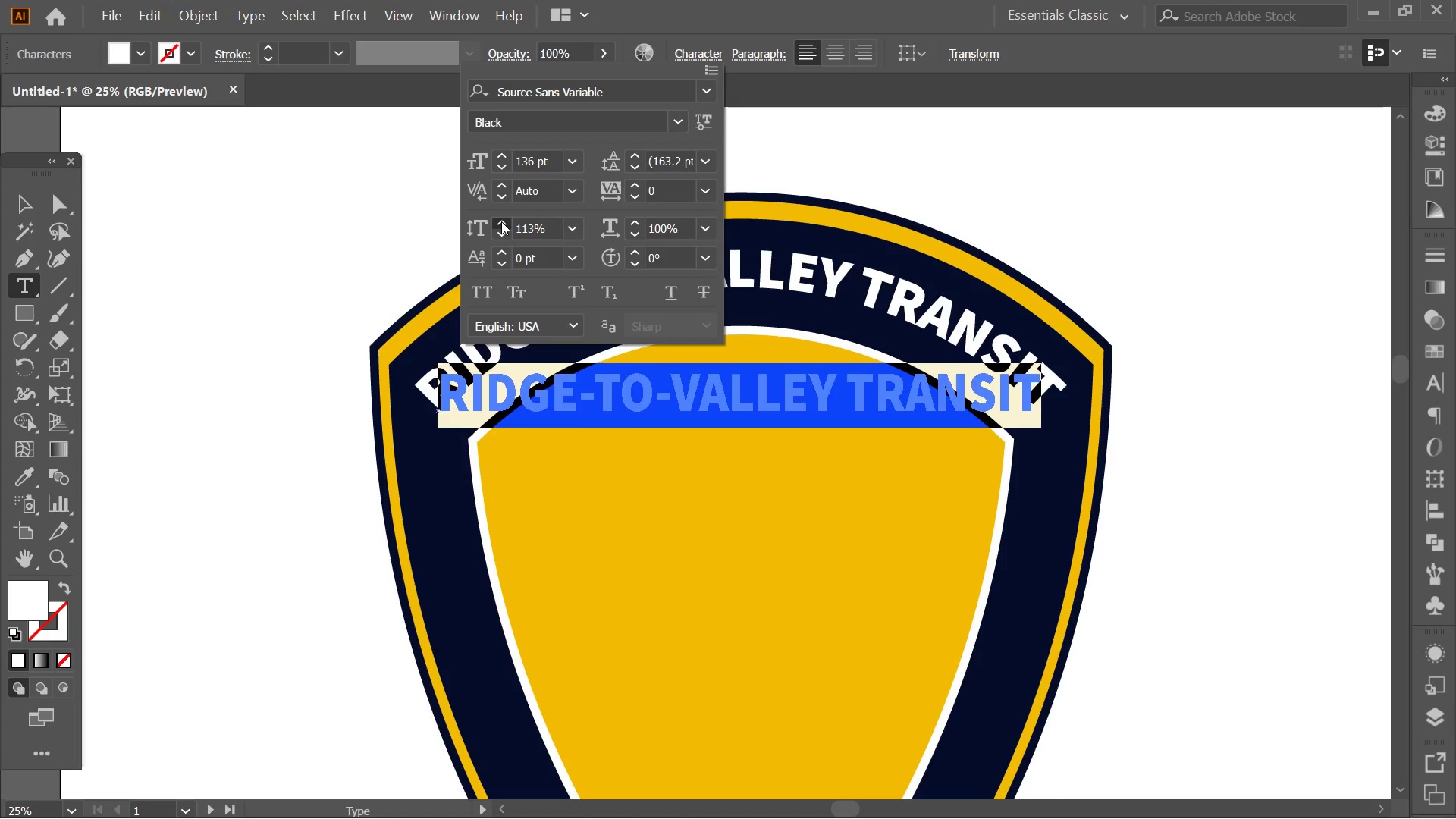 
double_click([501, 221])
 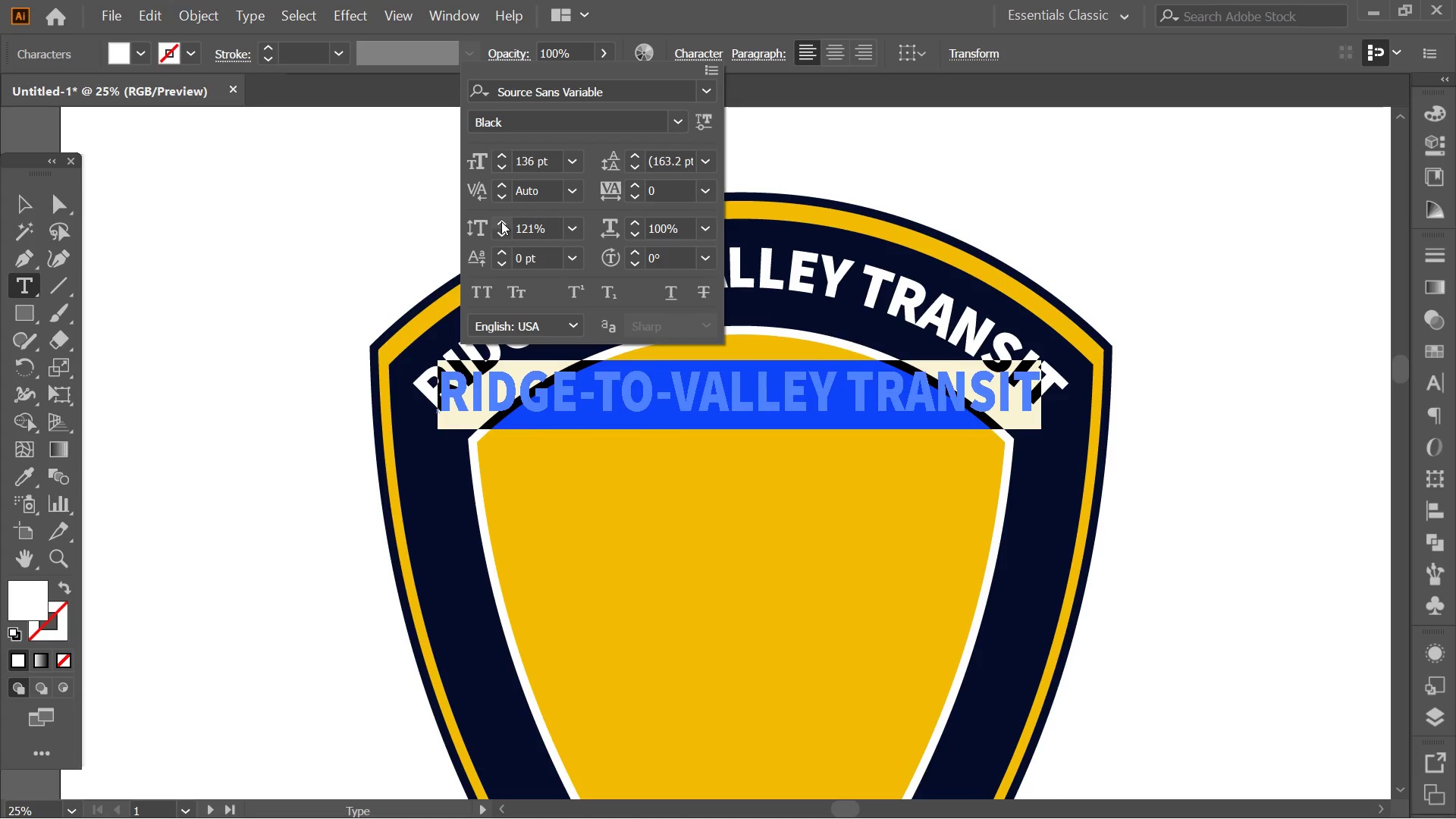 
left_click([501, 221])
 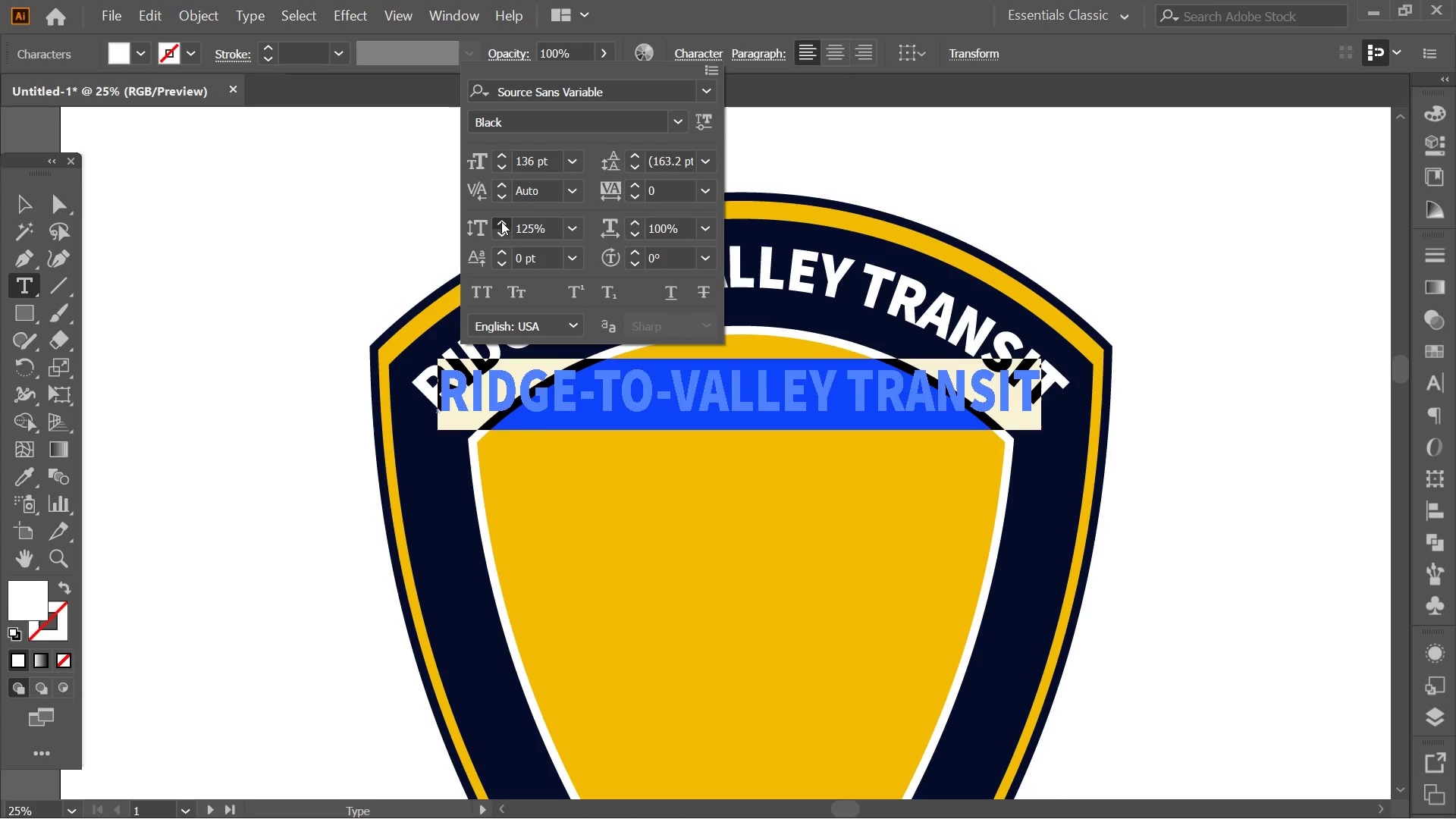 
double_click([501, 221])
 